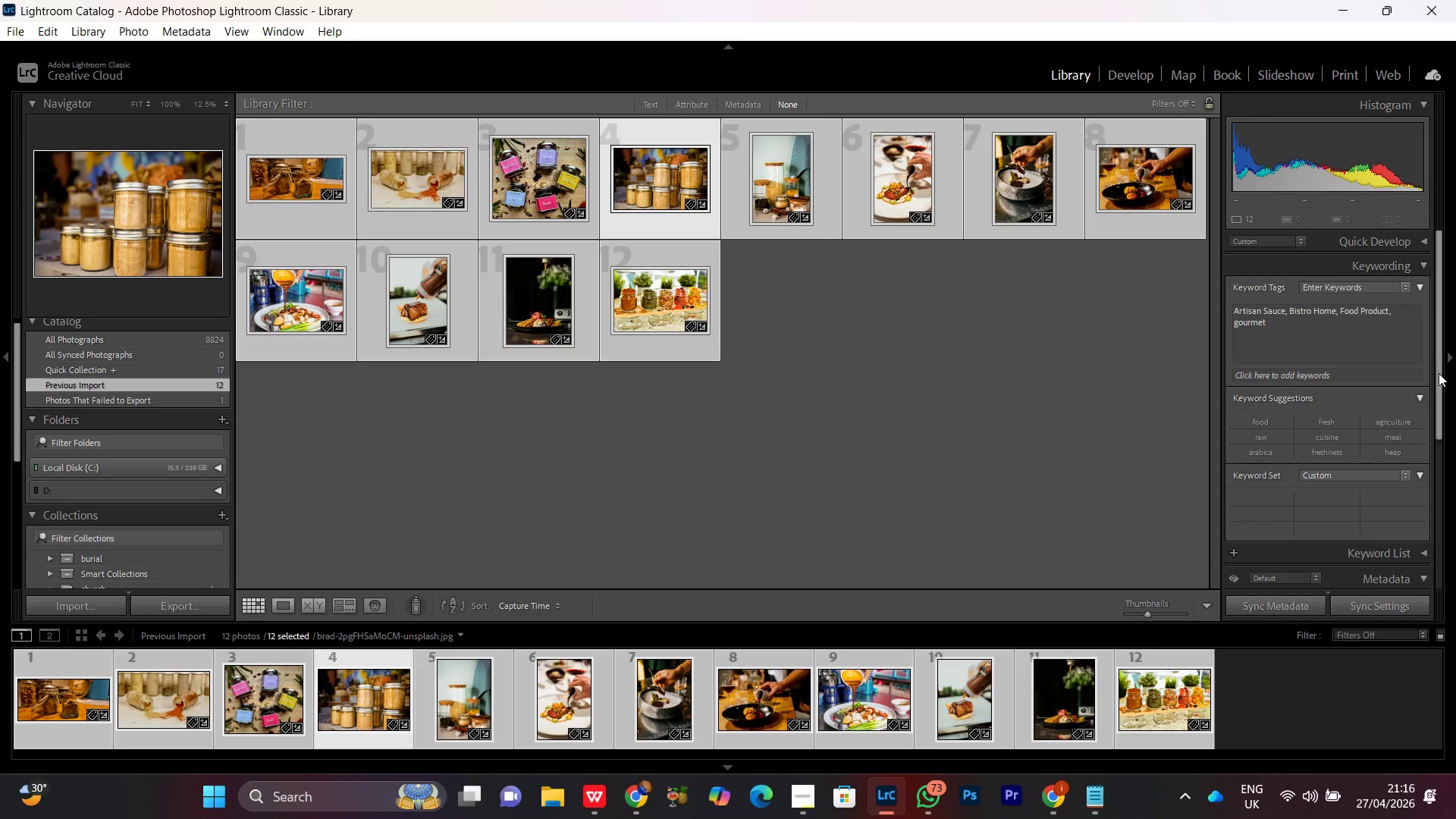 
left_click_drag(start_coordinate=[1440, 334], to_coordinate=[1440, 350])
 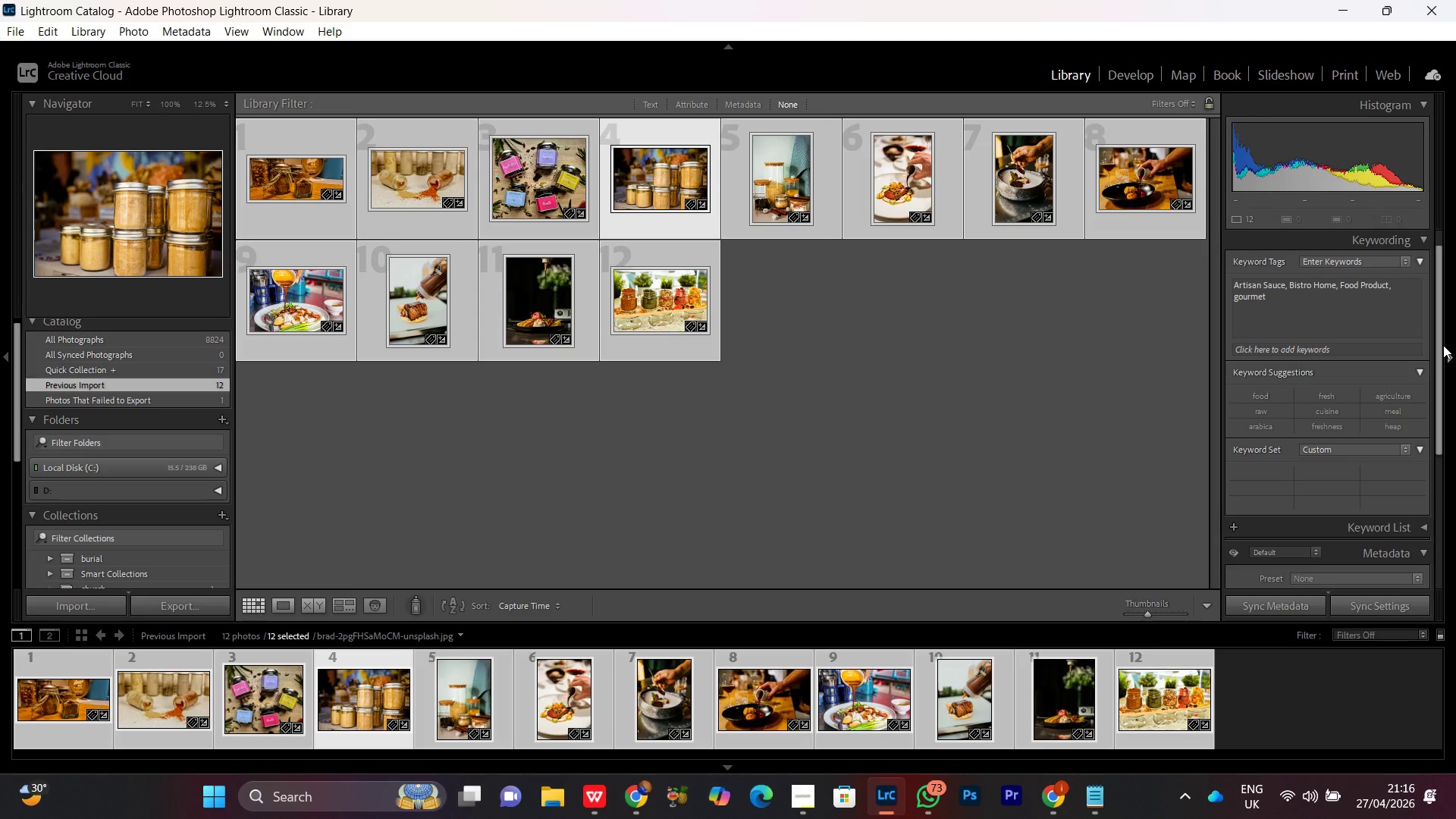 
wait(7.8)
 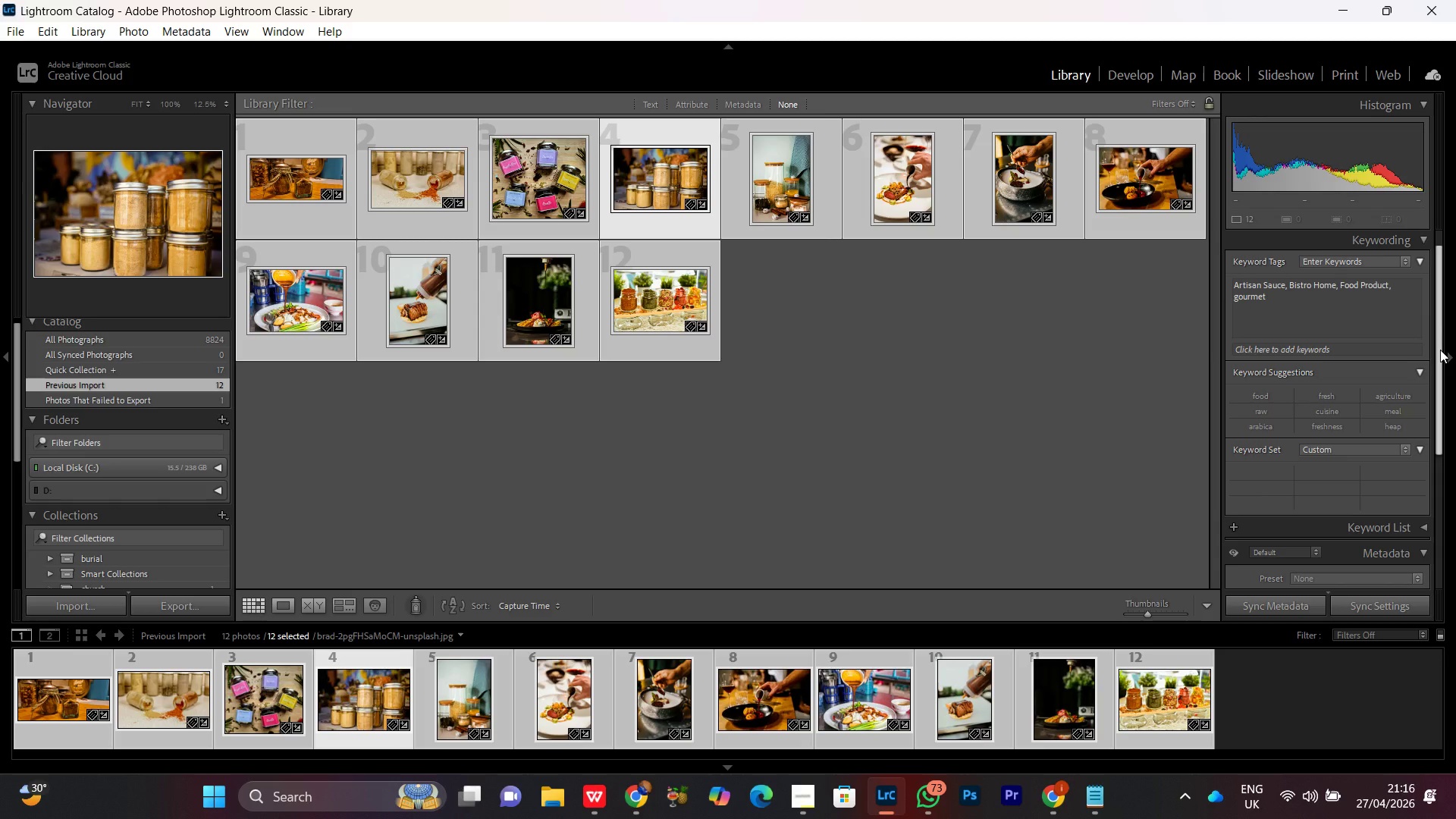 
scroll: coordinate [1407, 549], scroll_direction: down, amount: 8.0
 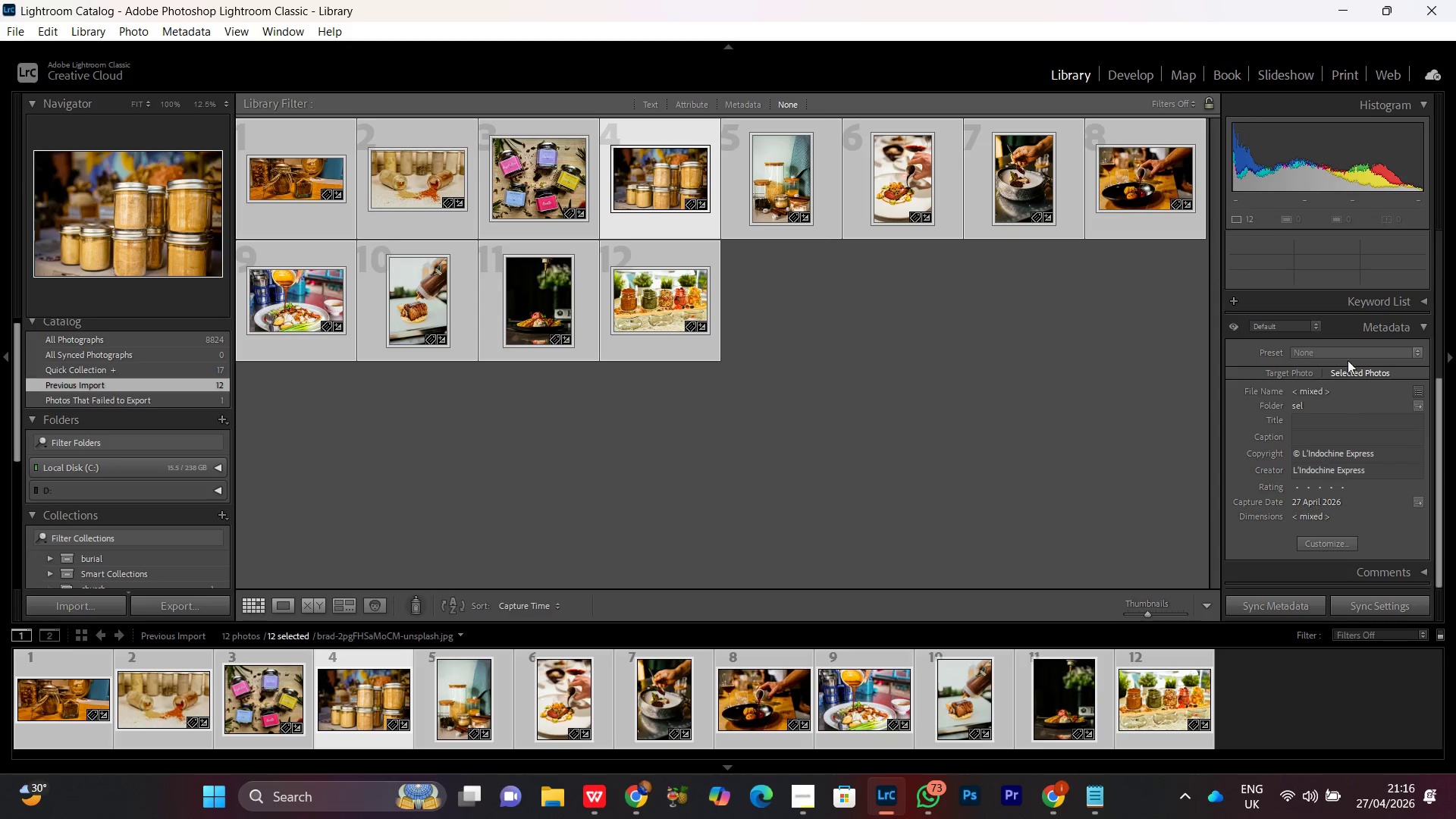 
scroll: coordinate [1320, 406], scroll_direction: up, amount: 6.0
 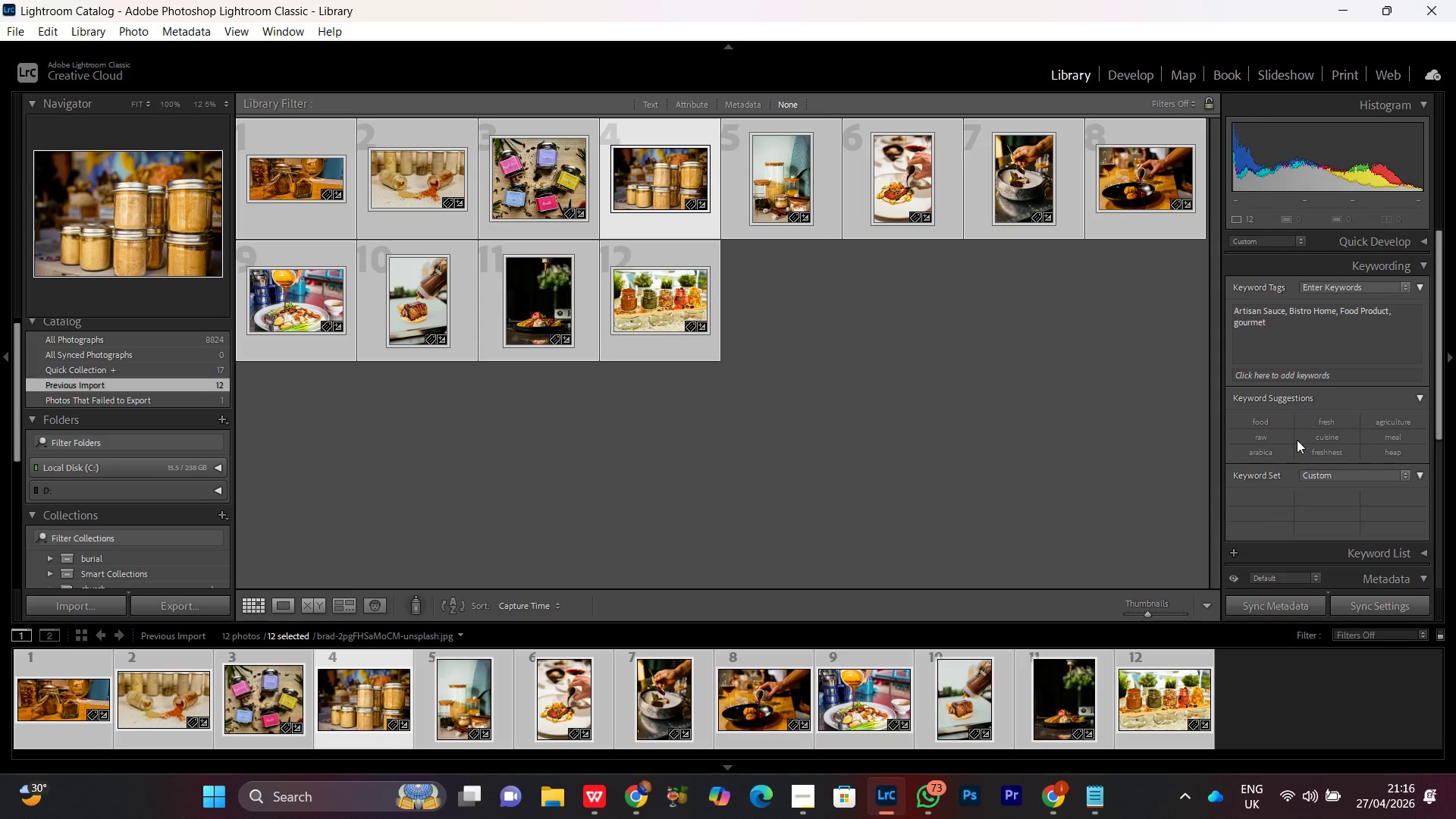 
scroll: coordinate [1276, 438], scroll_direction: down, amount: 2.0
 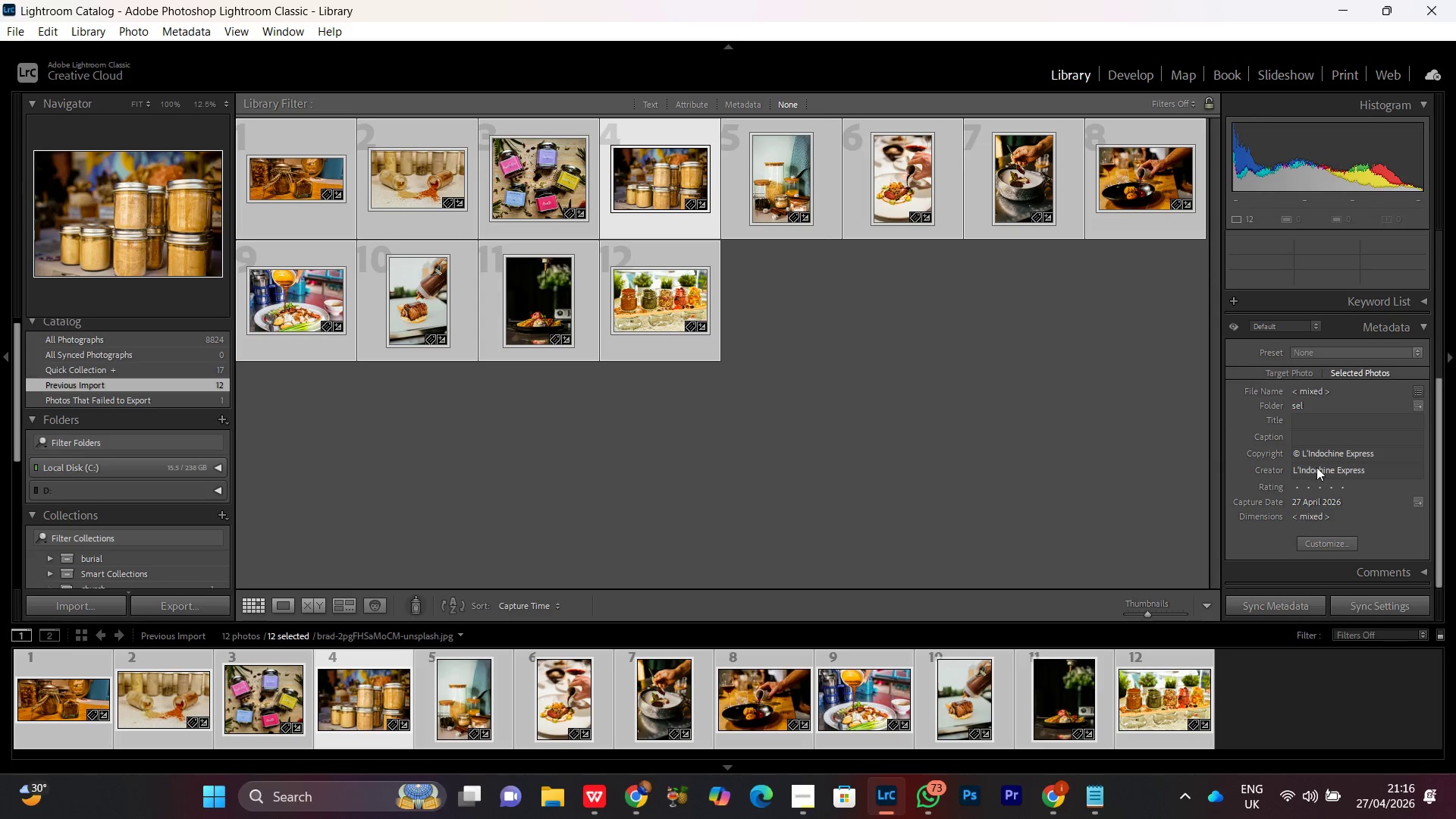 
scroll: coordinate [1295, 353], scroll_direction: up, amount: 13.0
 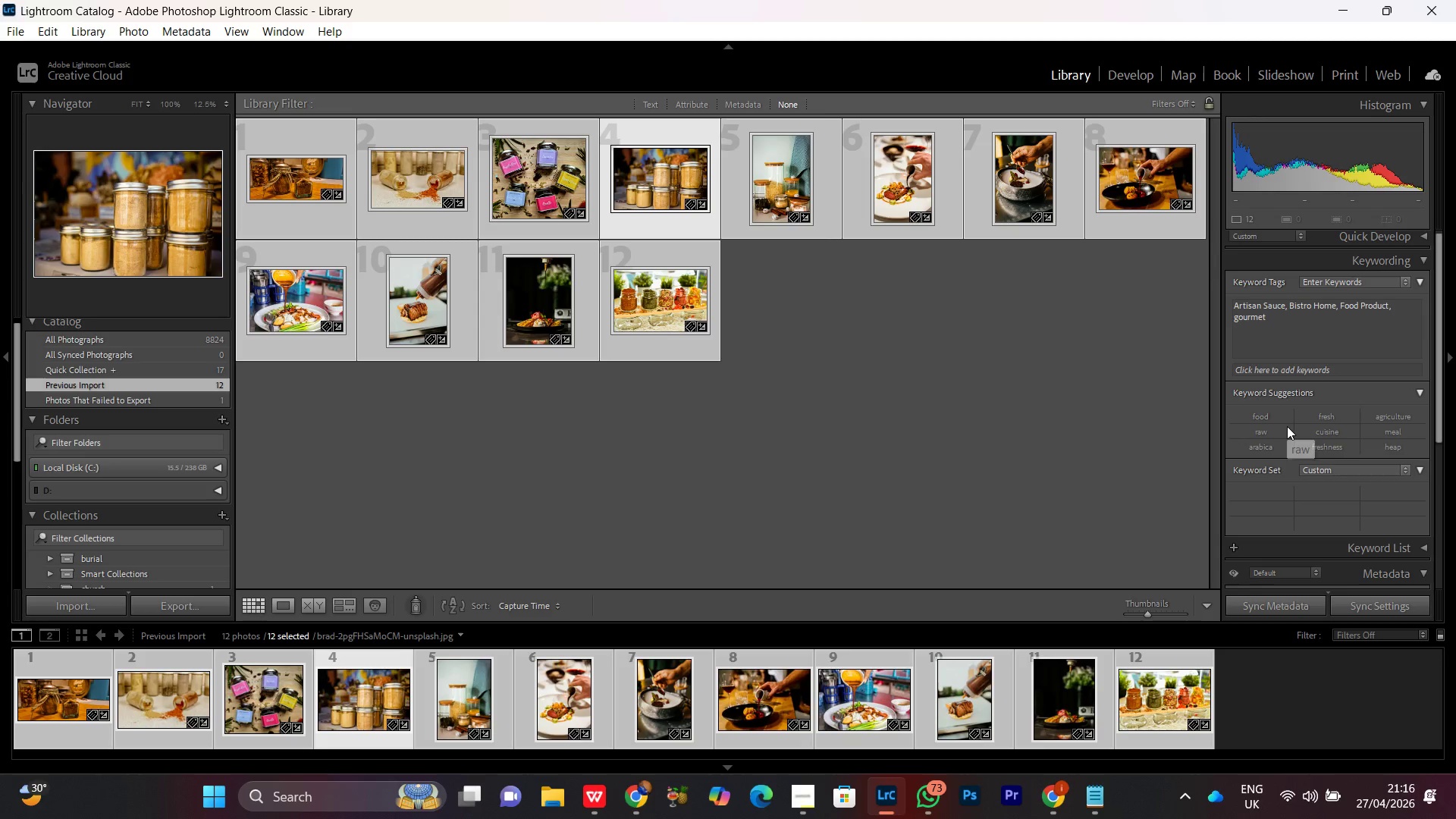 
key(Enter)
 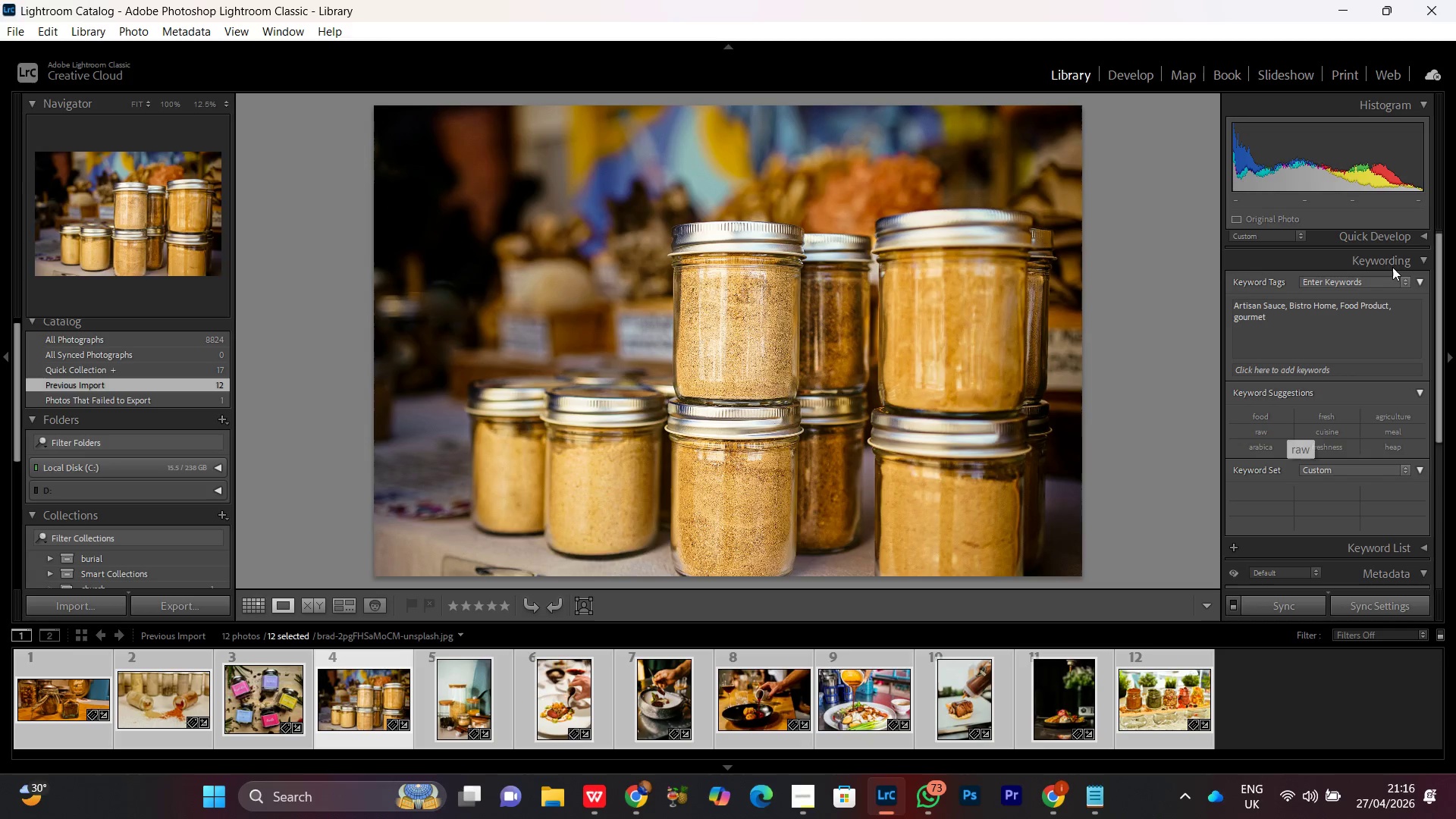 
left_click([1389, 262])
 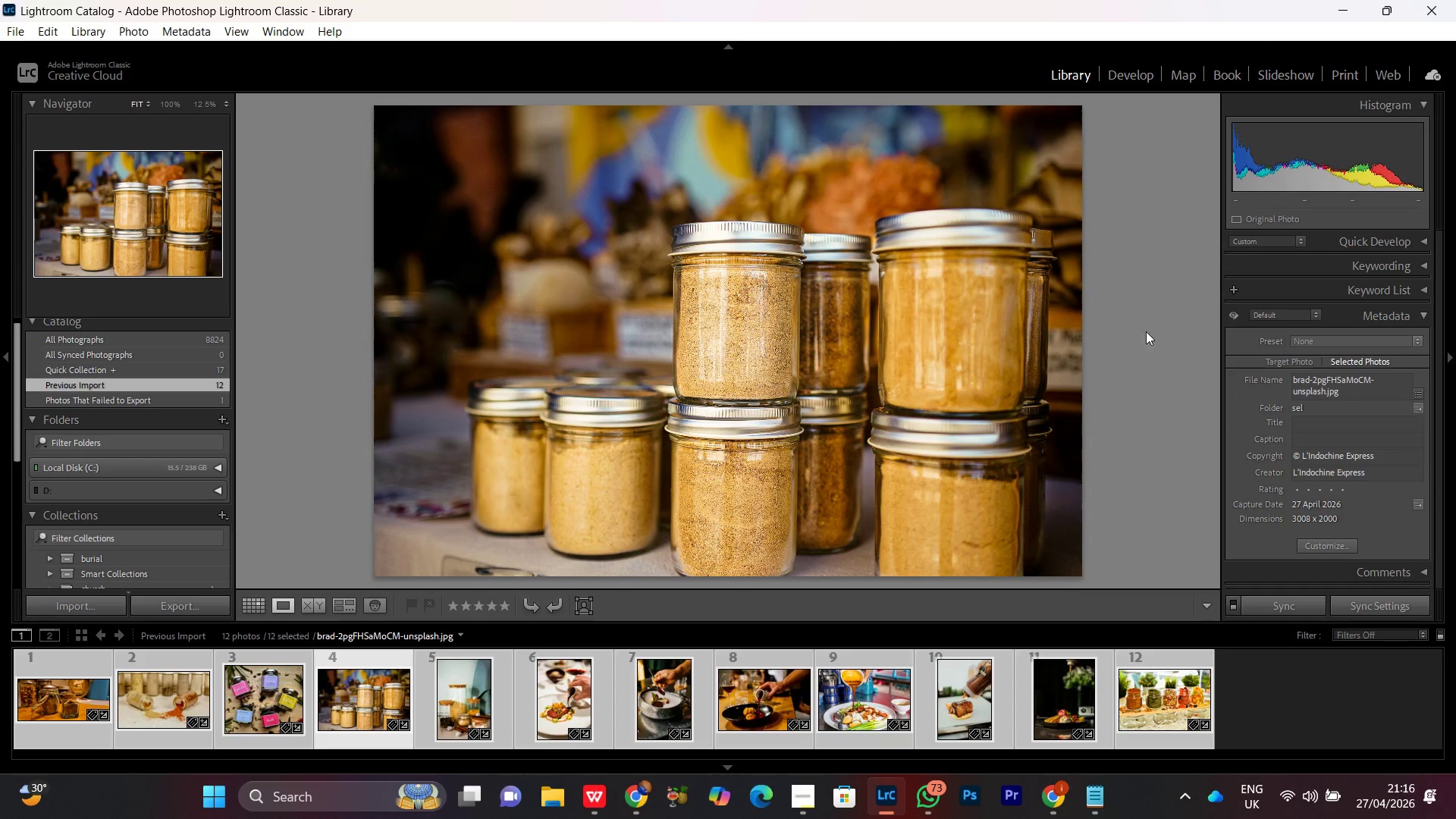 
left_click([1258, 700])
 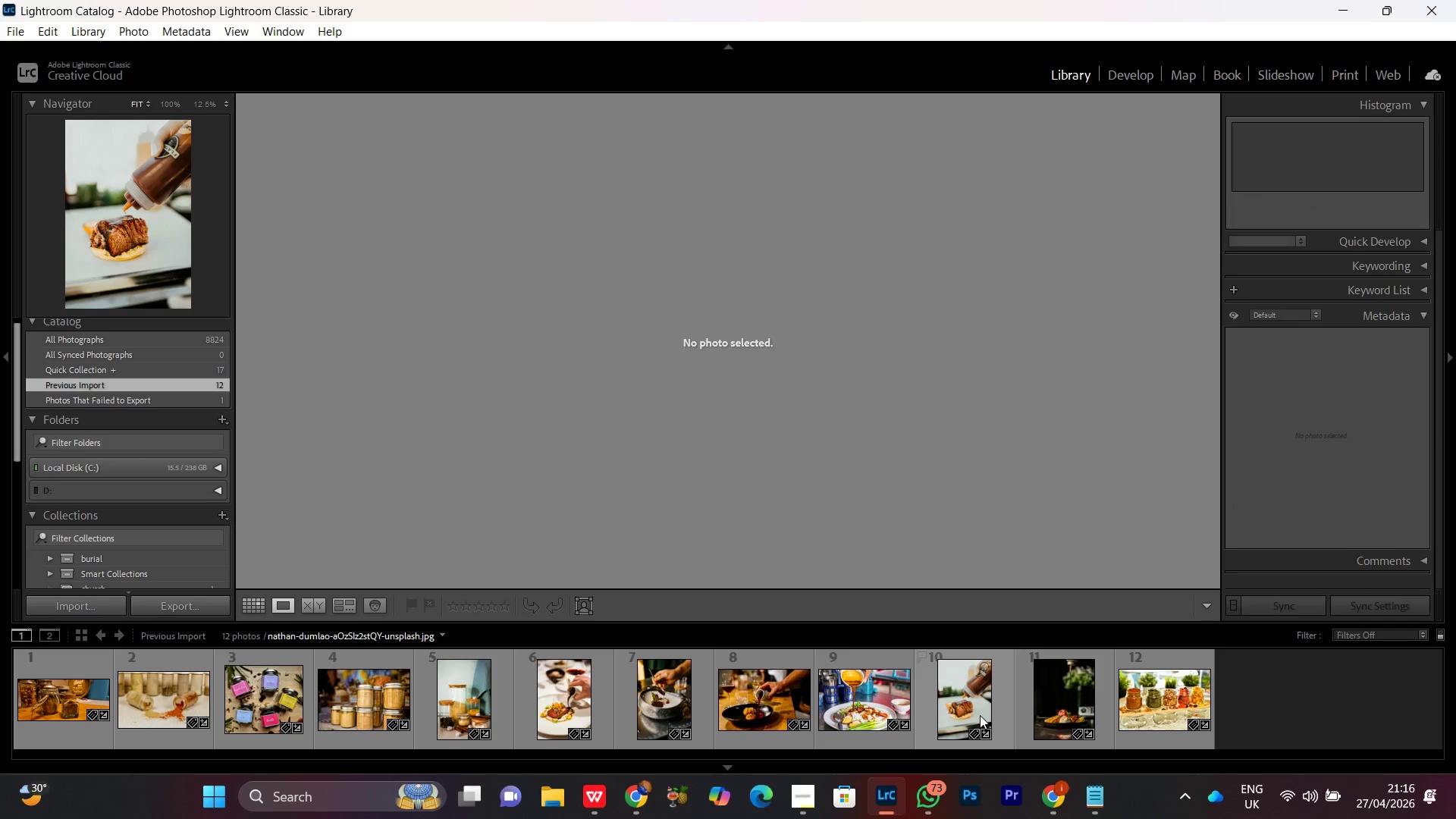 
double_click([968, 710])
 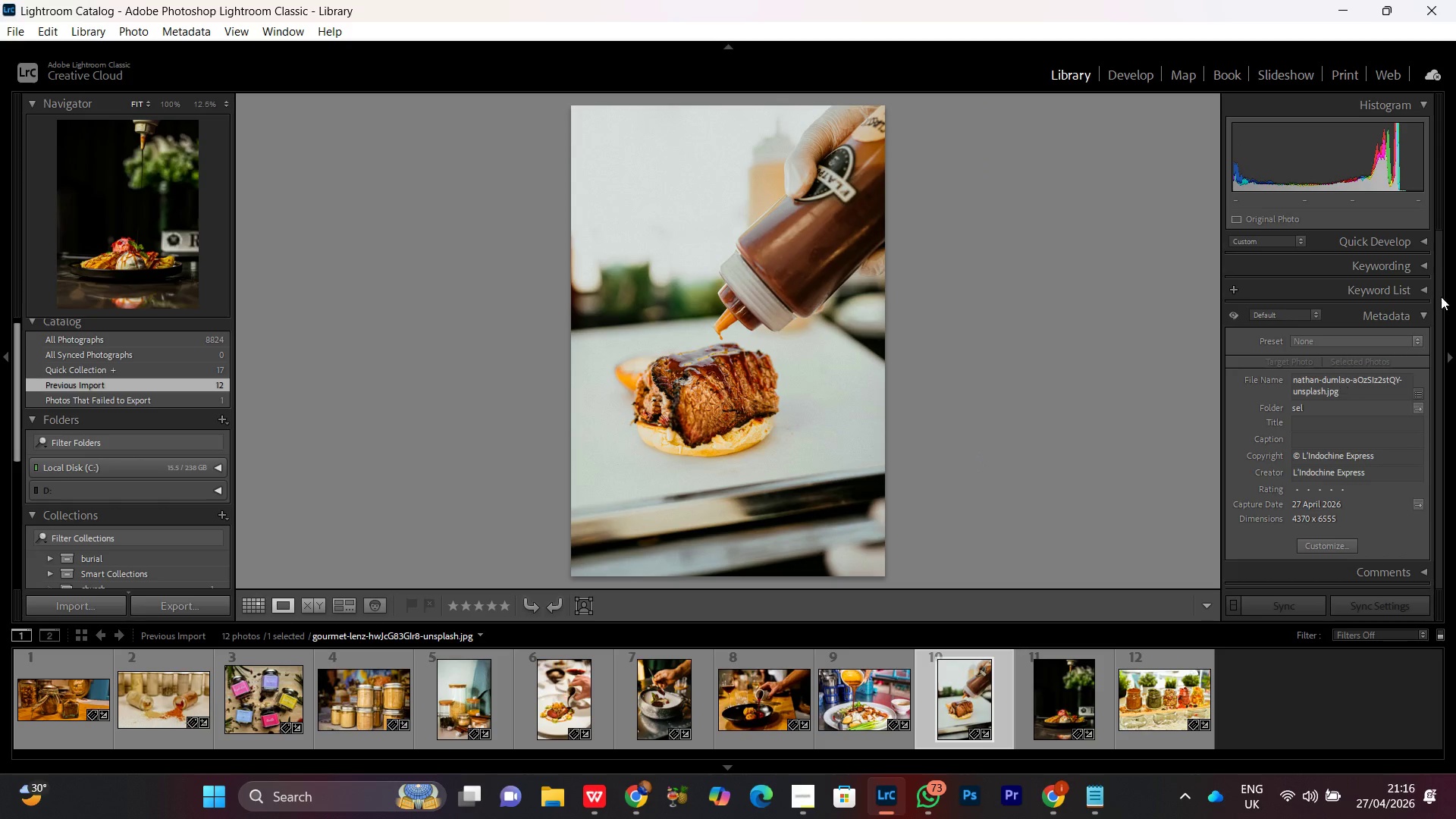 
left_click([1376, 271])
 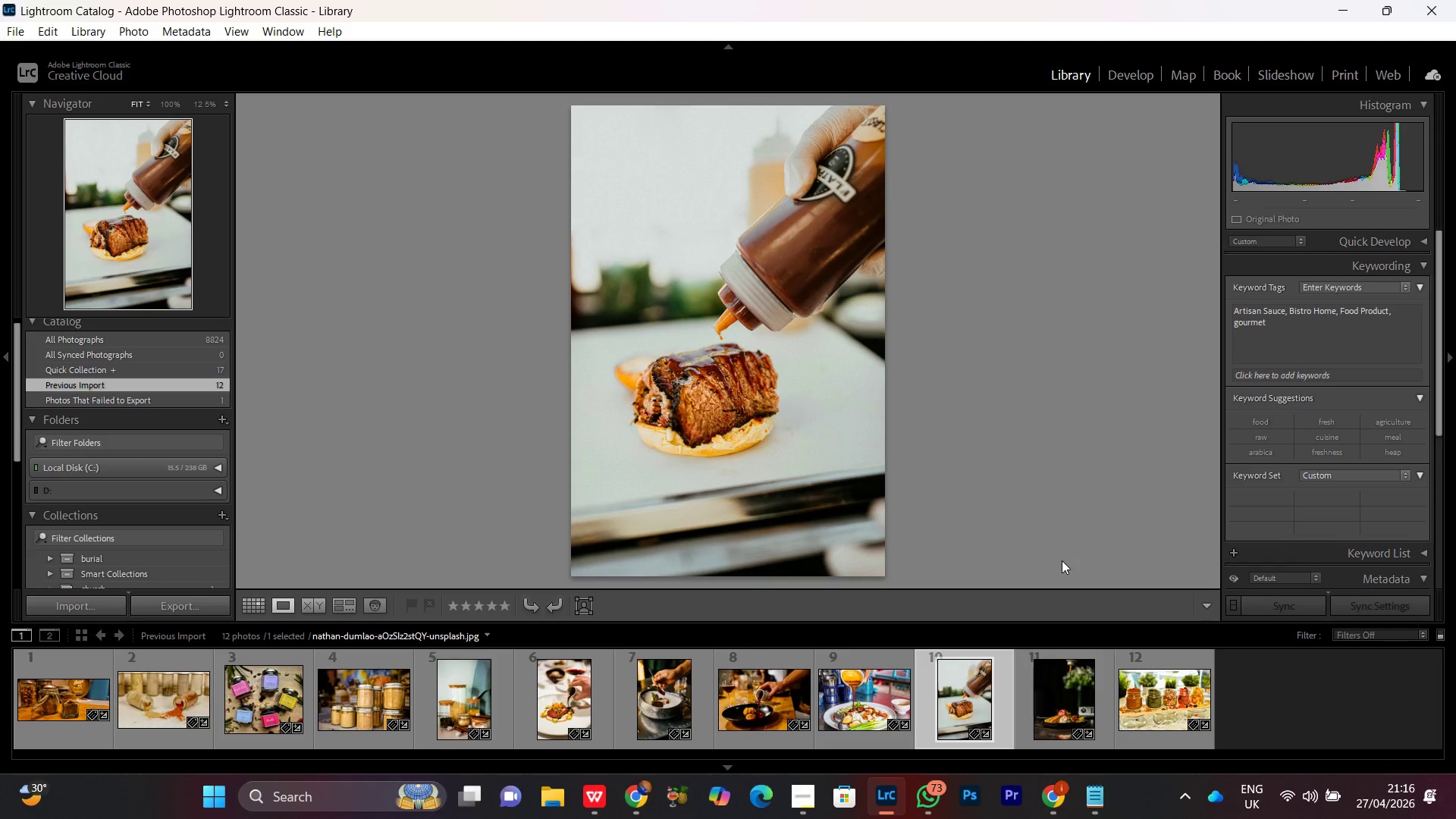 
left_click([1141, 707])
 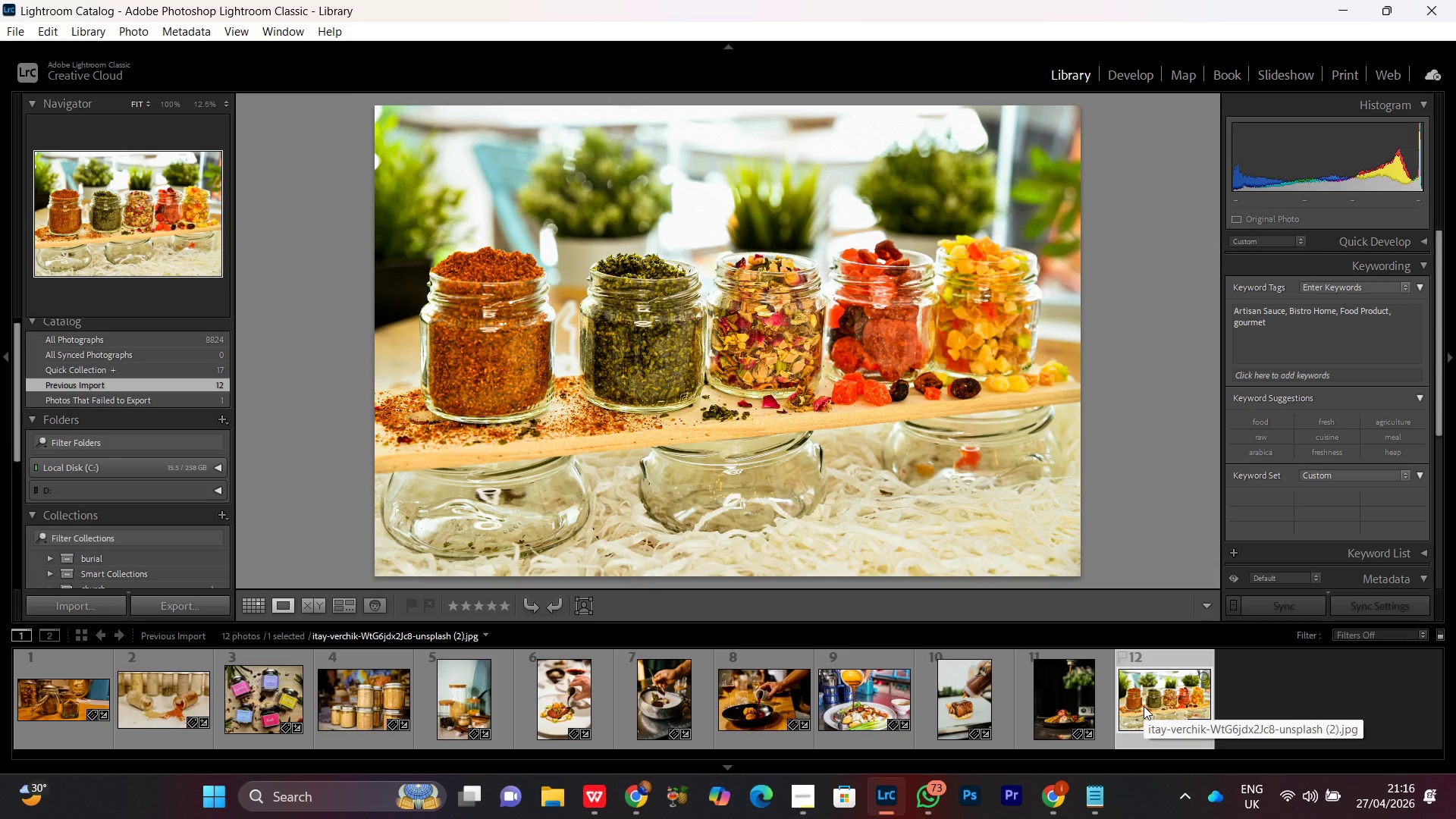 
scroll: coordinate [1338, 383], scroll_direction: down, amount: 4.0
 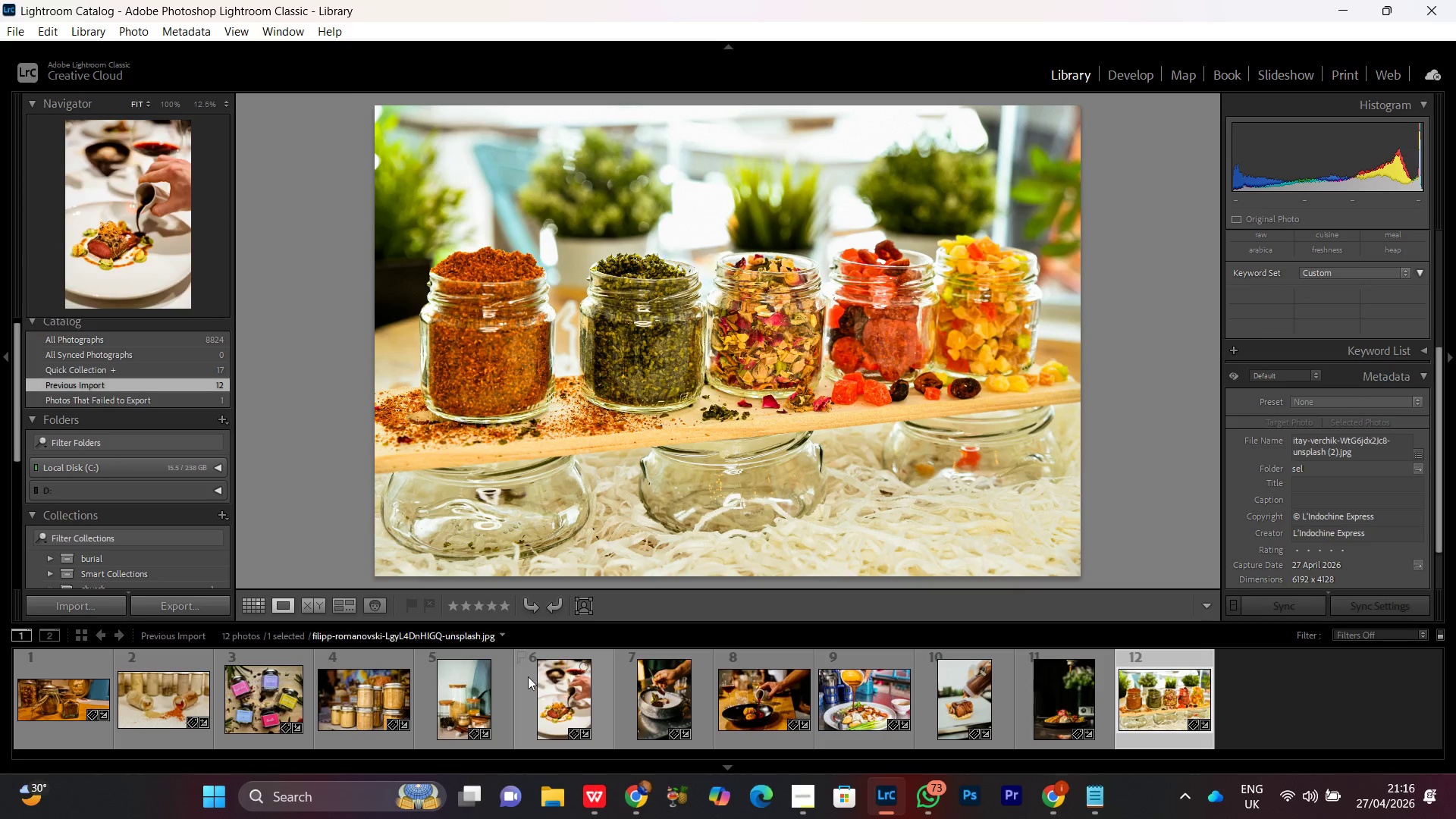 
double_click([346, 699])
 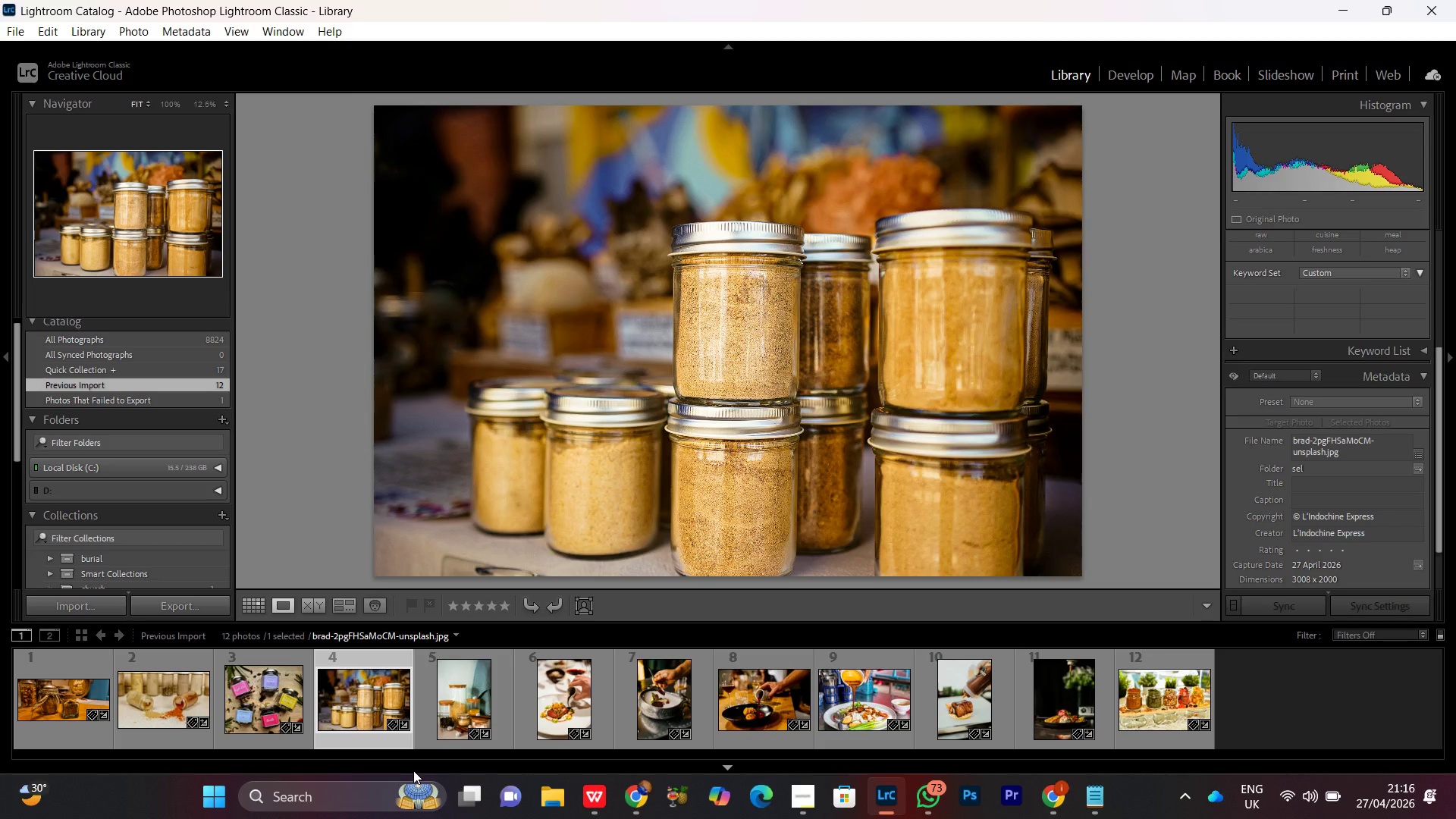 
wait(22.62)
 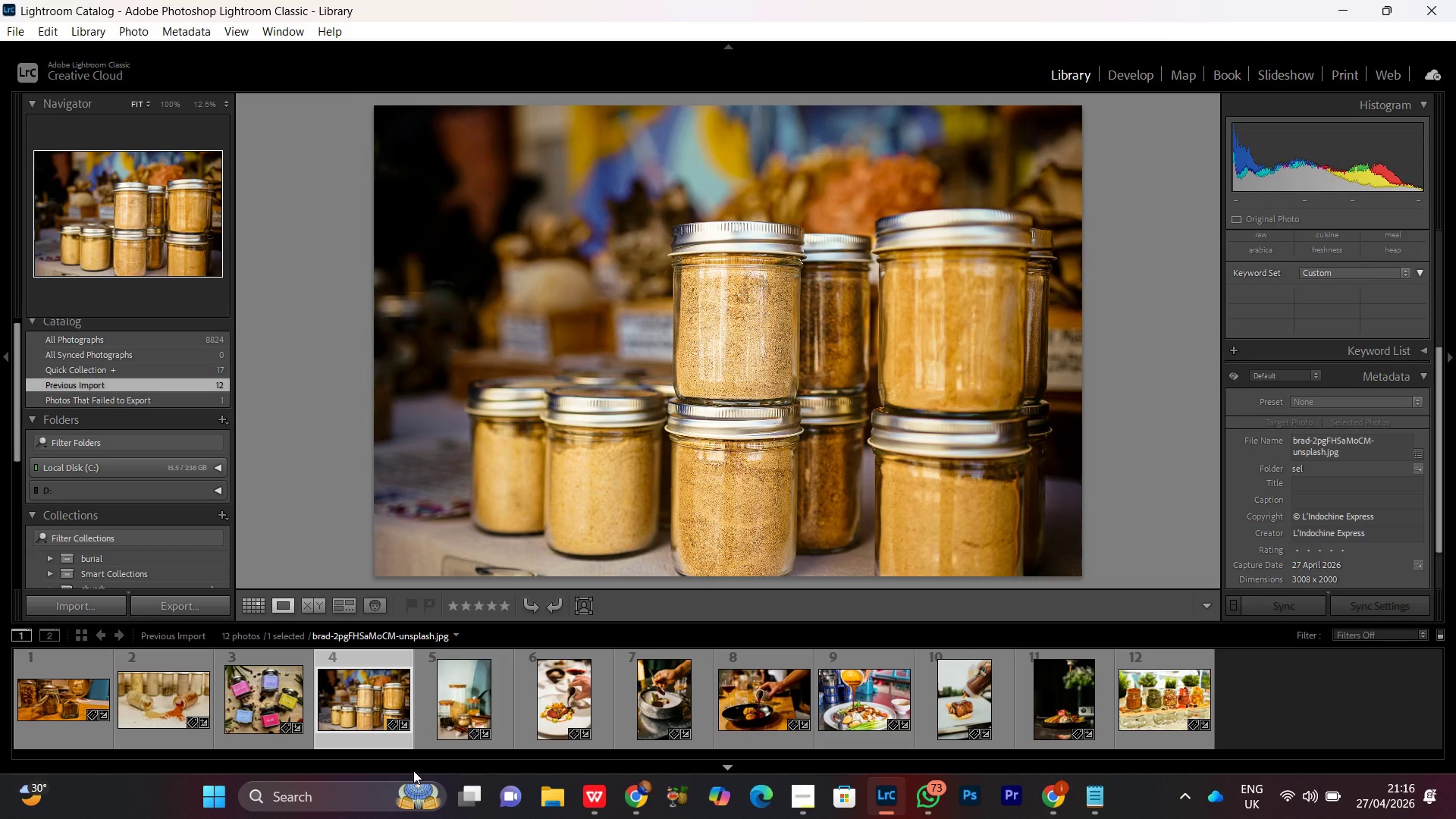 
double_click([236, 708])
 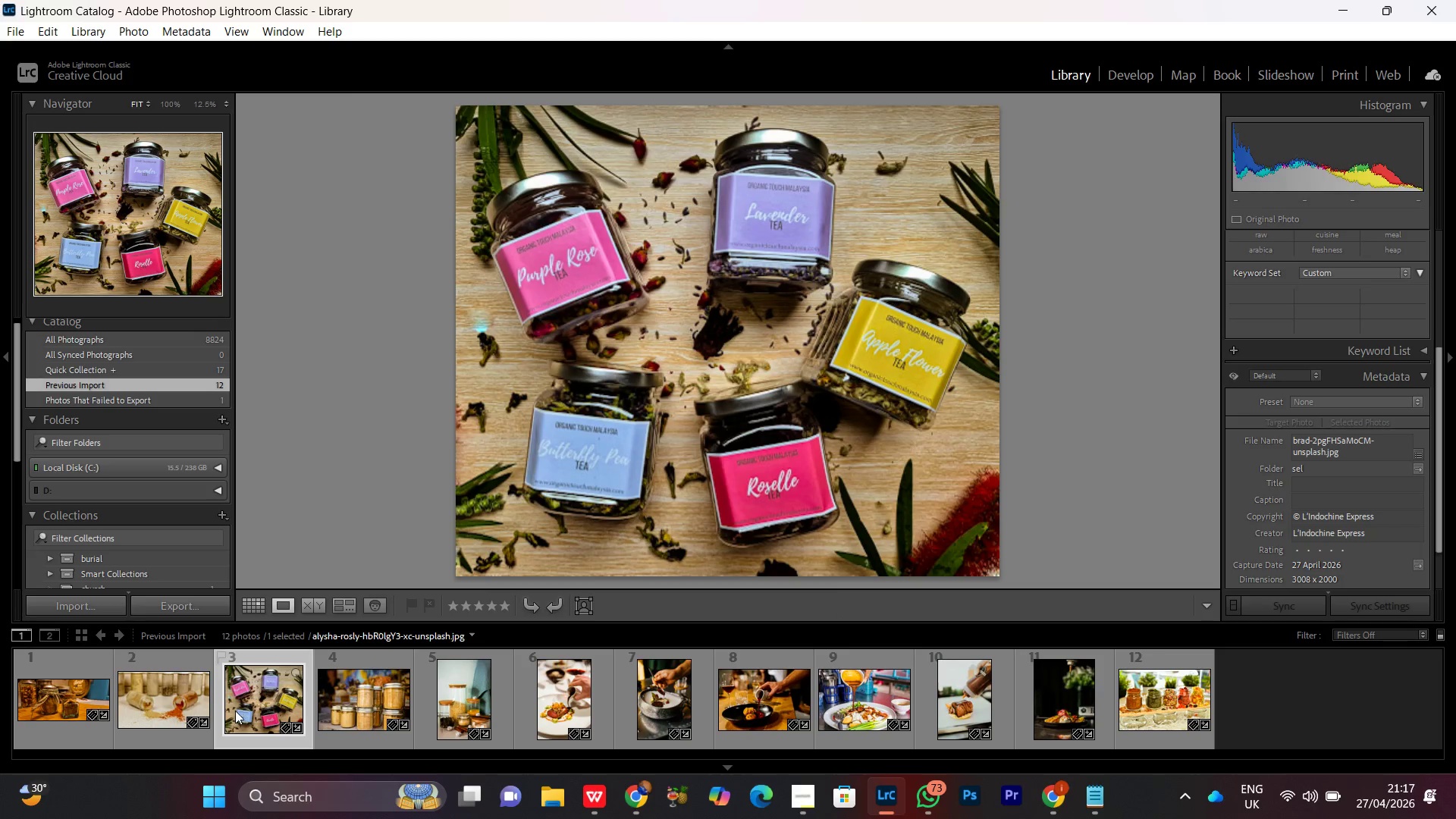 
mouse_move([300, 714])
 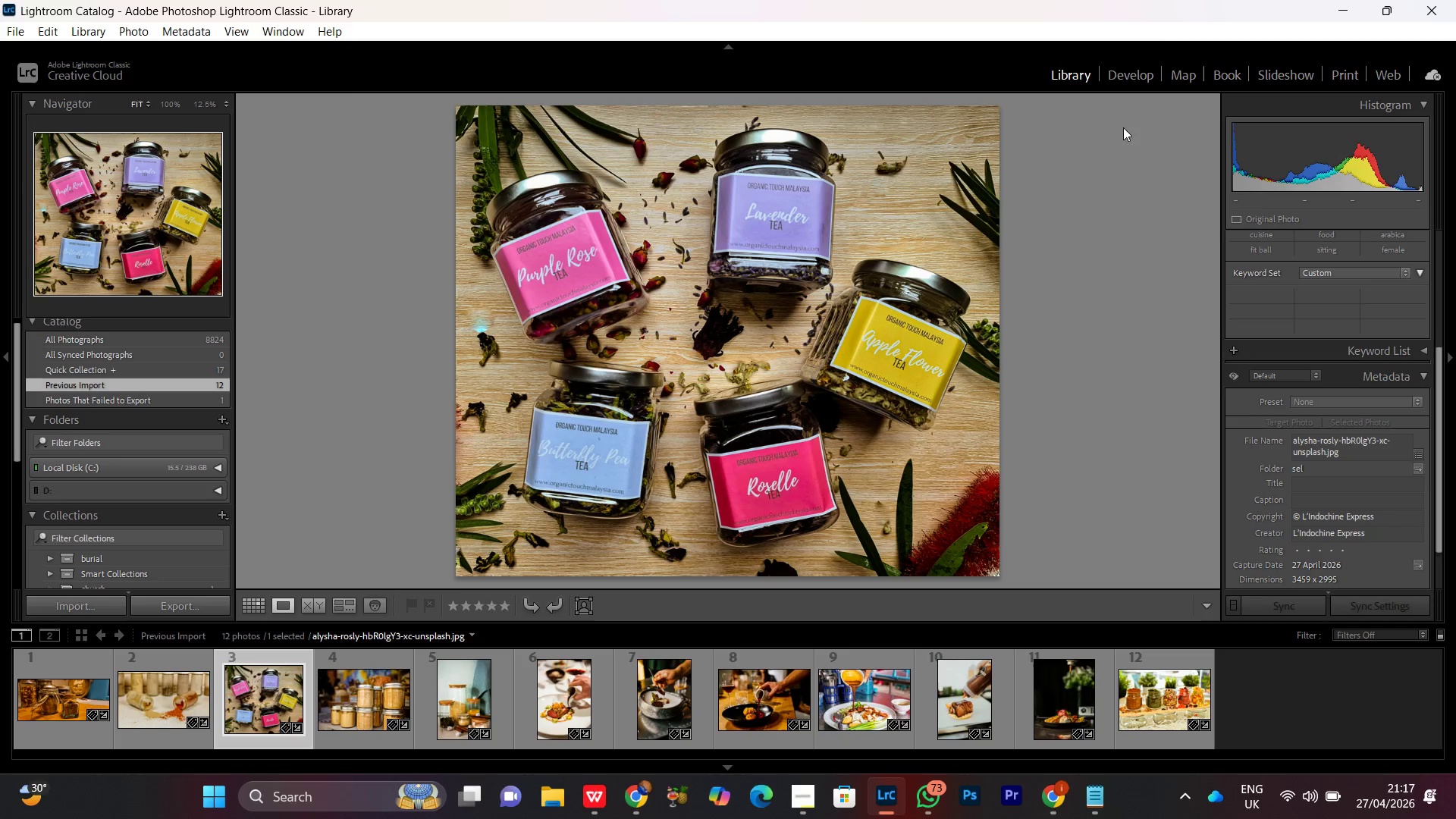 
left_click([1131, 76])
 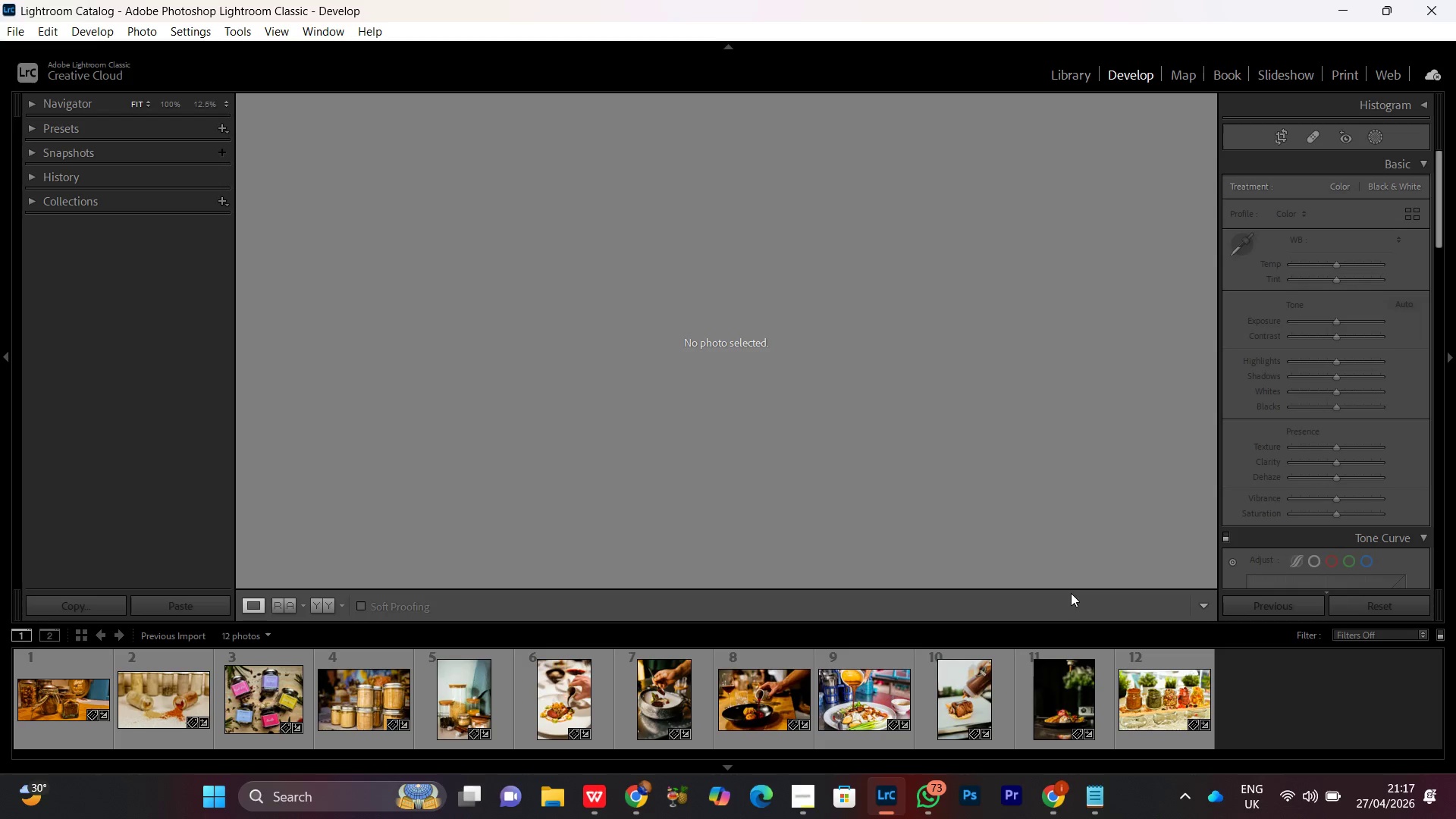 
wait(7.53)
 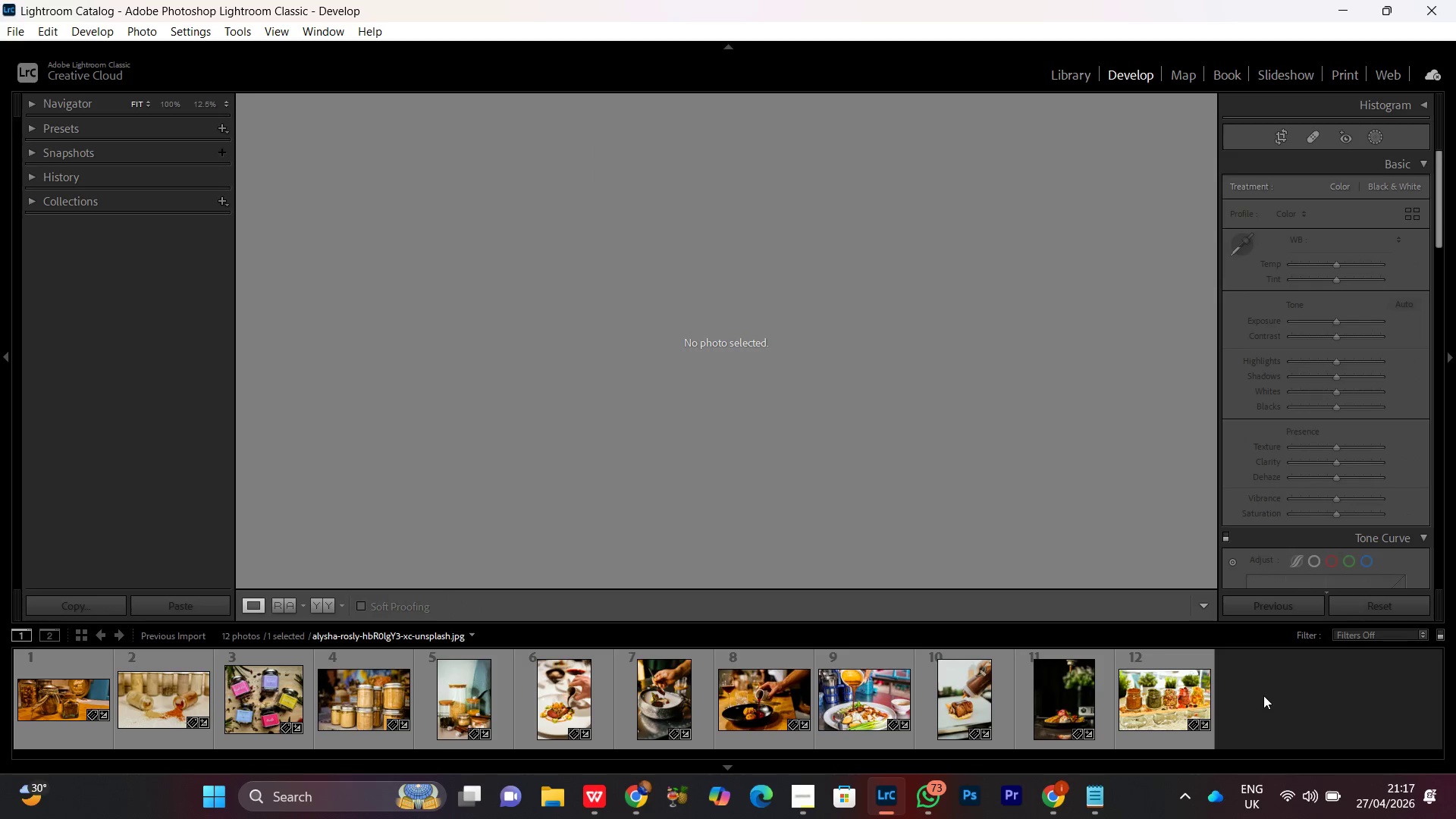 
double_click([471, 701])
 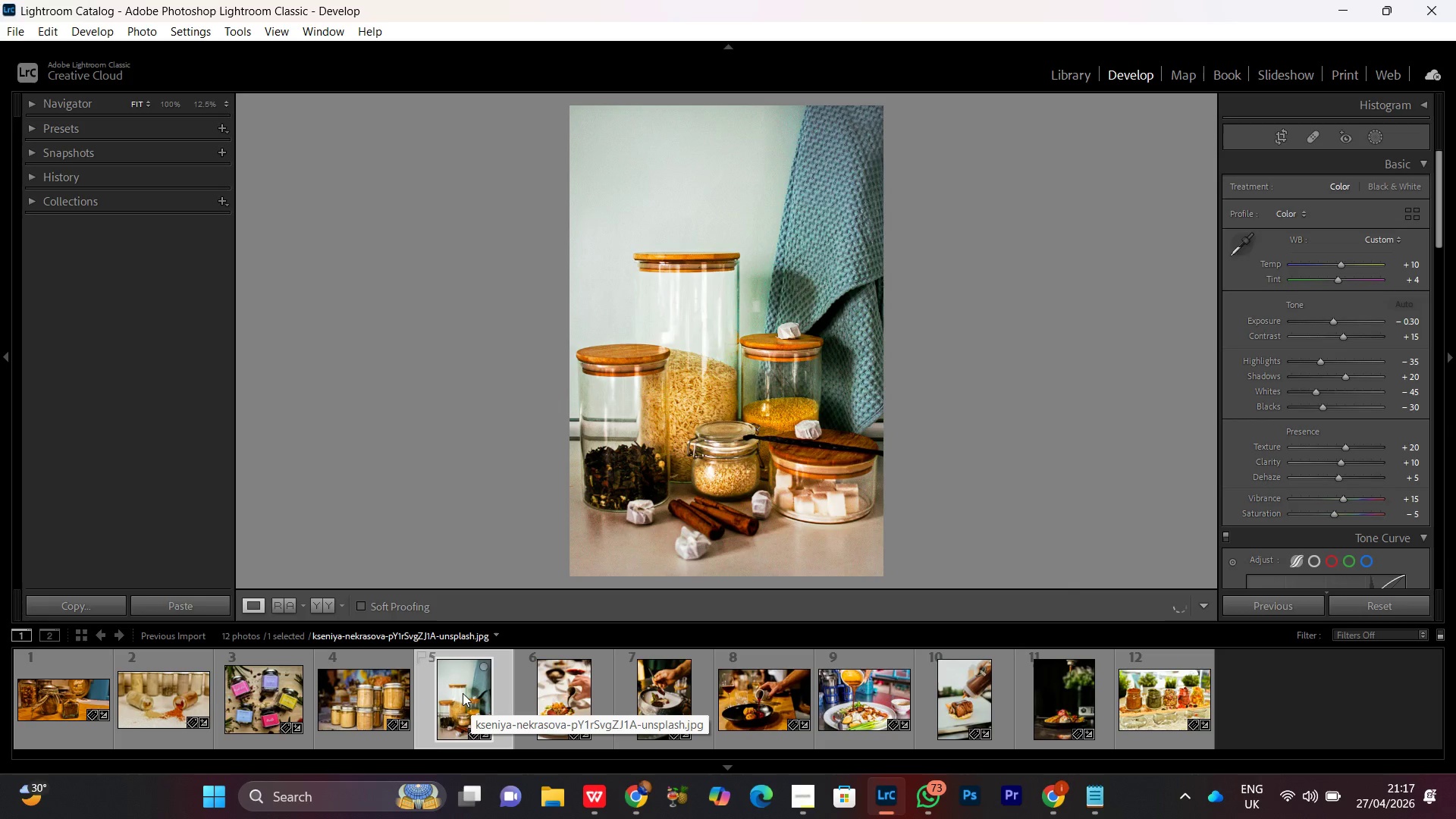 
double_click([364, 689])
 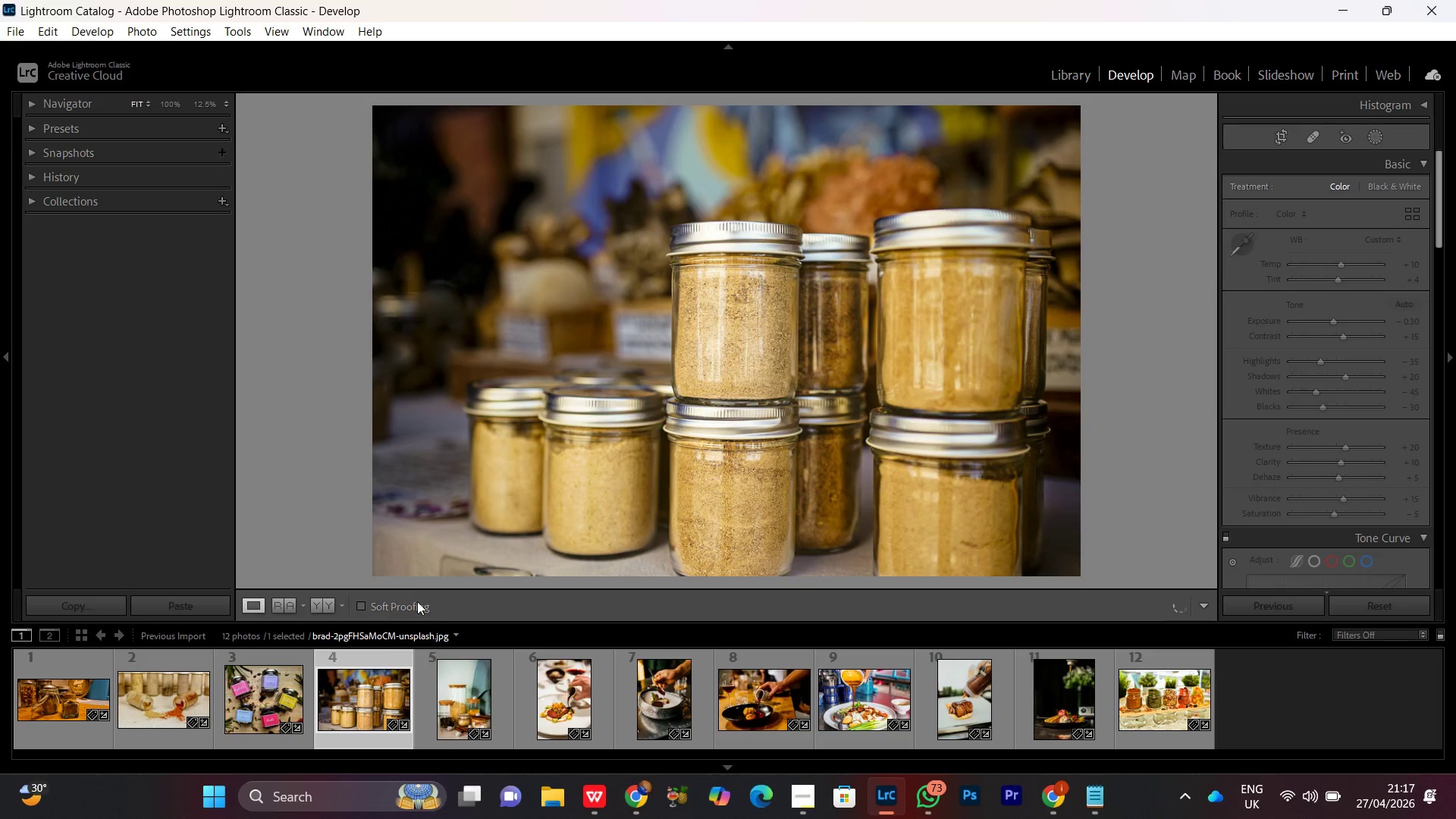 
left_click([322, 603])
 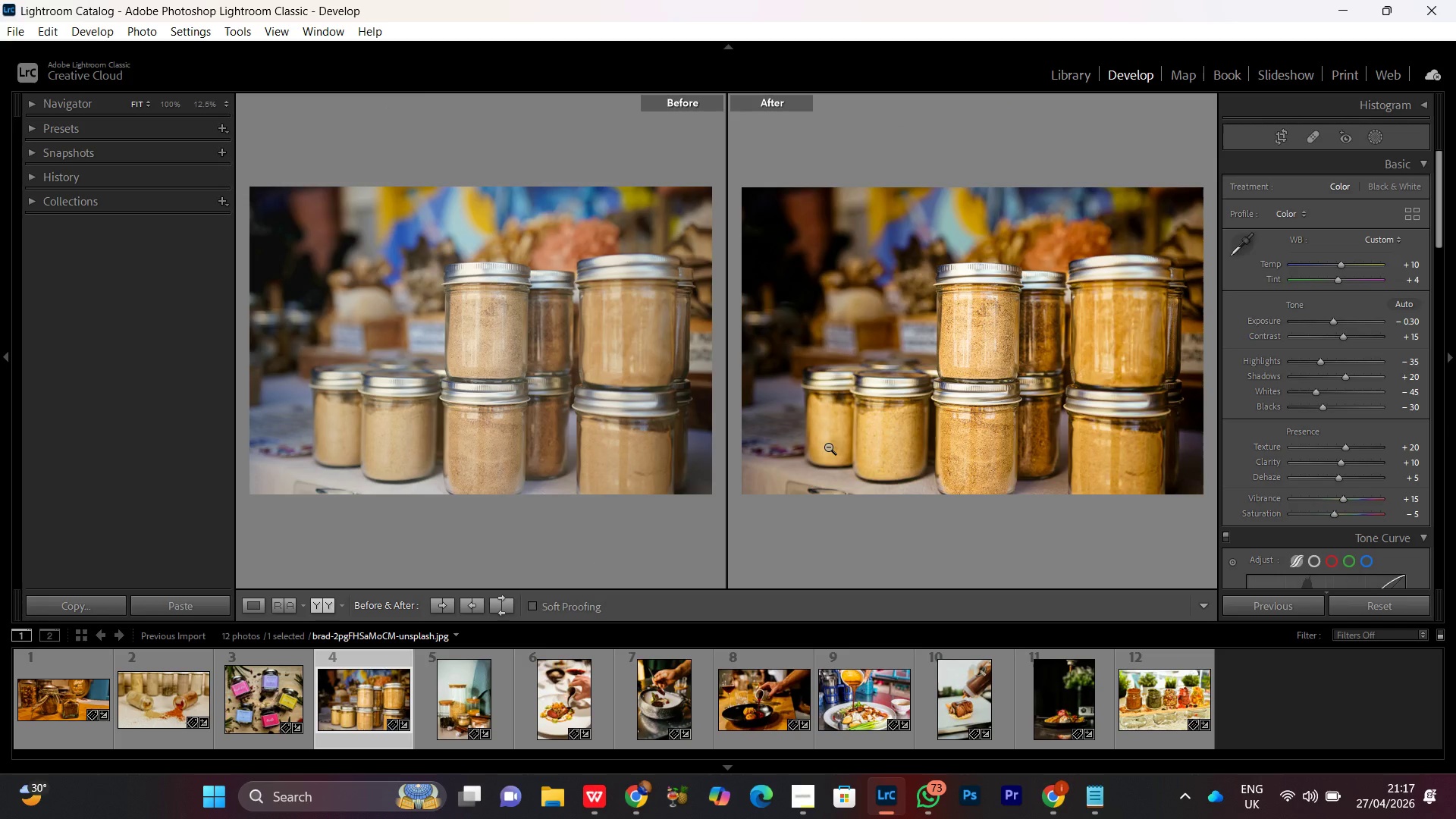 
key(PrintScreen)
 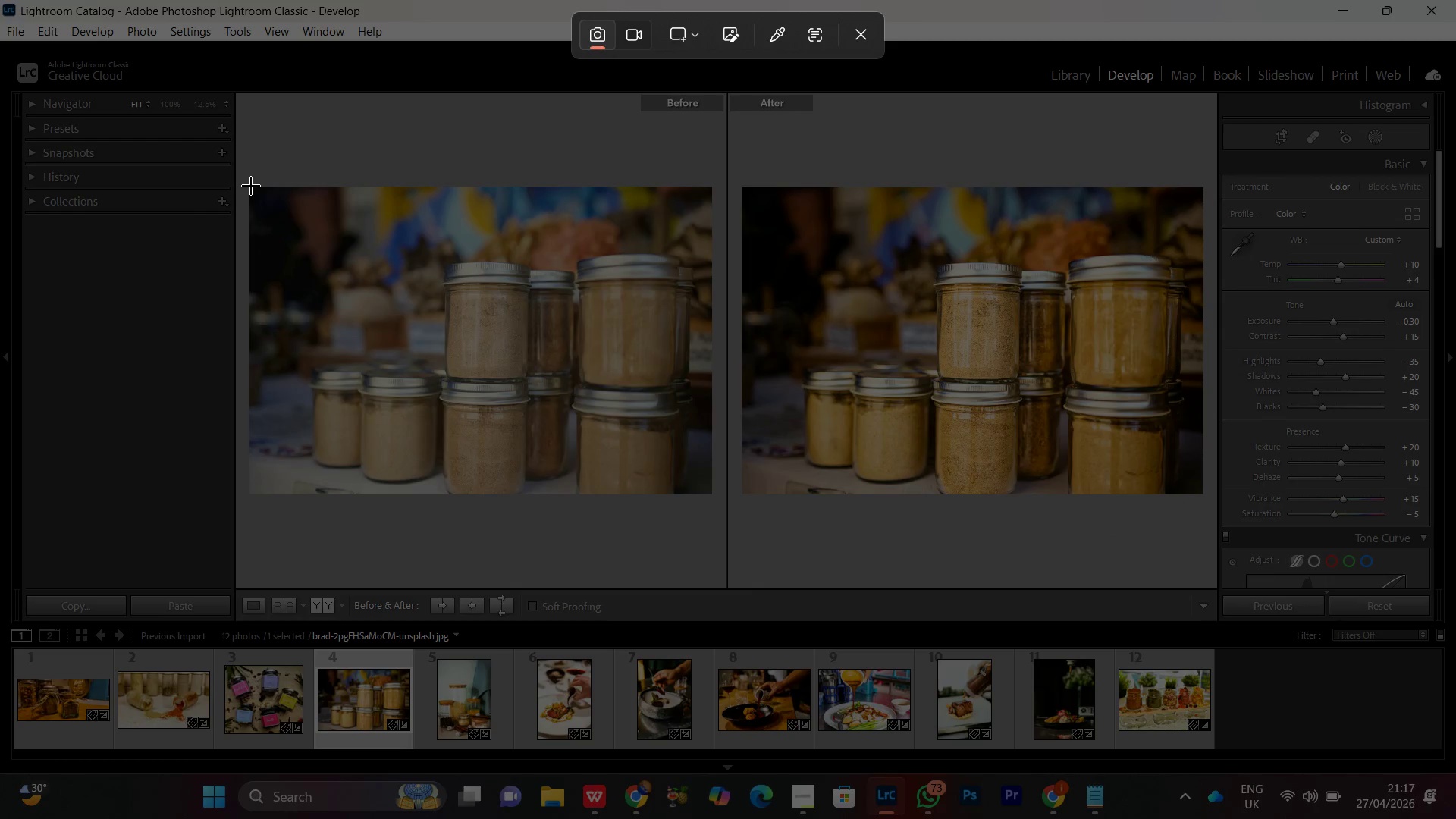 
left_click_drag(start_coordinate=[250, 186], to_coordinate=[1203, 493])
 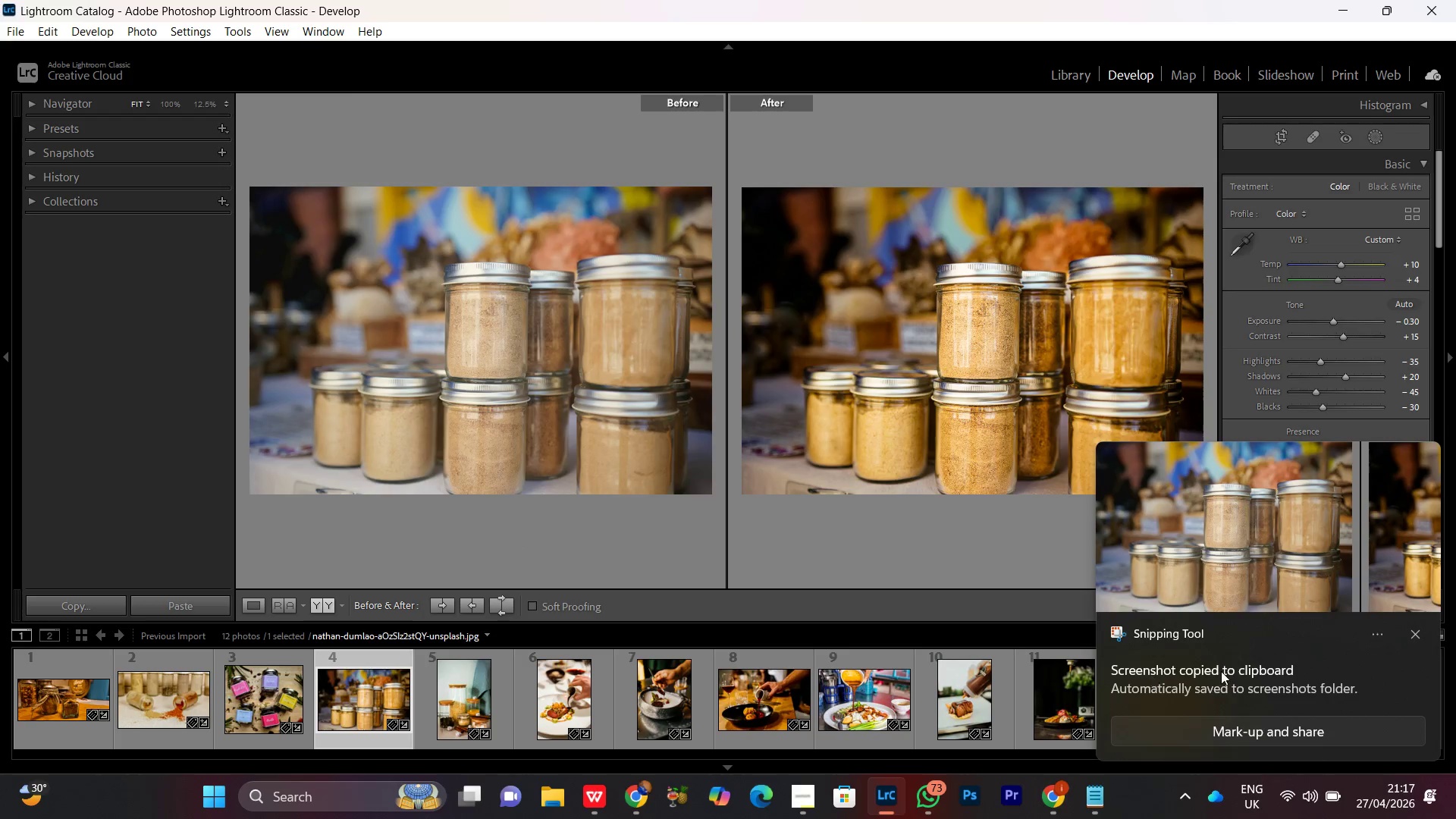 
left_click([1414, 635])
 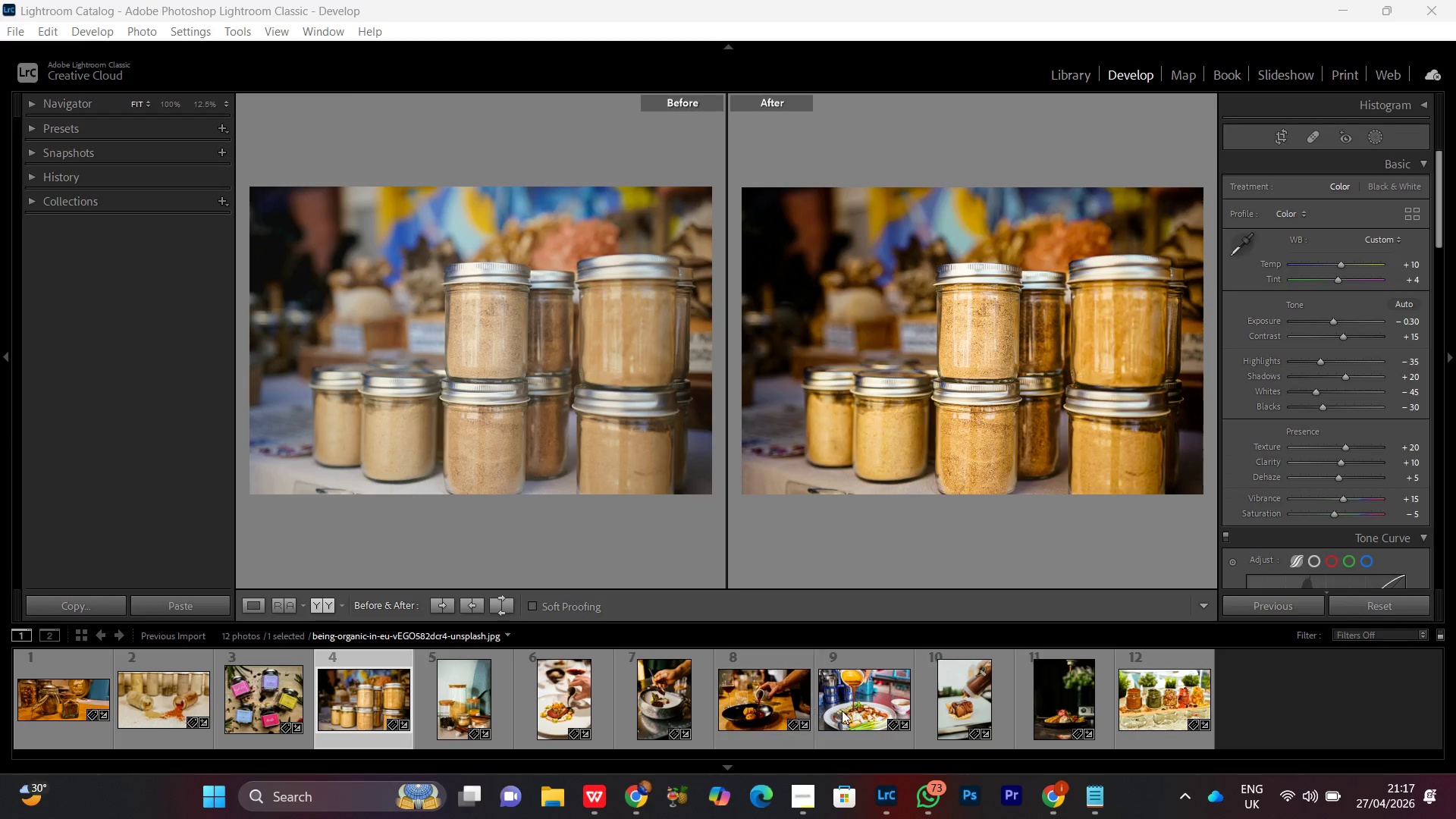 
double_click([867, 710])
 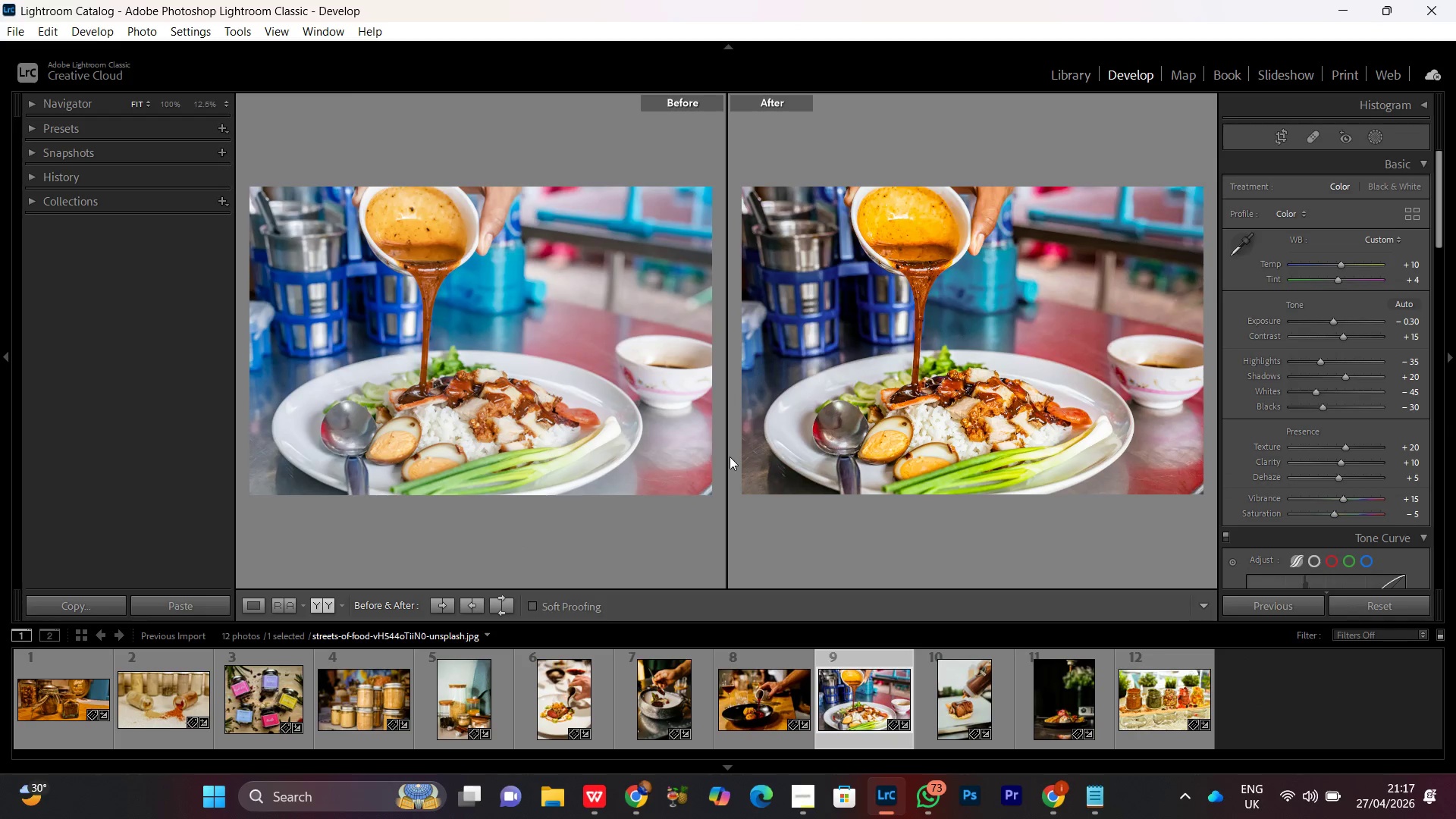 
key(PrintScreen)
 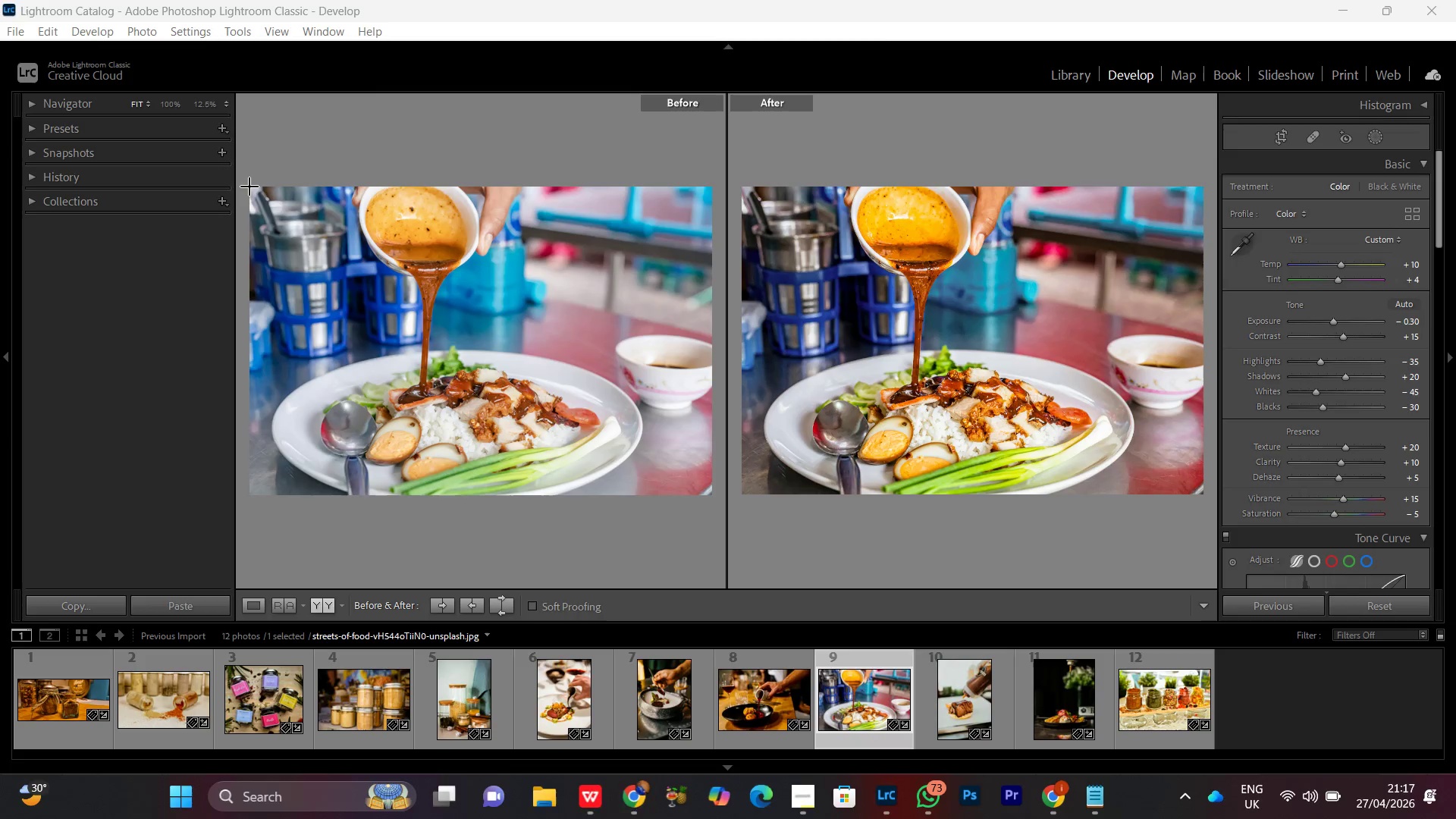 
left_click_drag(start_coordinate=[248, 185], to_coordinate=[1203, 494])
 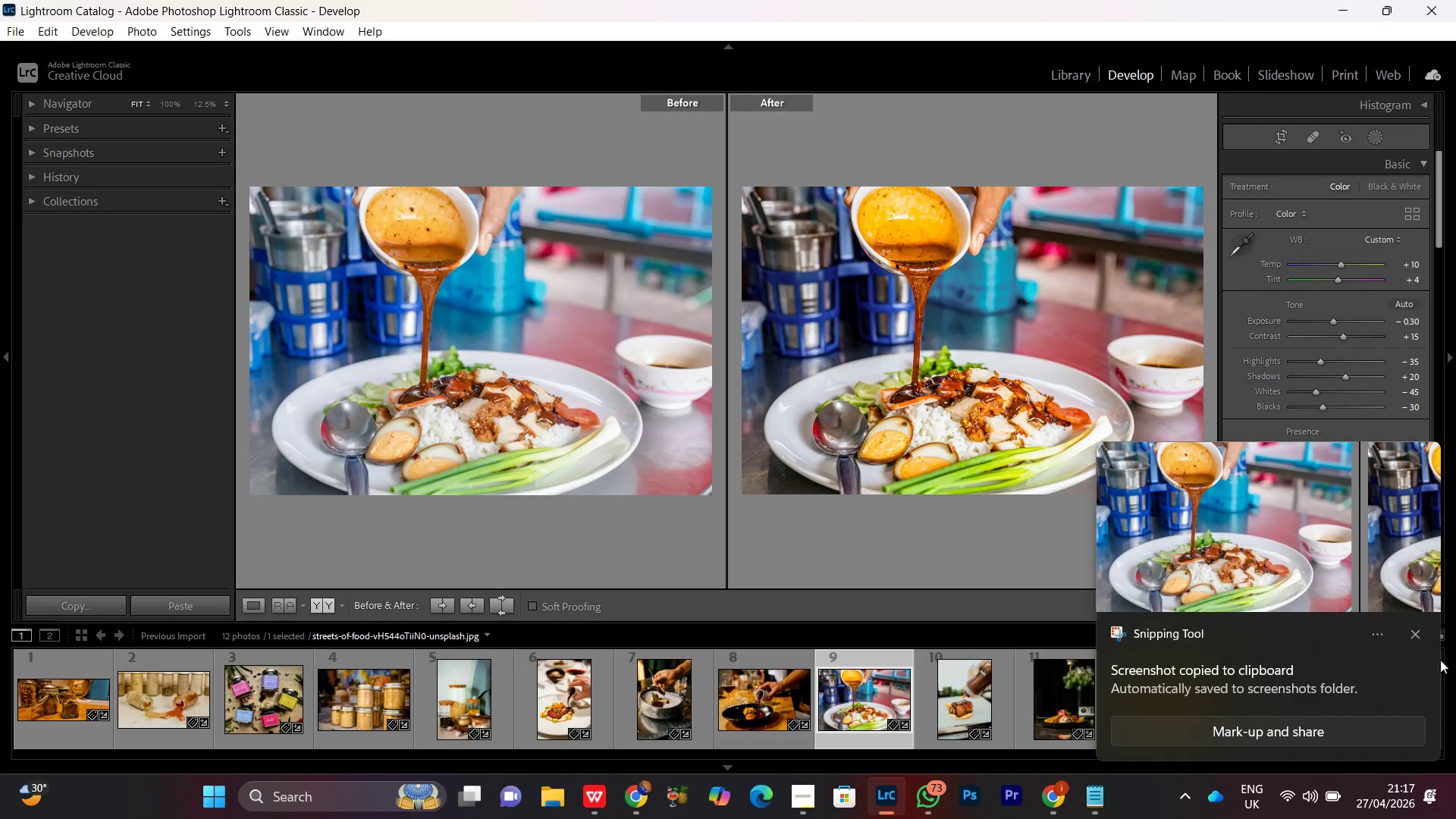 
left_click([1411, 631])
 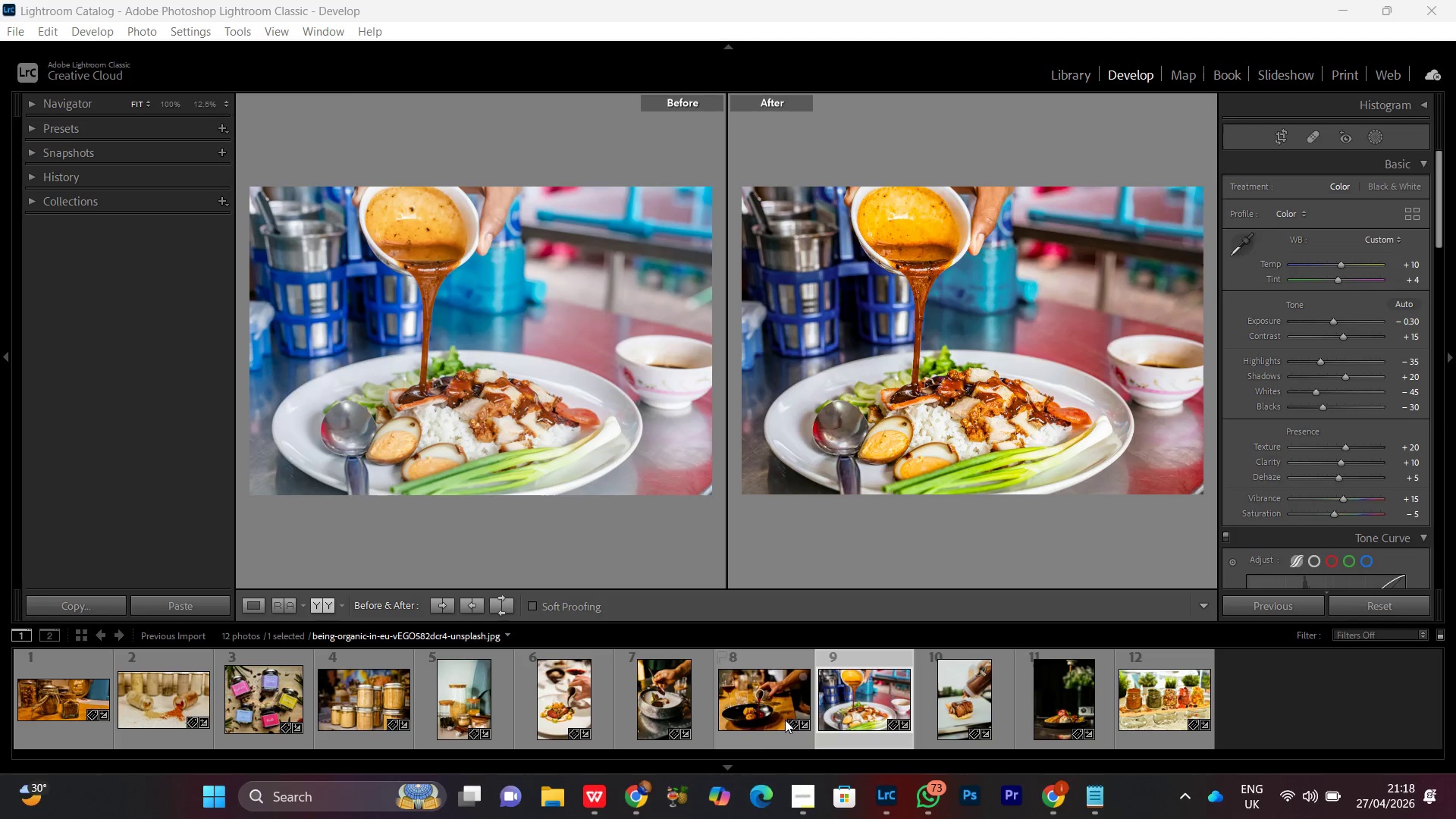 
wait(7.06)
 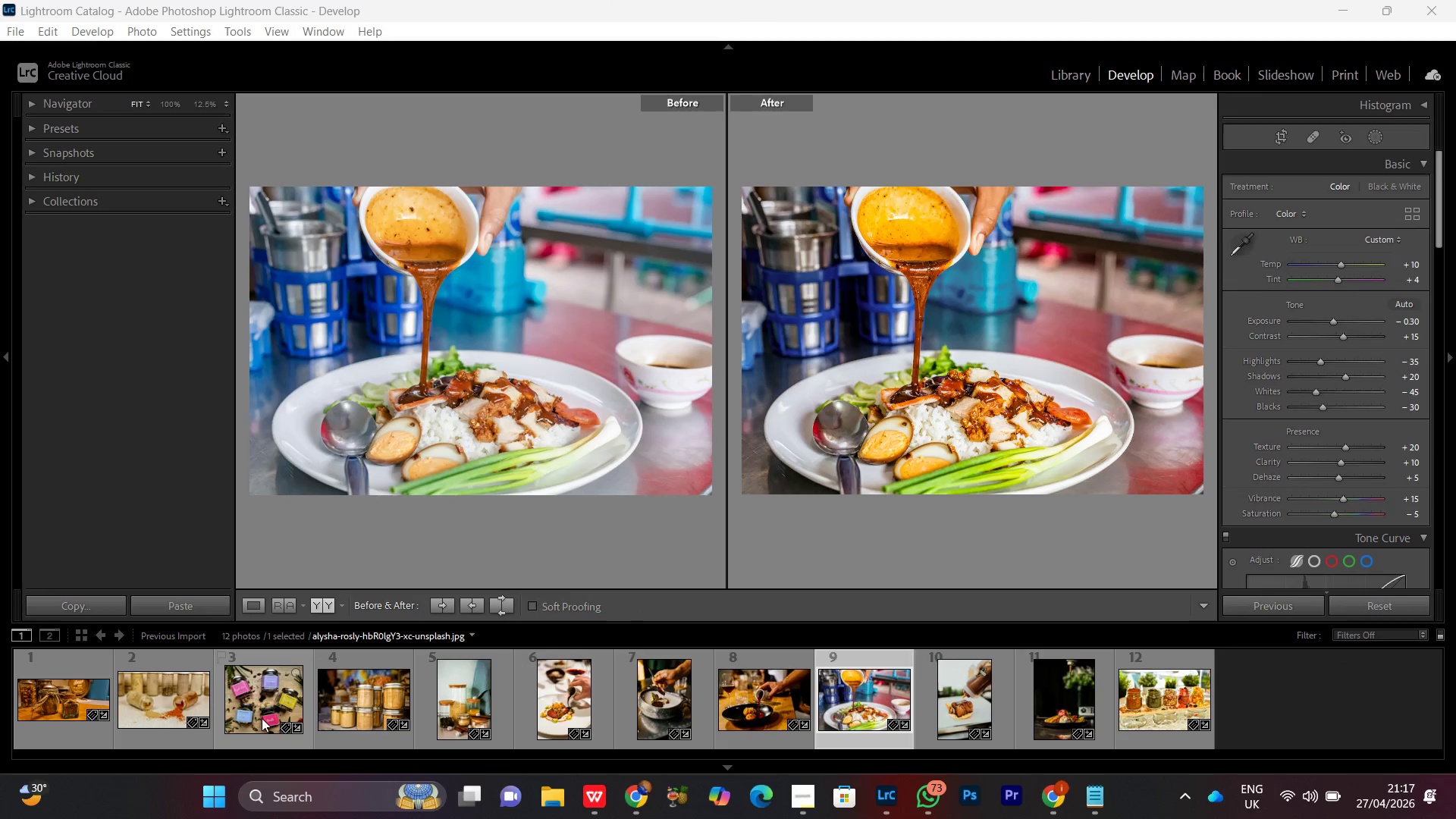 
double_click([965, 708])
 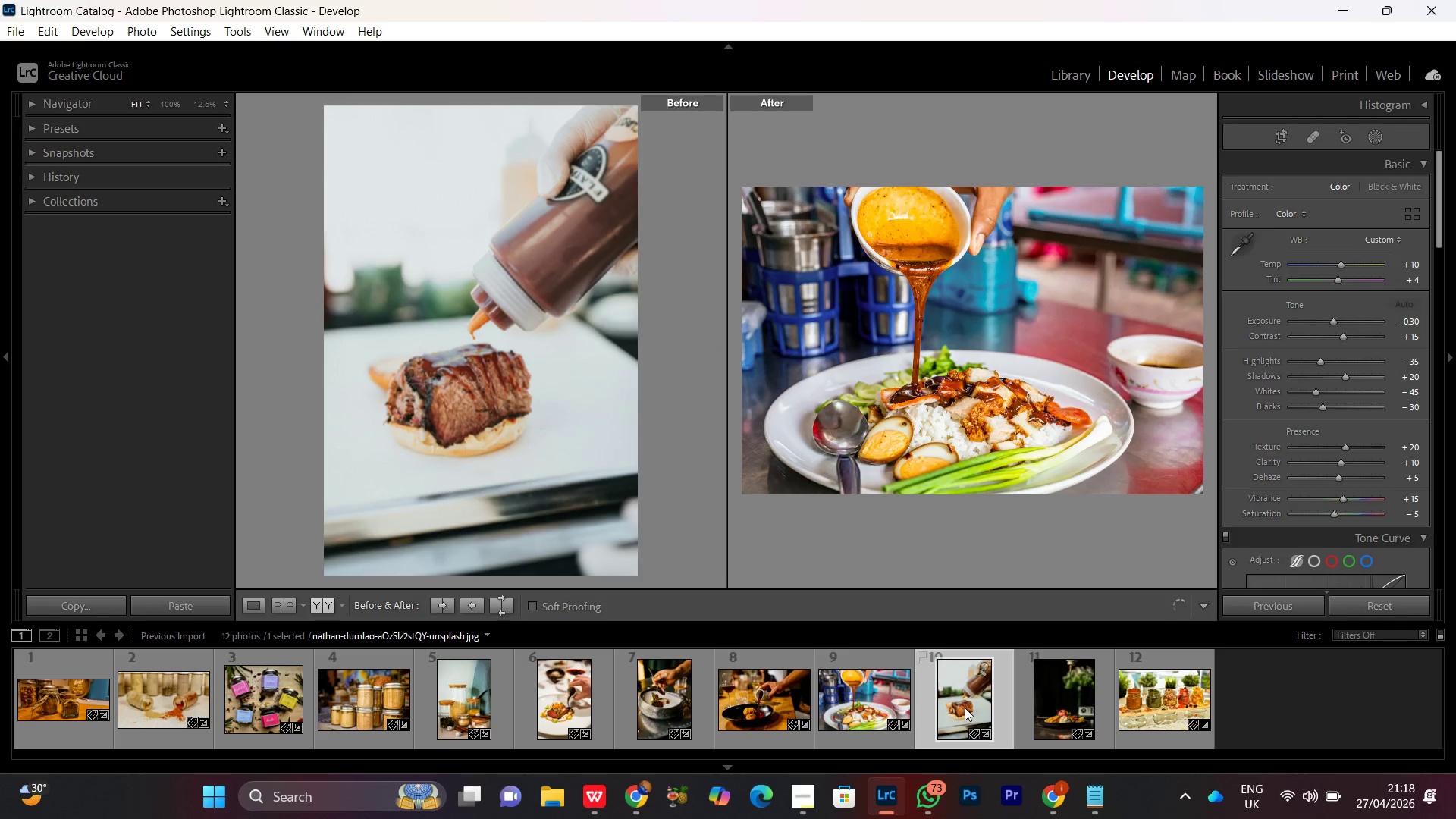 
mouse_move([949, 674])
 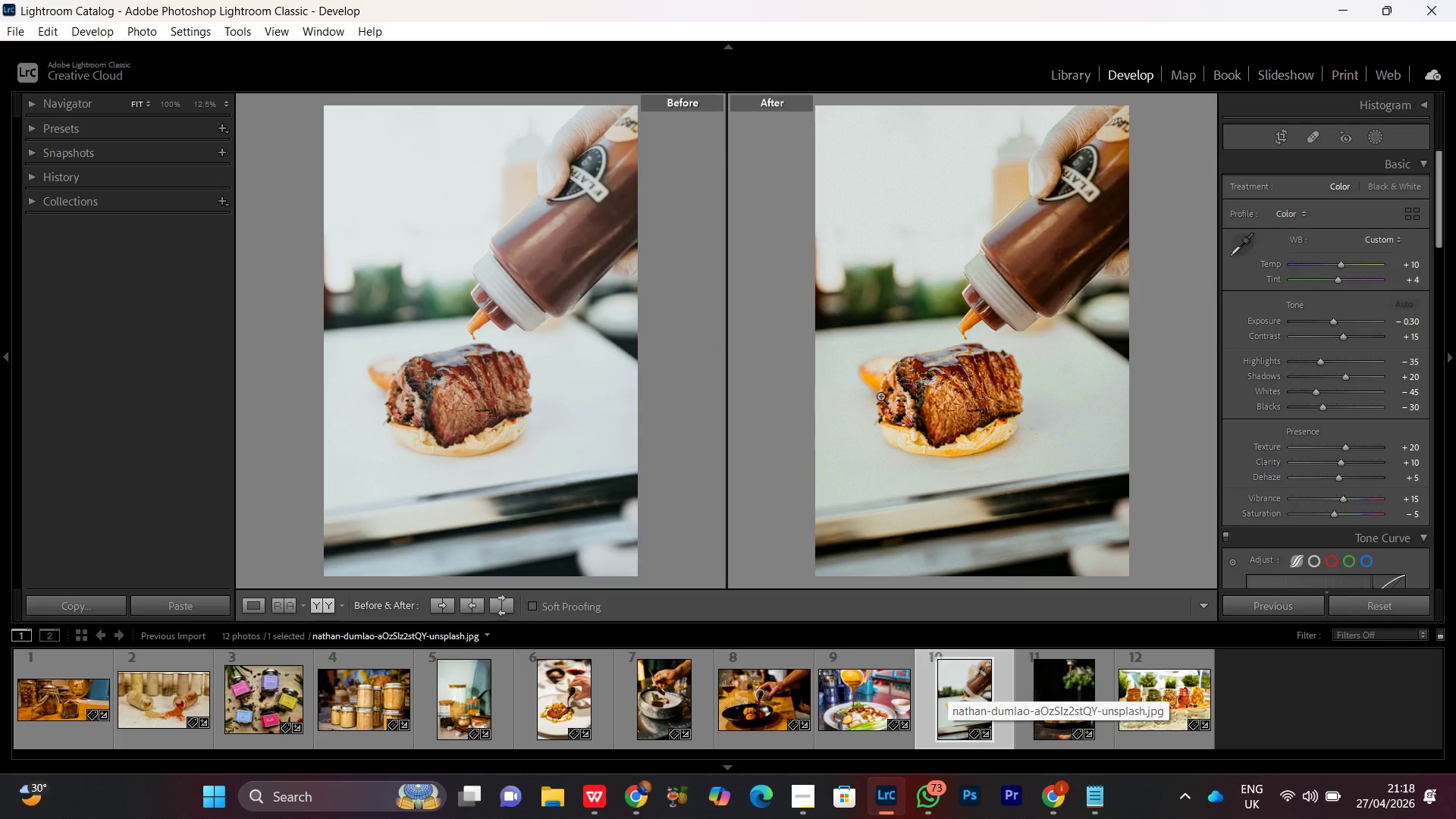 
key(PrintScreen)
 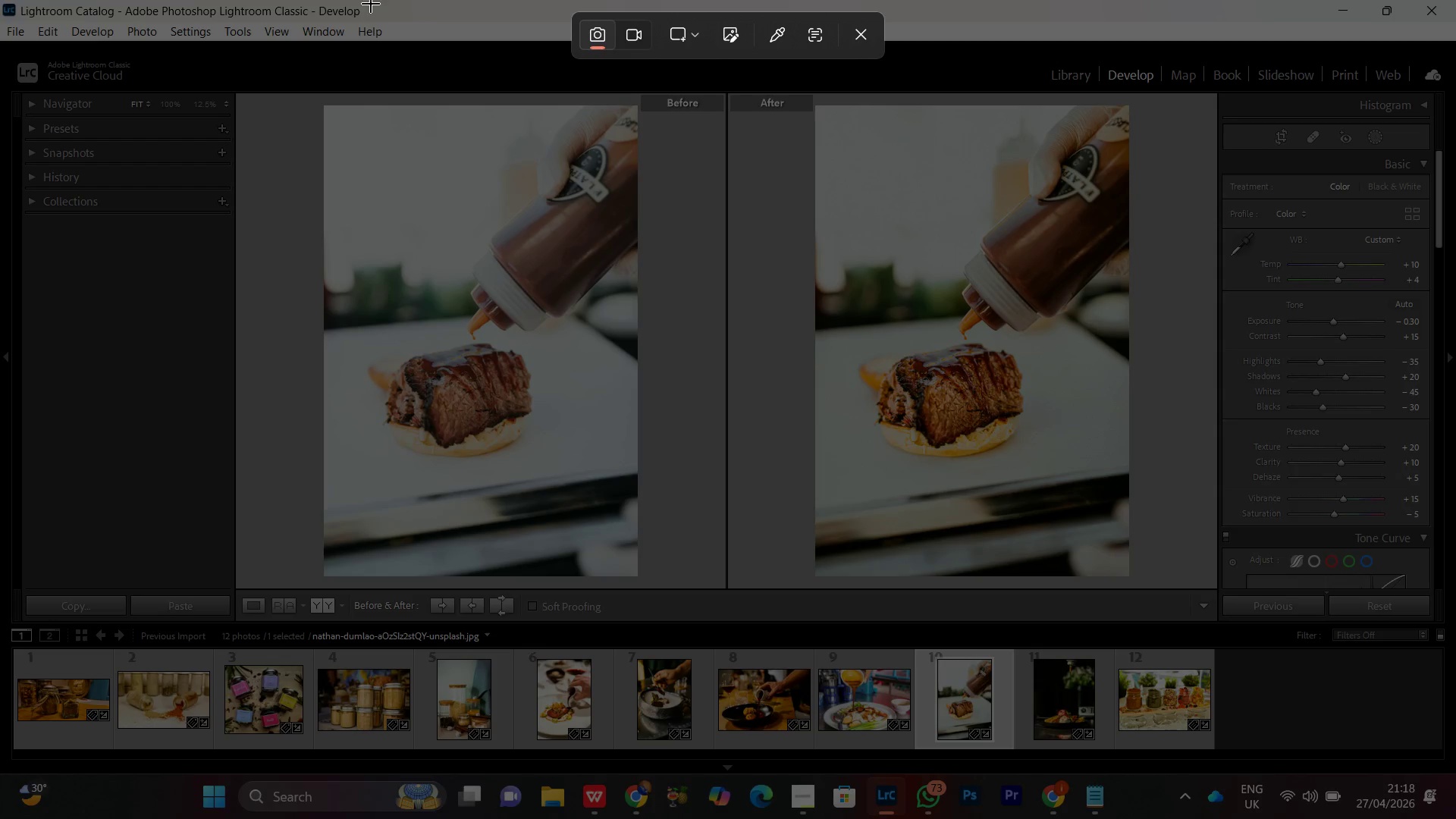 
wait(9.31)
 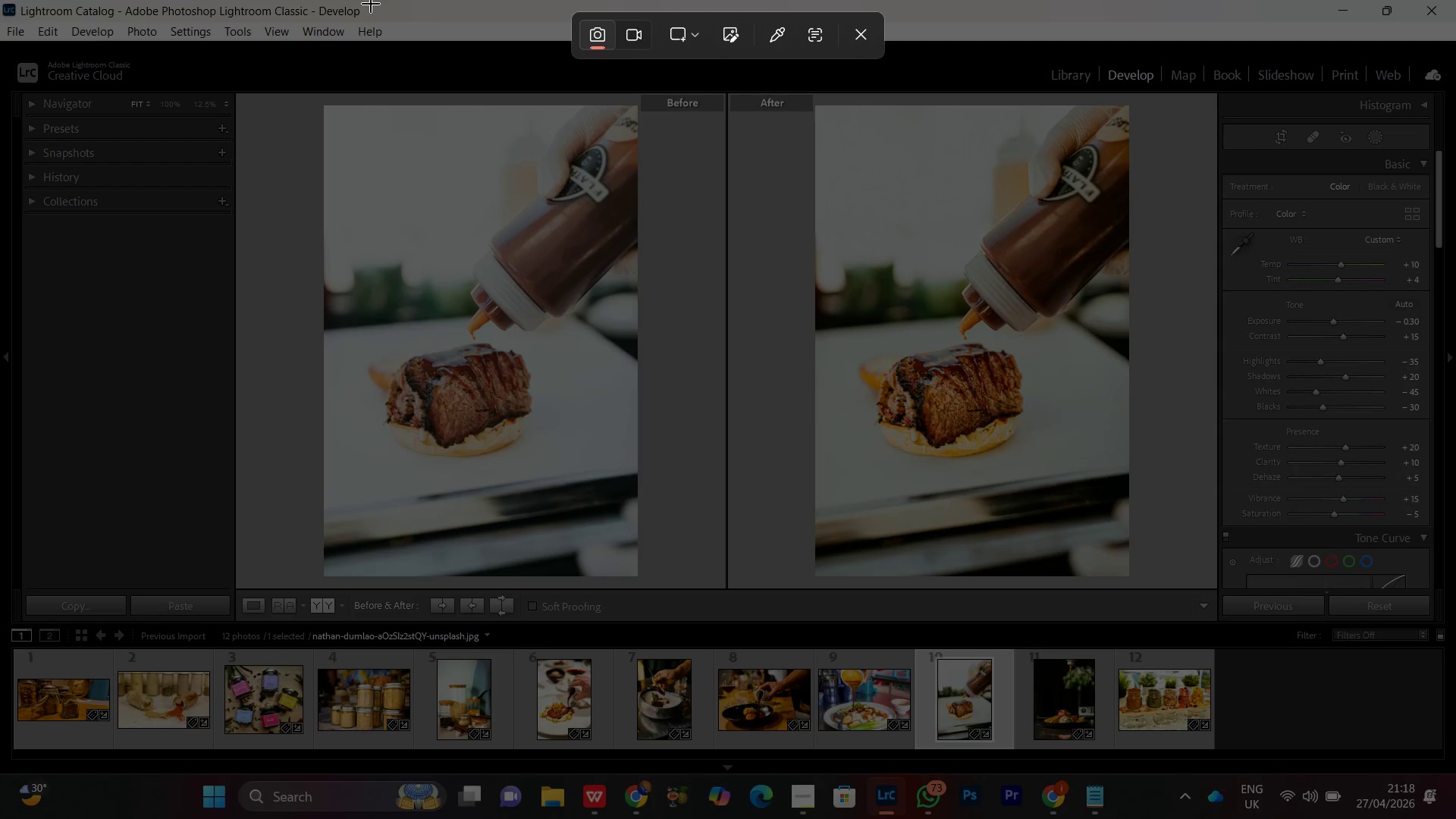 
left_click_drag(start_coordinate=[325, 92], to_coordinate=[1130, 576])
 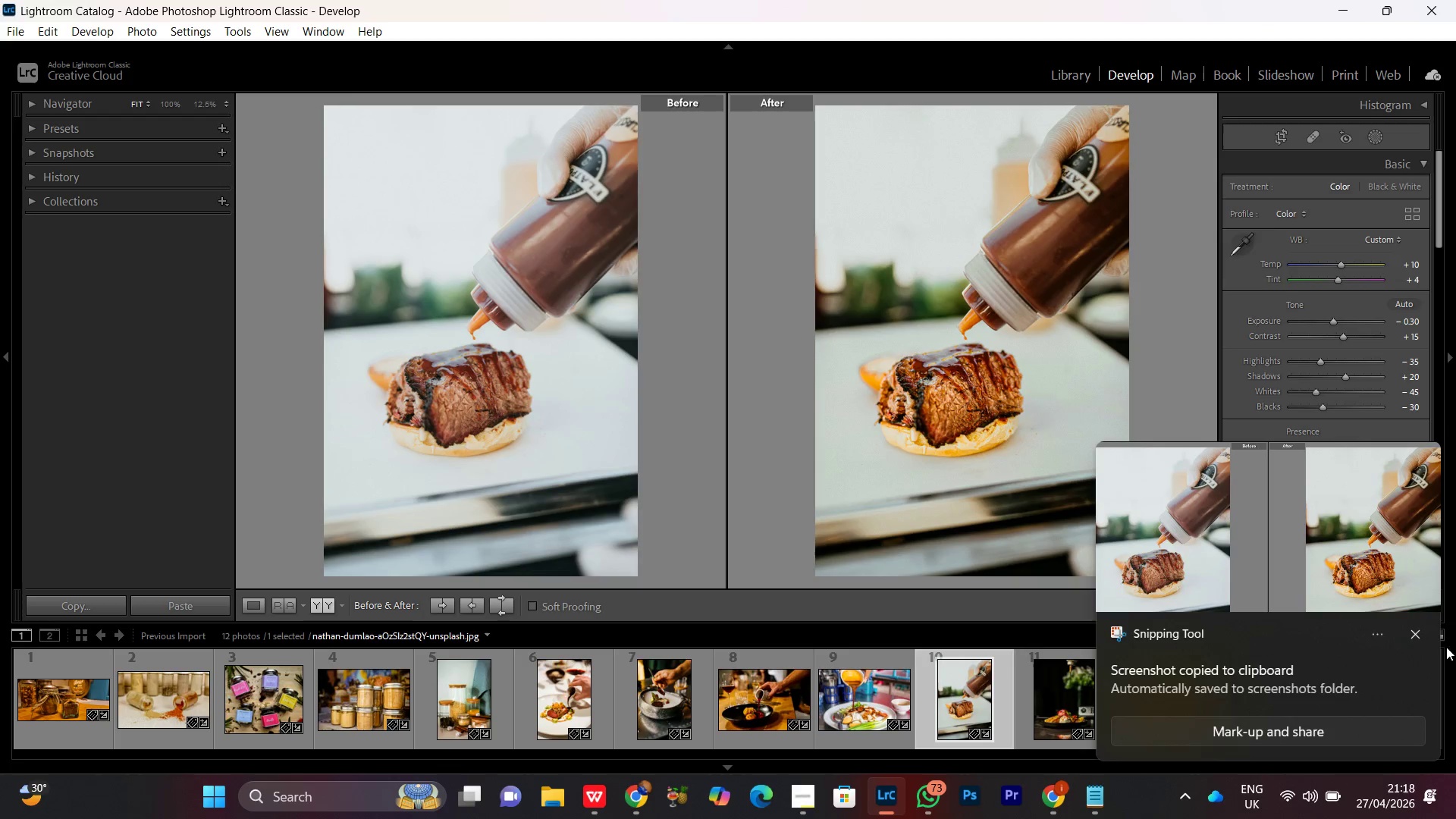 
left_click([1417, 632])
 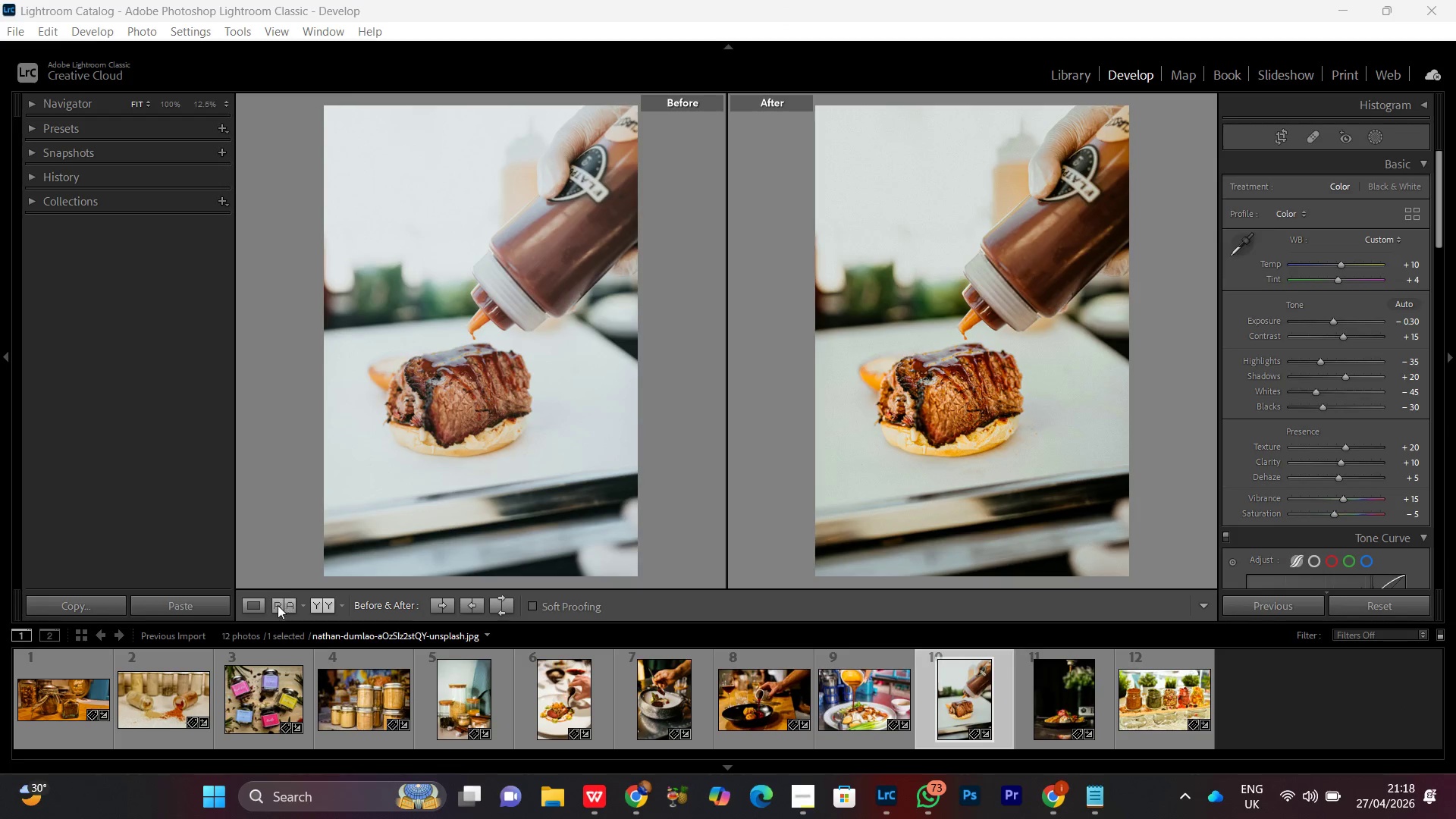 
left_click([256, 604])
 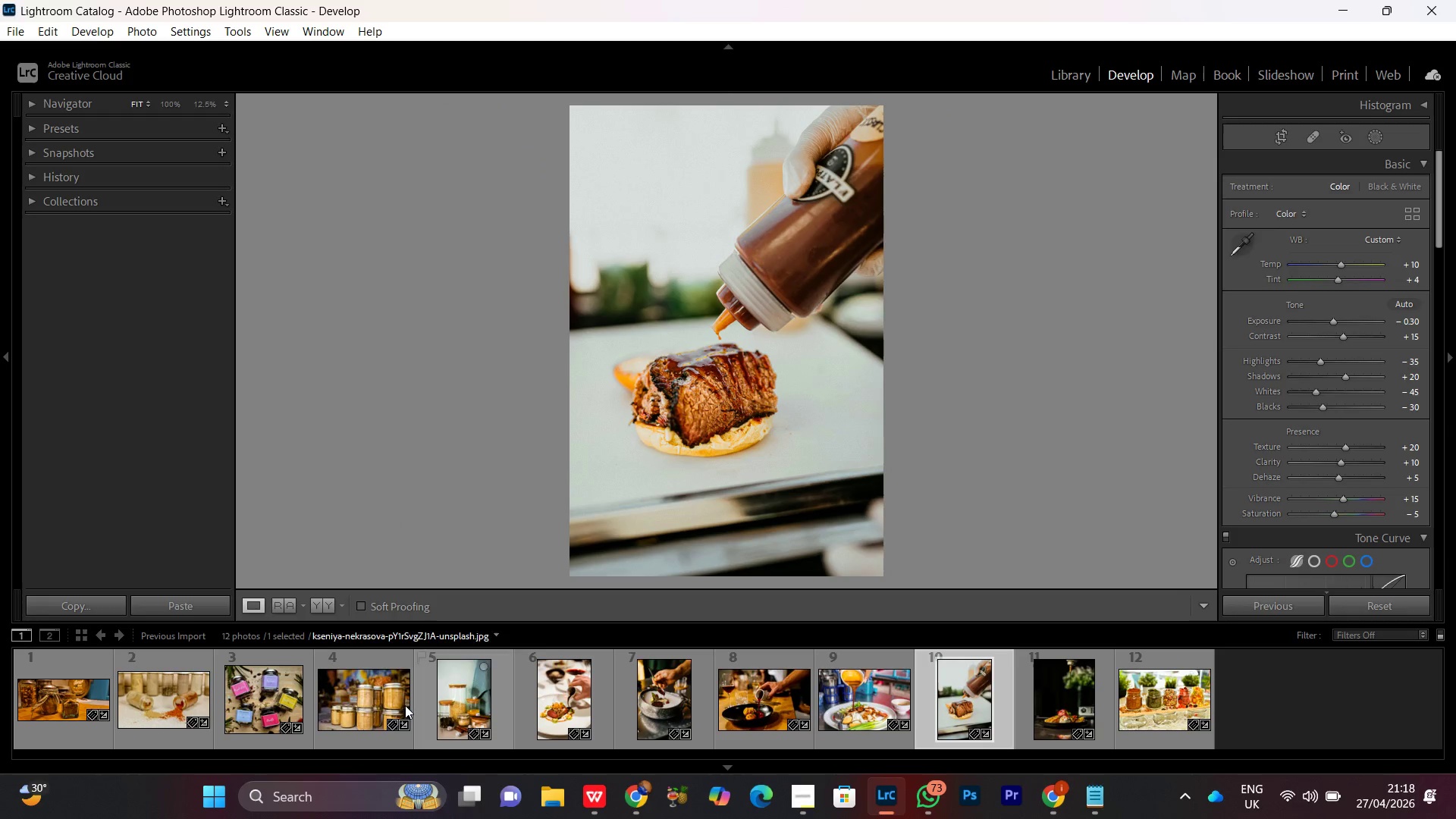 
scroll: coordinate [372, 705], scroll_direction: up, amount: 4.0
 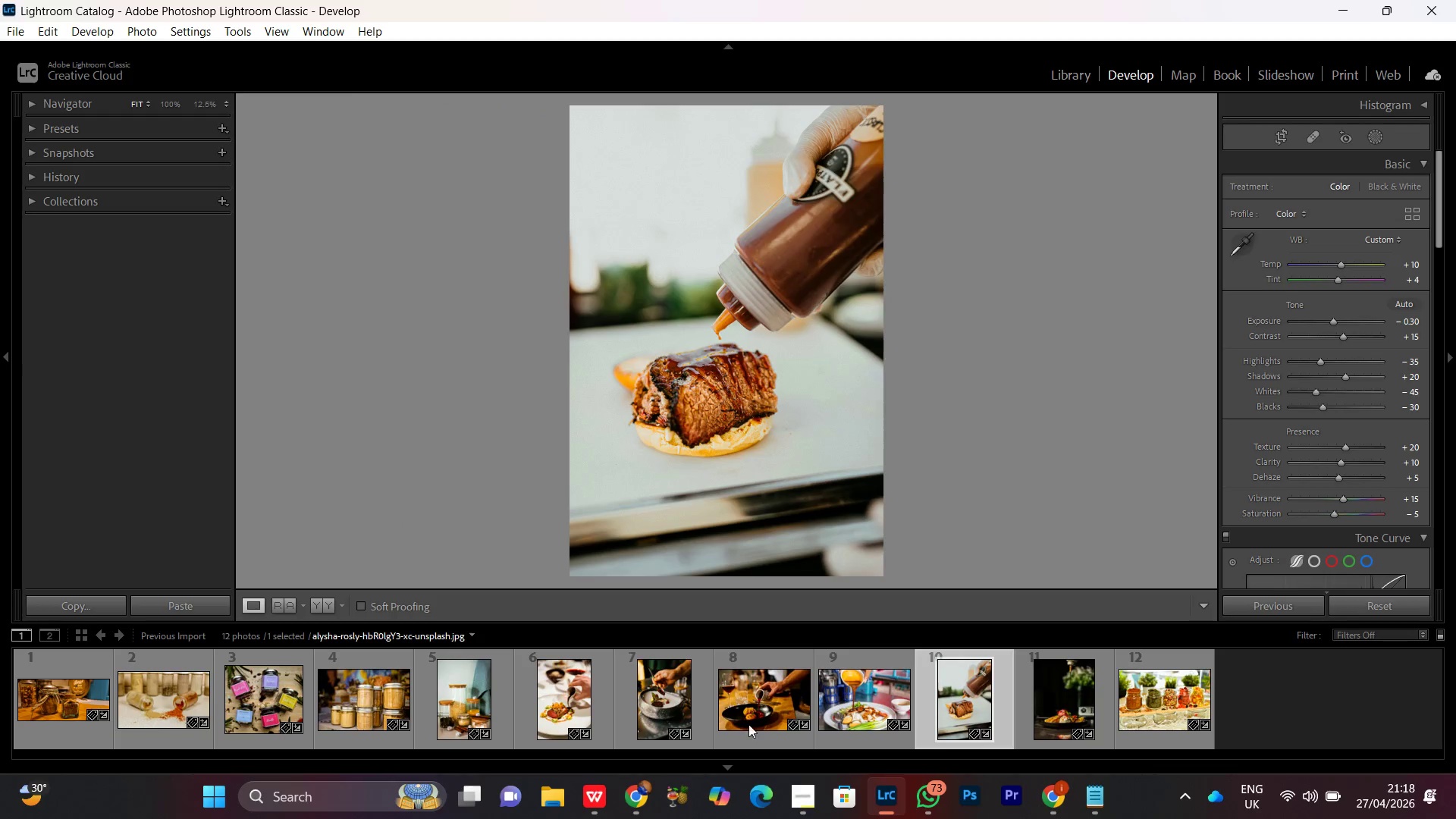 
wait(5.91)
 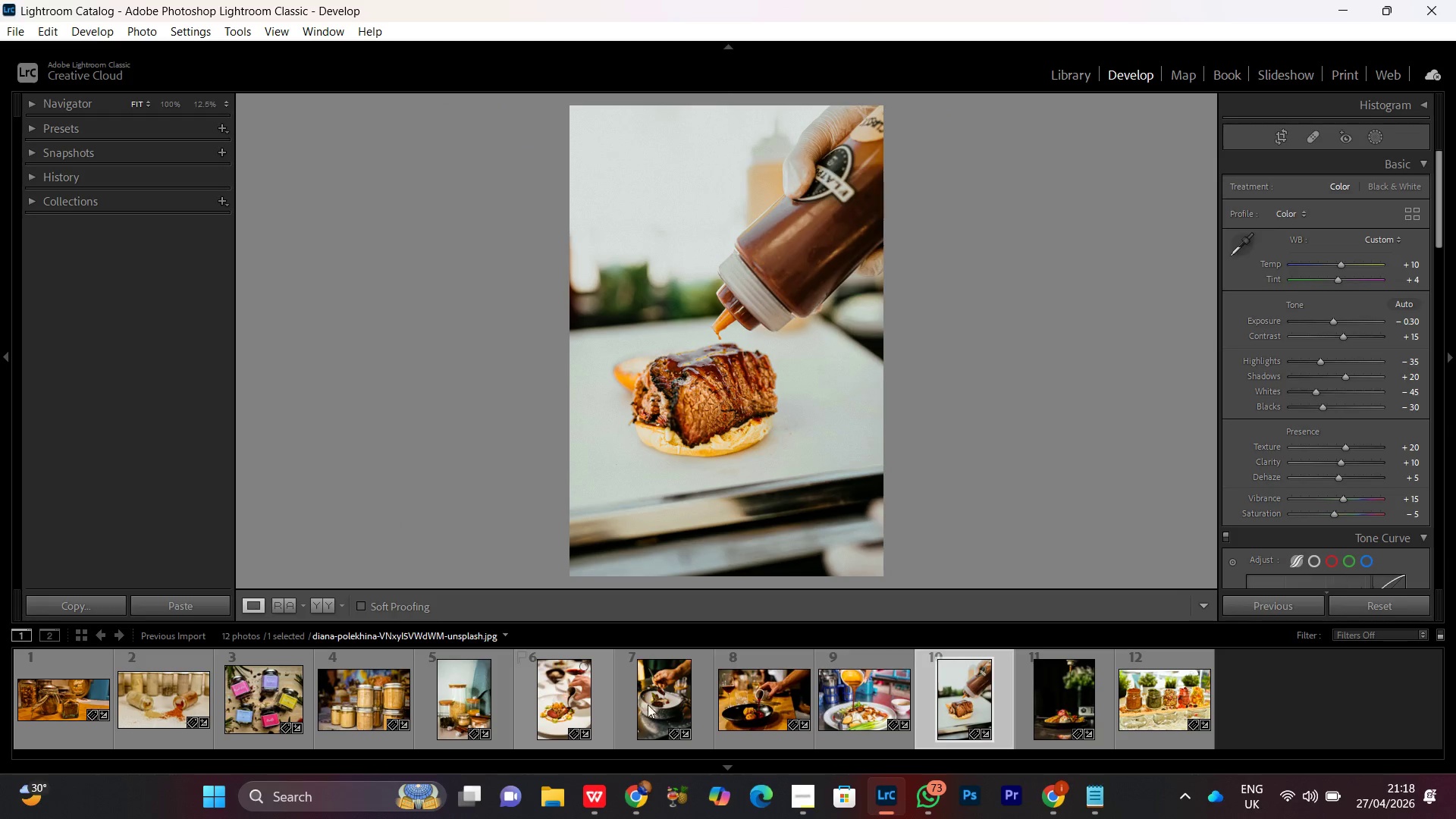 
double_click([1151, 703])
 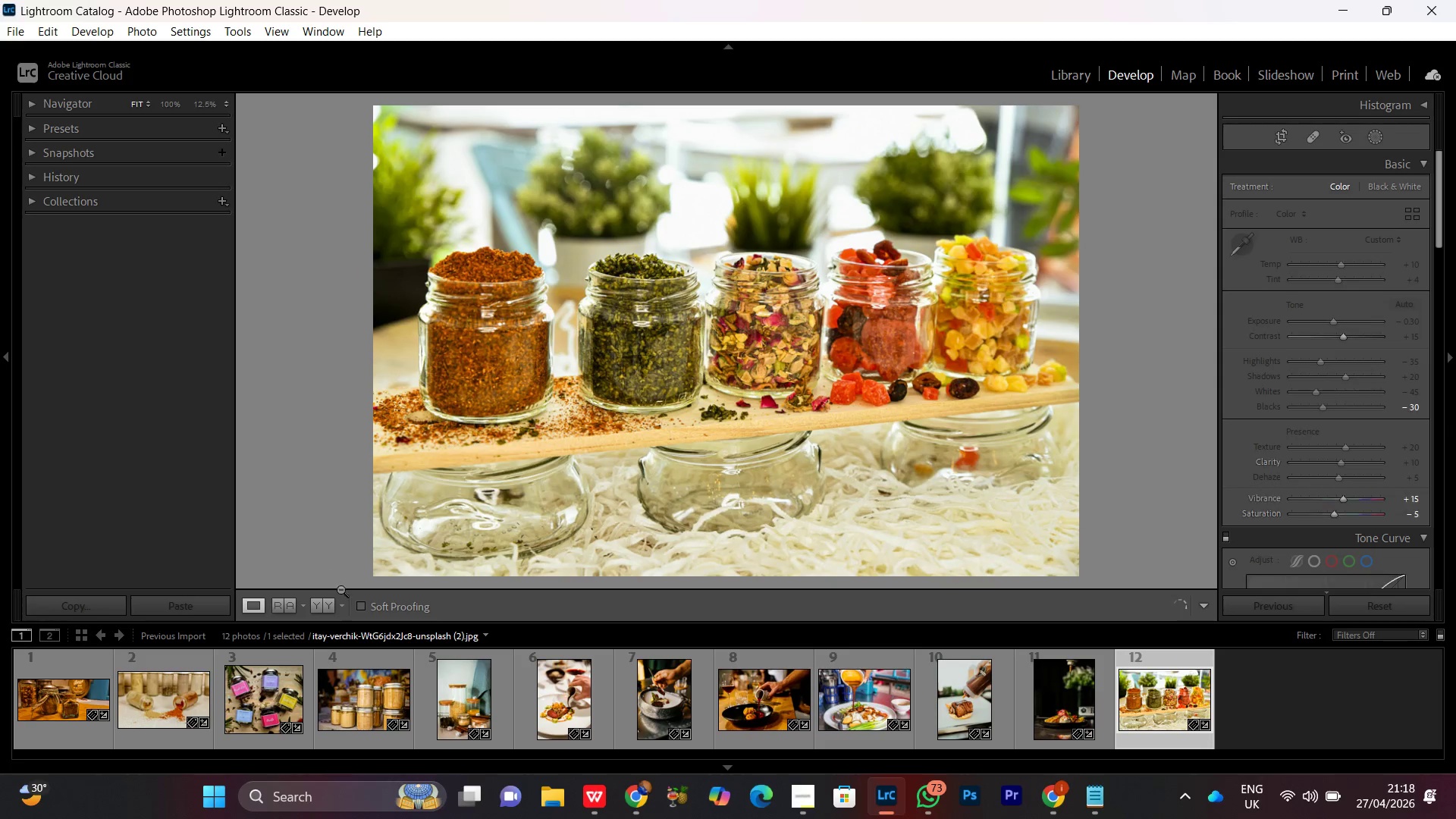 
left_click([322, 607])
 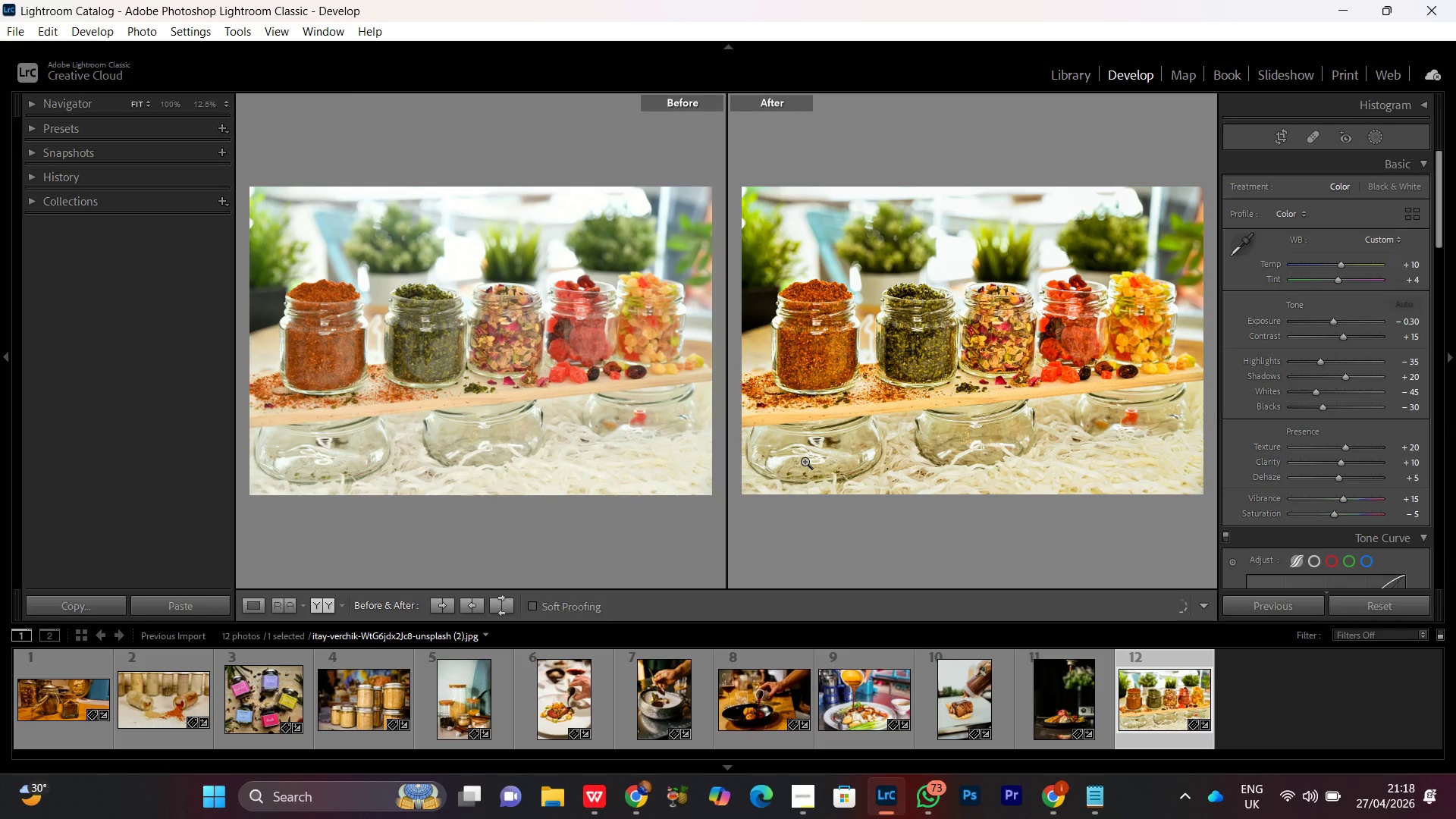 
key(PrintScreen)
 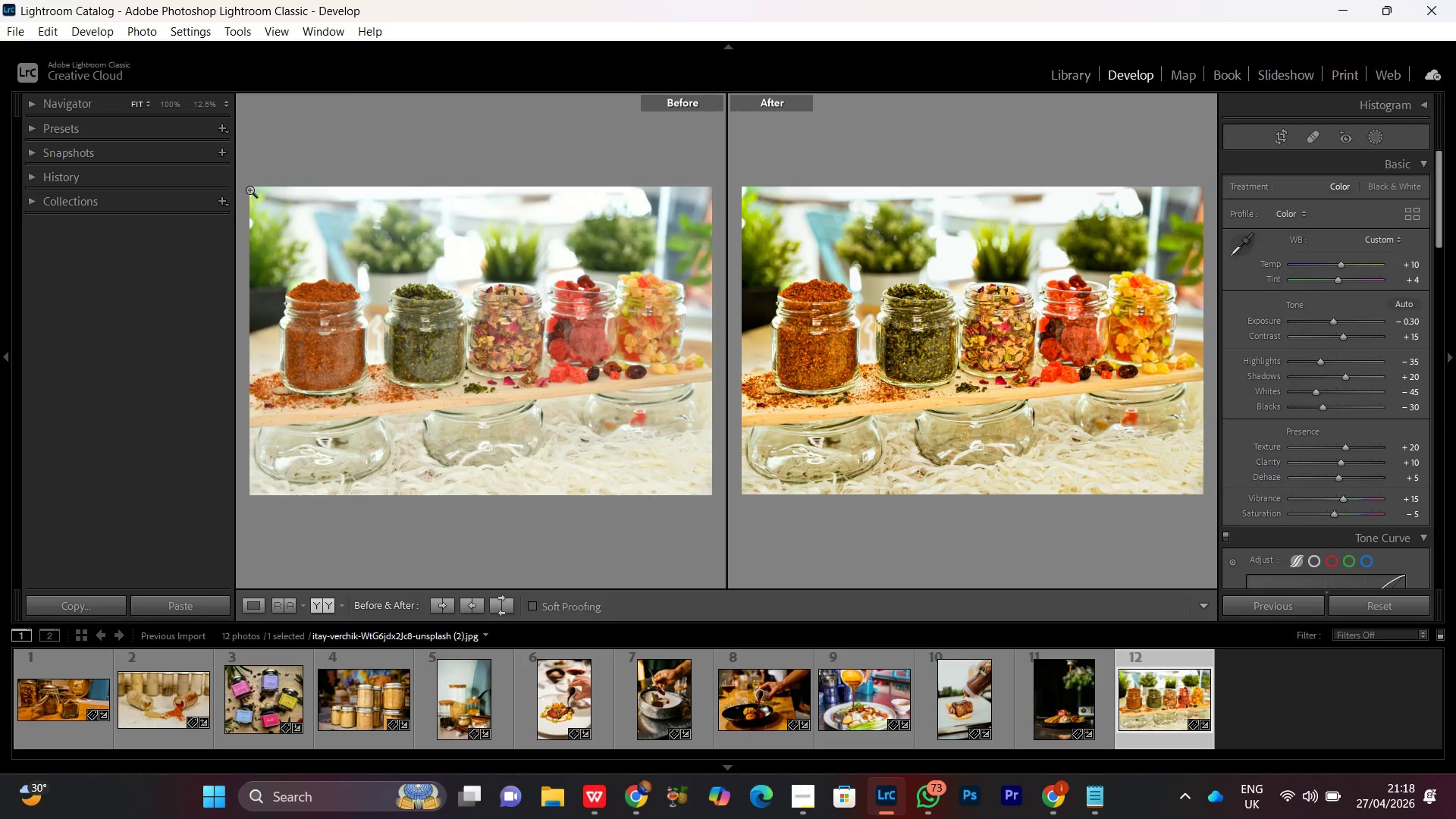 
left_click_drag(start_coordinate=[249, 187], to_coordinate=[1203, 494])
 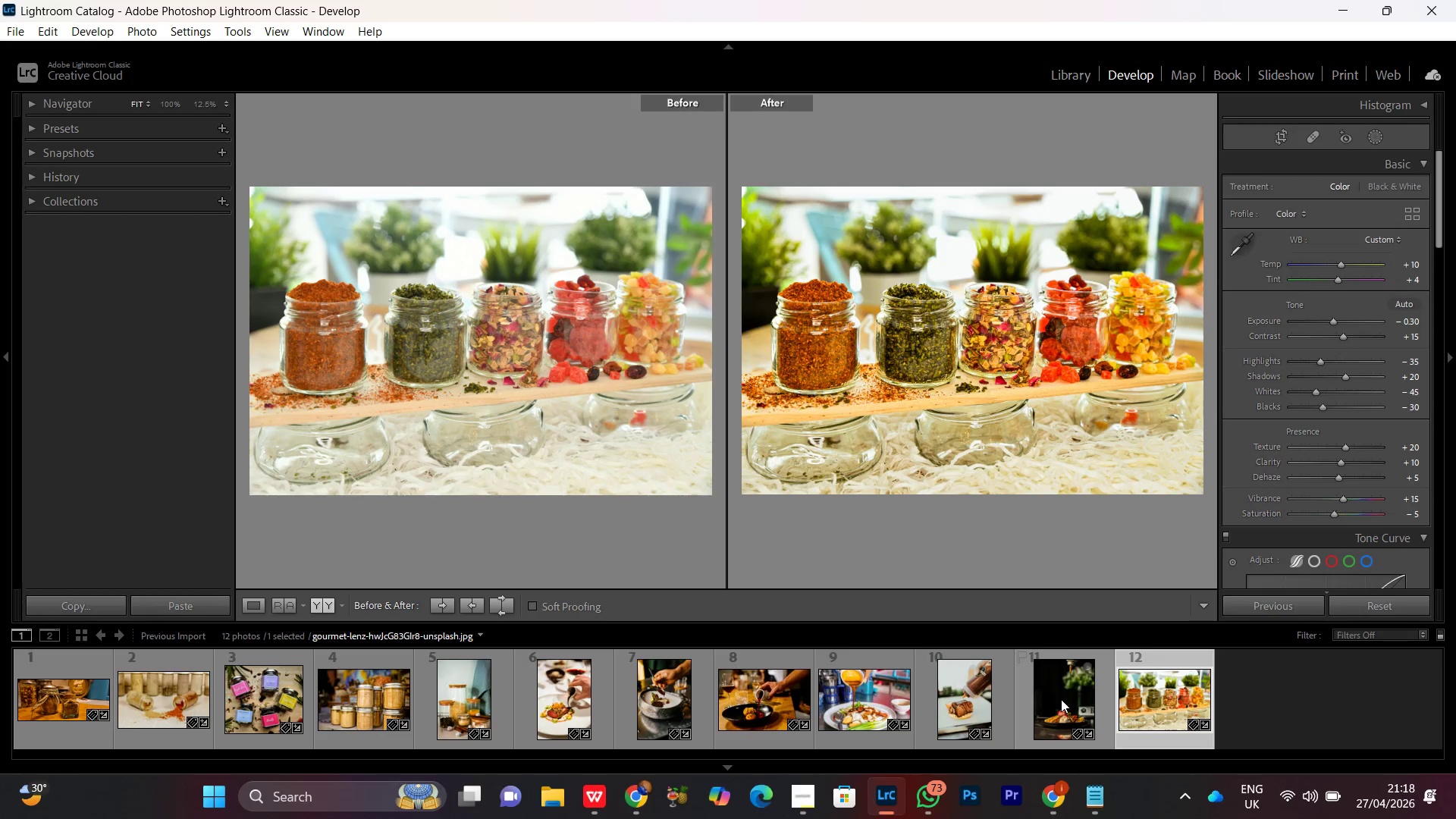 
double_click([1061, 699])
 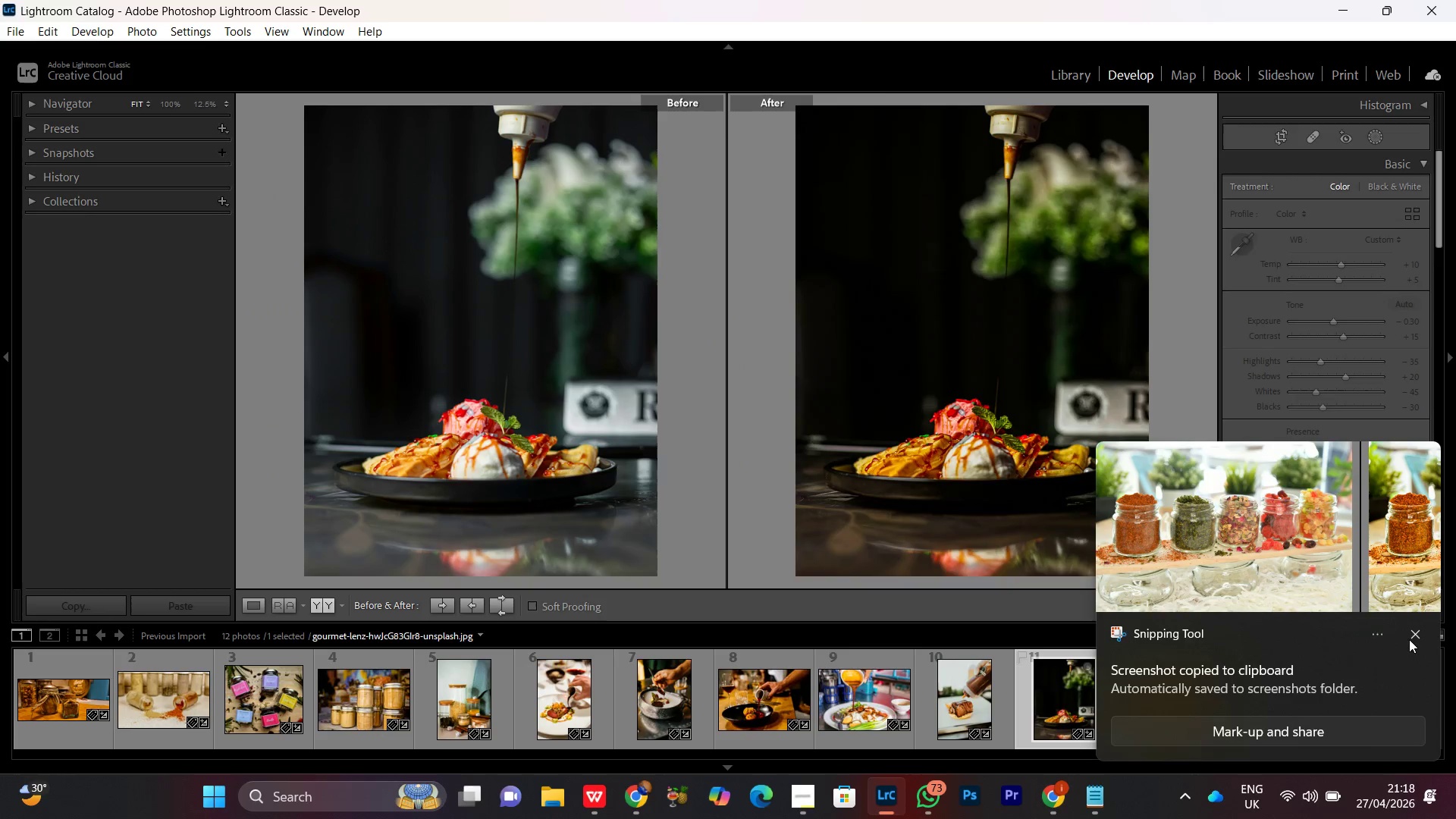 
left_click([1420, 635])
 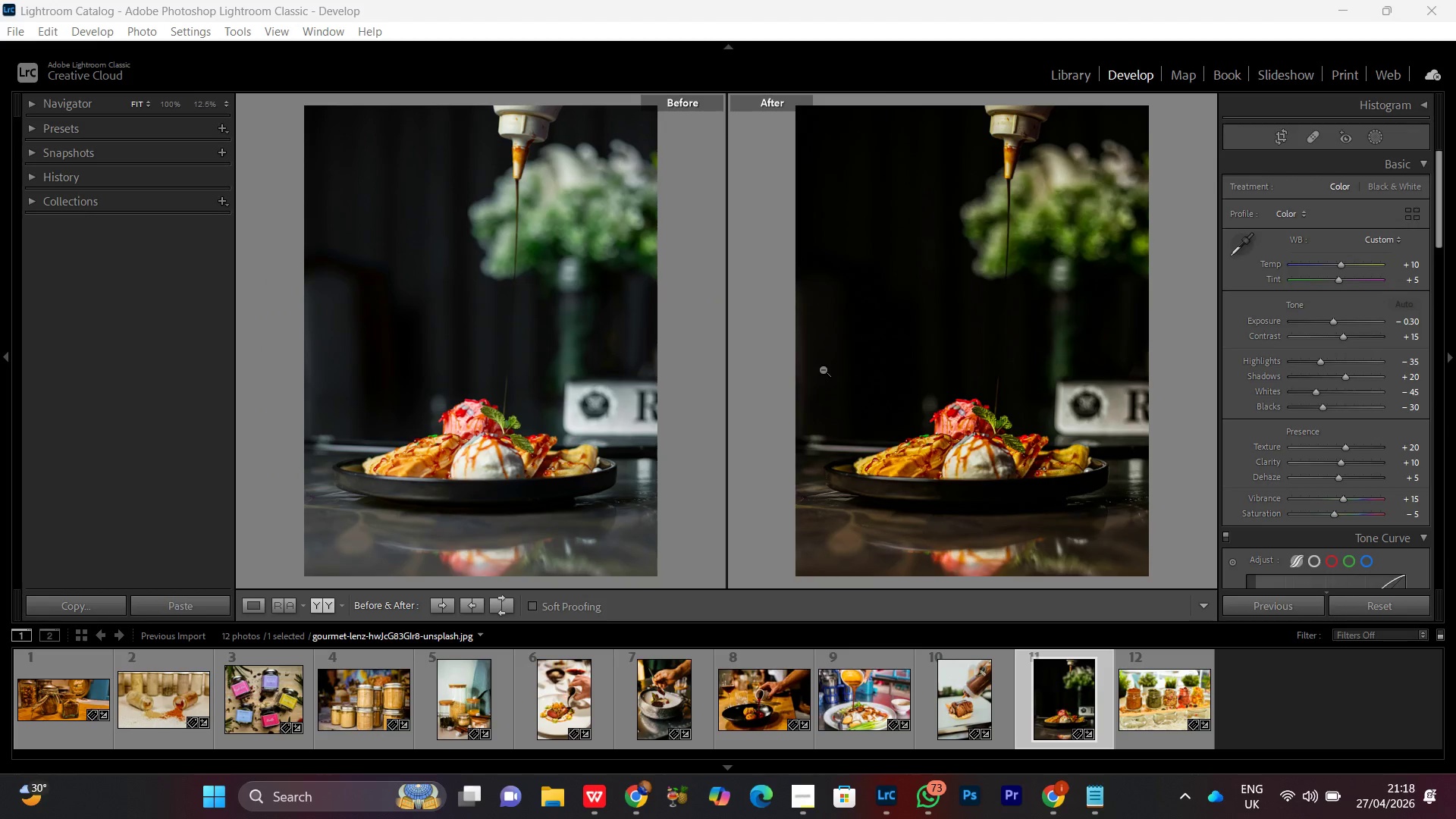 
key(PrintScreen)
 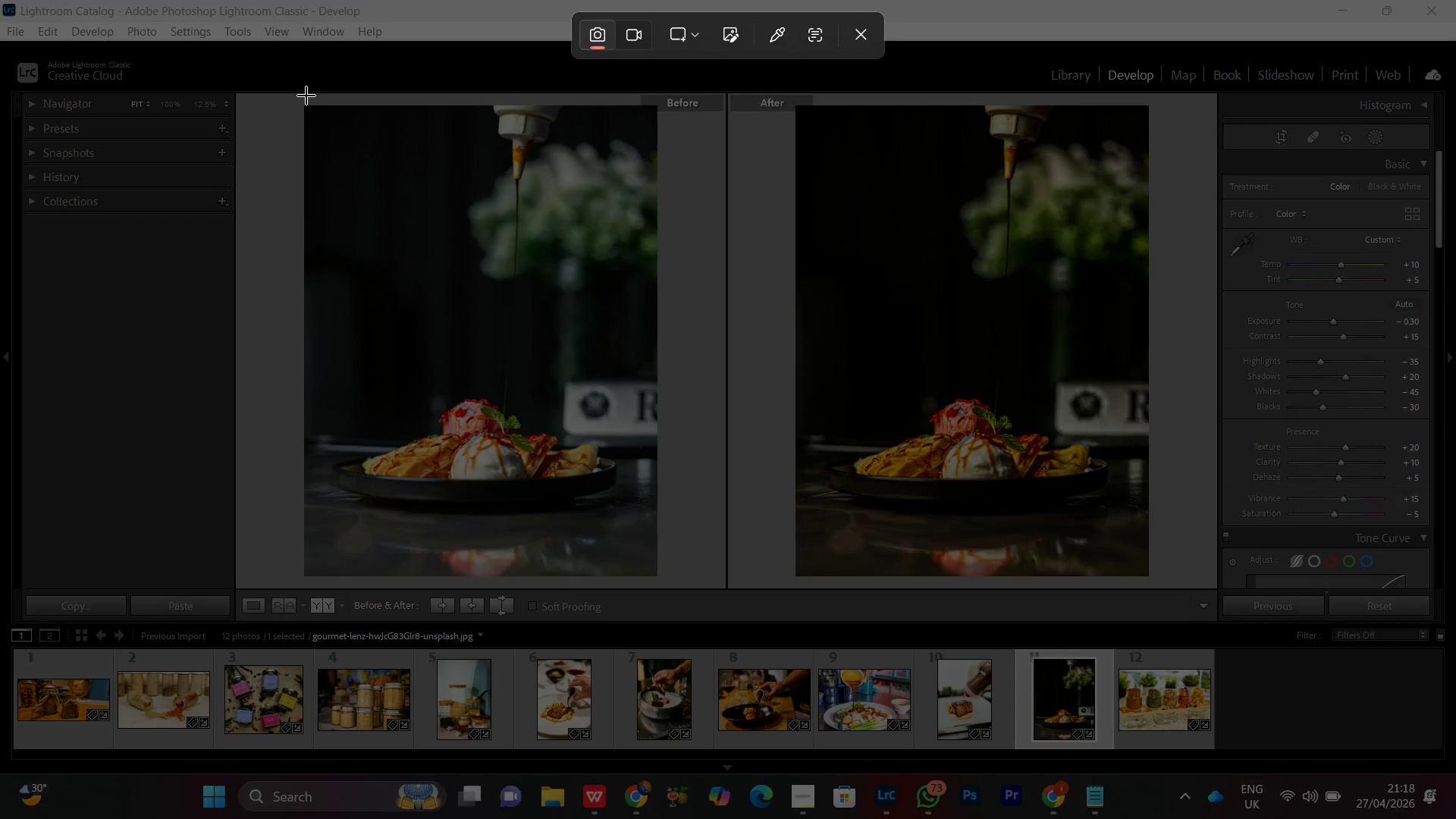 
left_click_drag(start_coordinate=[306, 95], to_coordinate=[1147, 576])
 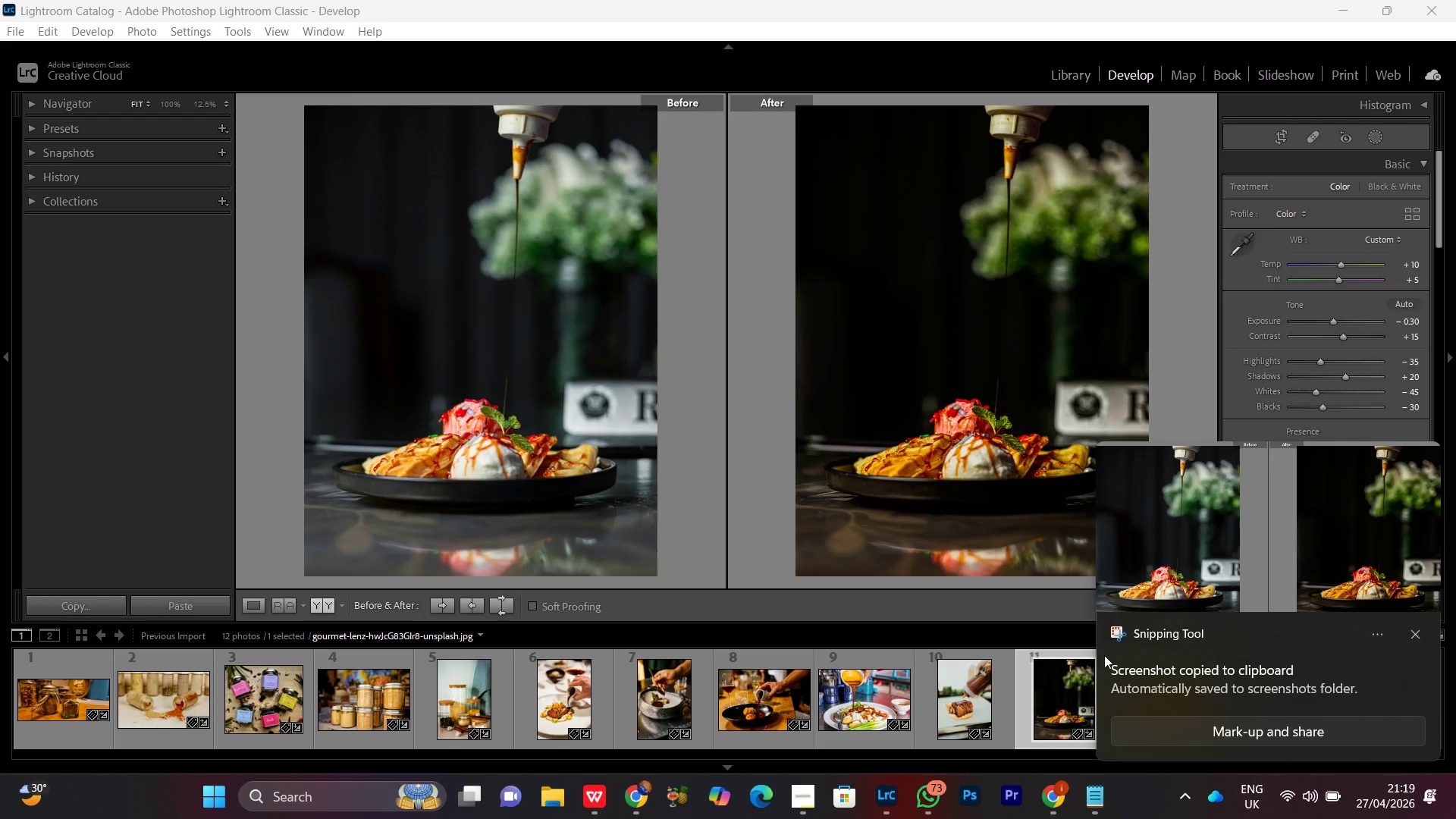 
left_click([1412, 629])
 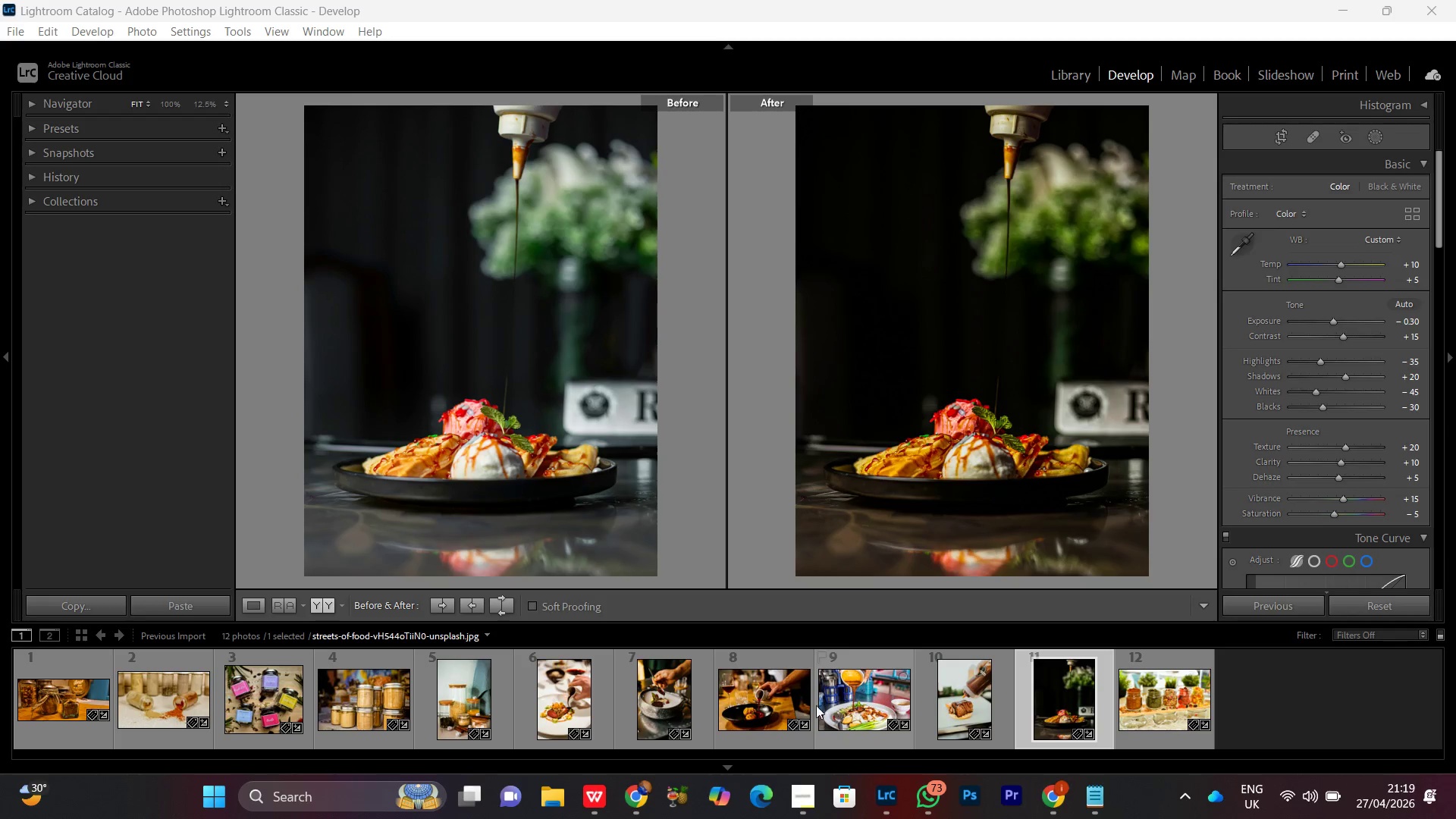 
double_click([639, 704])
 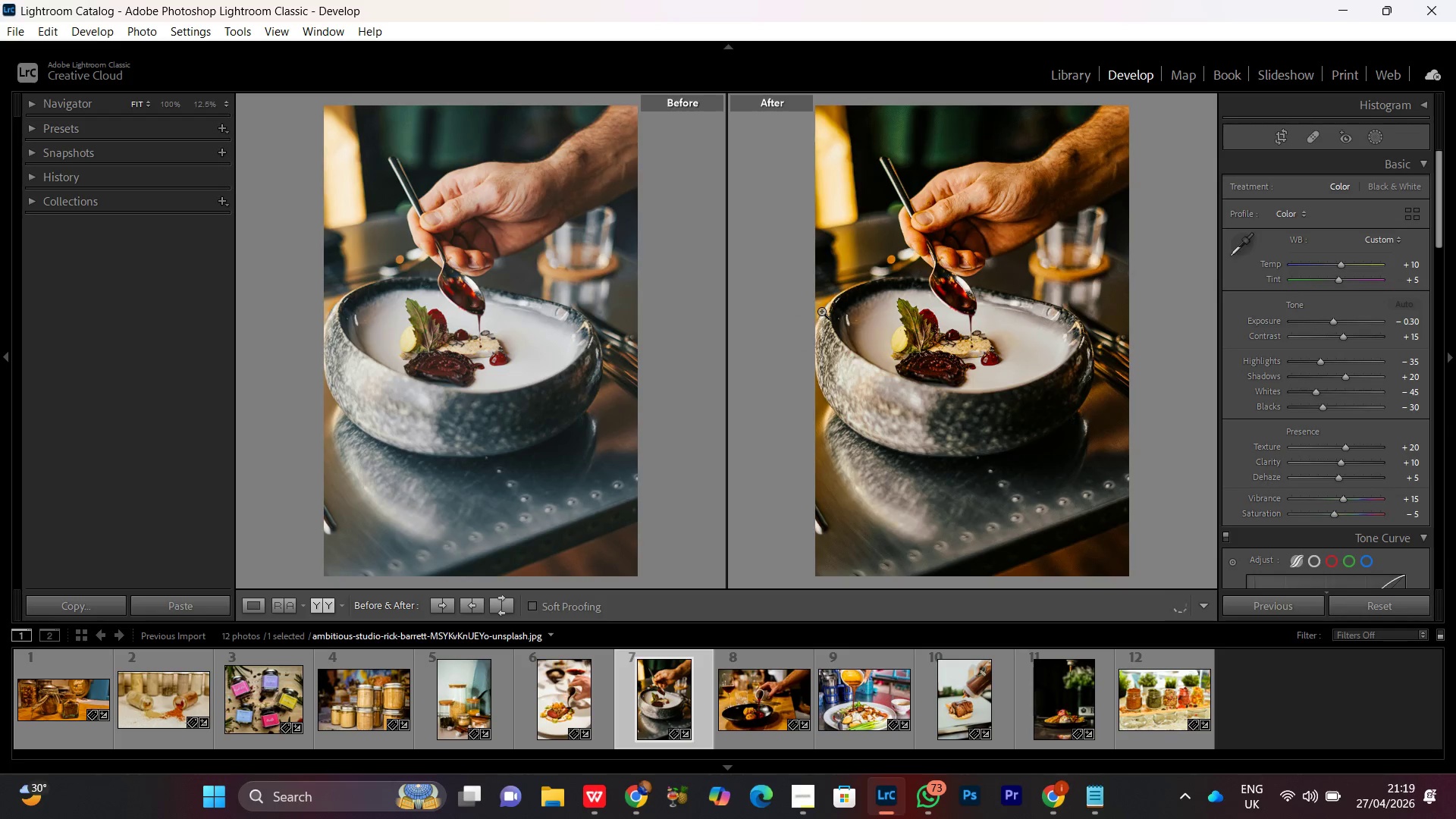 
key(PrintScreen)
 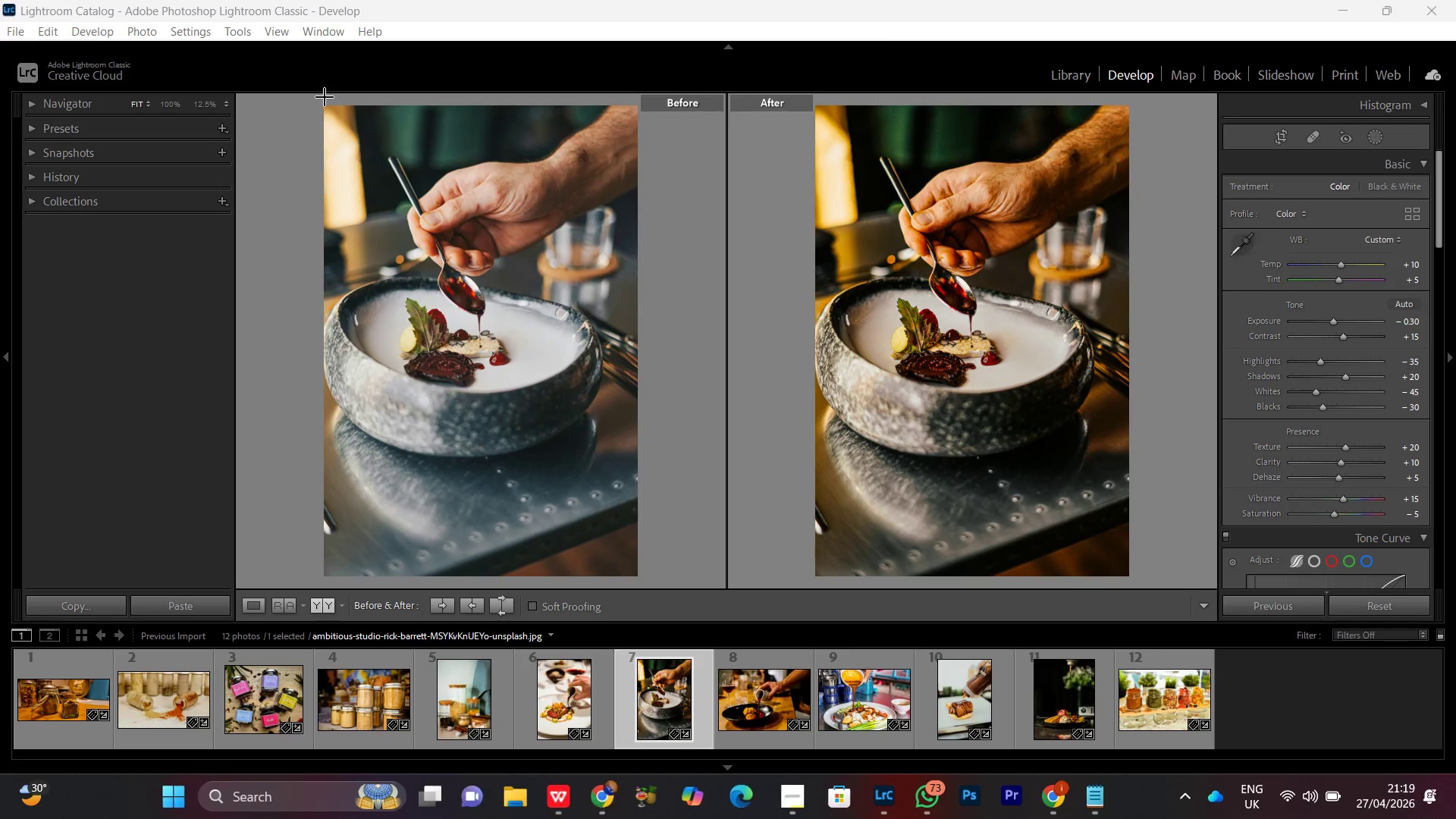 
wait(5.67)
 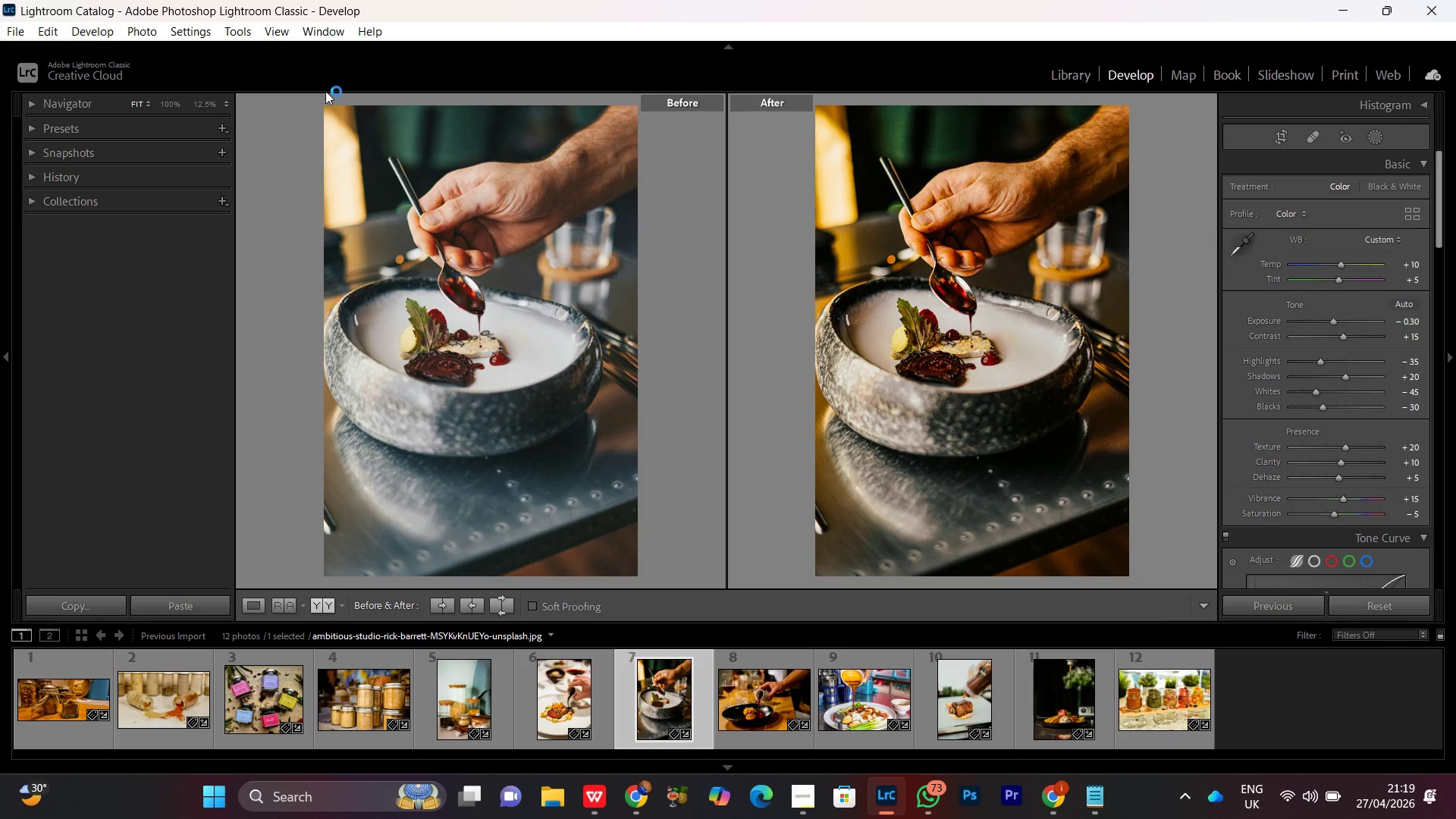 
left_click_drag(start_coordinate=[324, 93], to_coordinate=[1126, 577])
 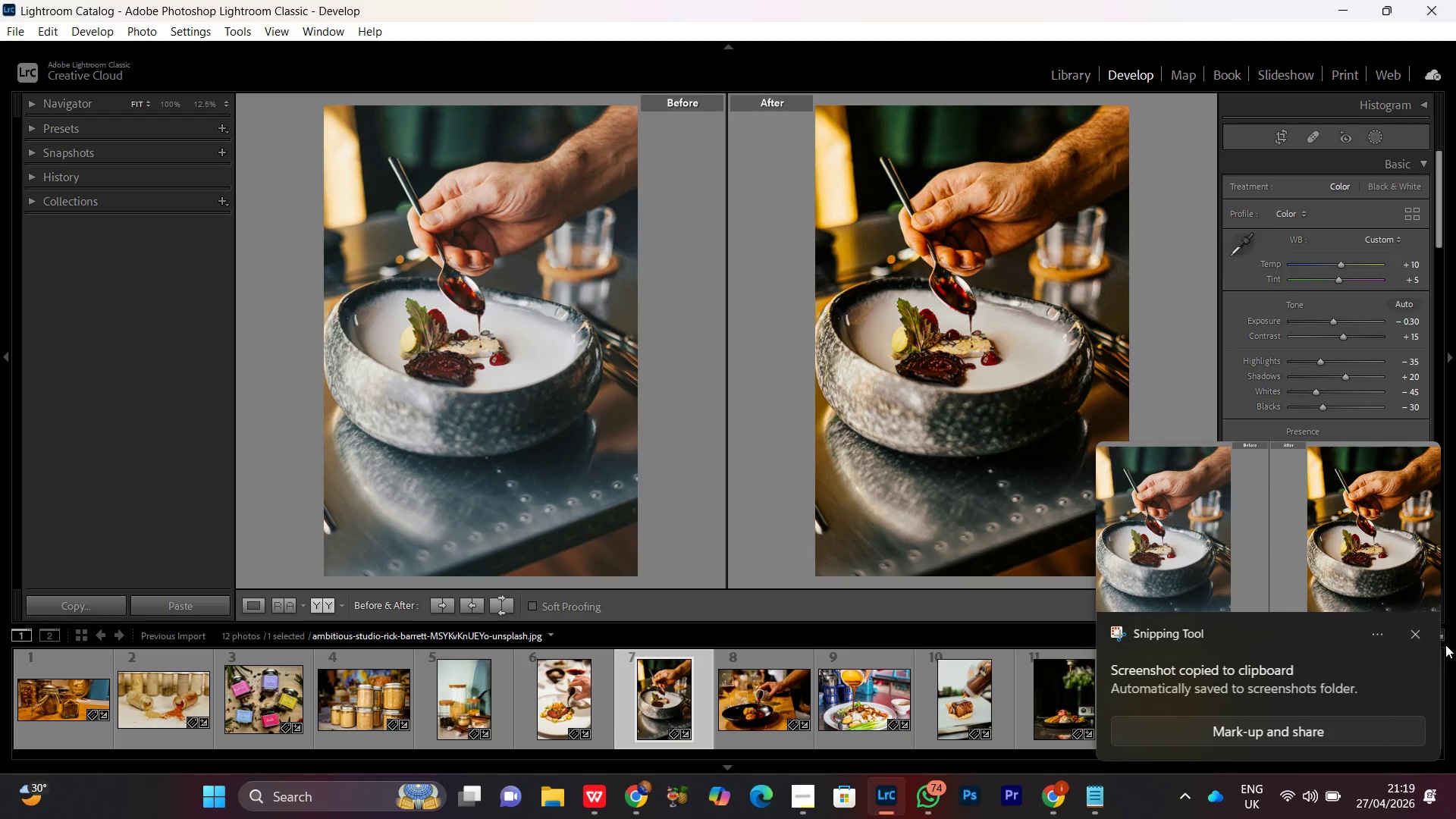 
left_click([1414, 633])
 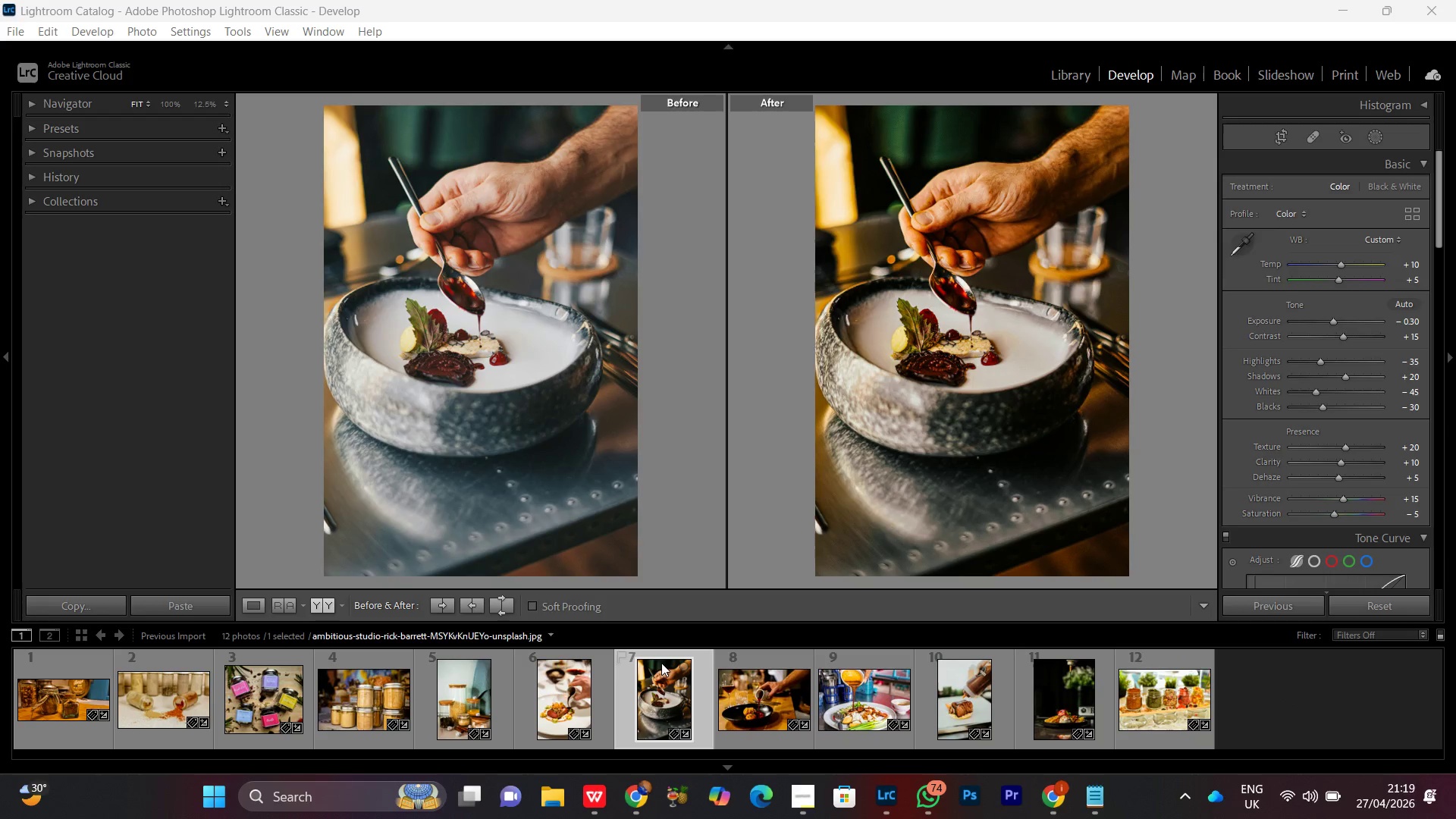 
wait(7.0)
 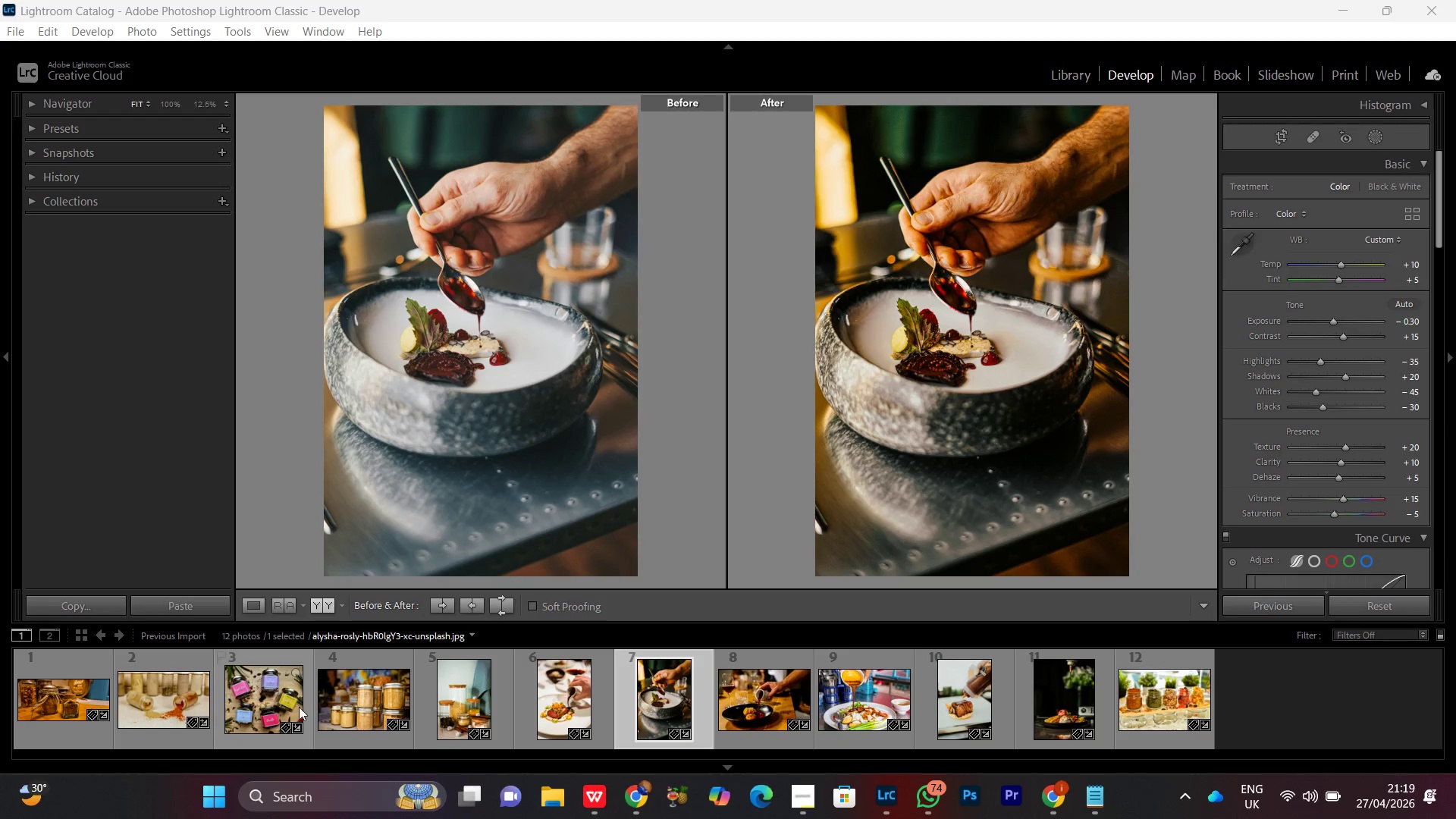 
left_click([544, 808])
 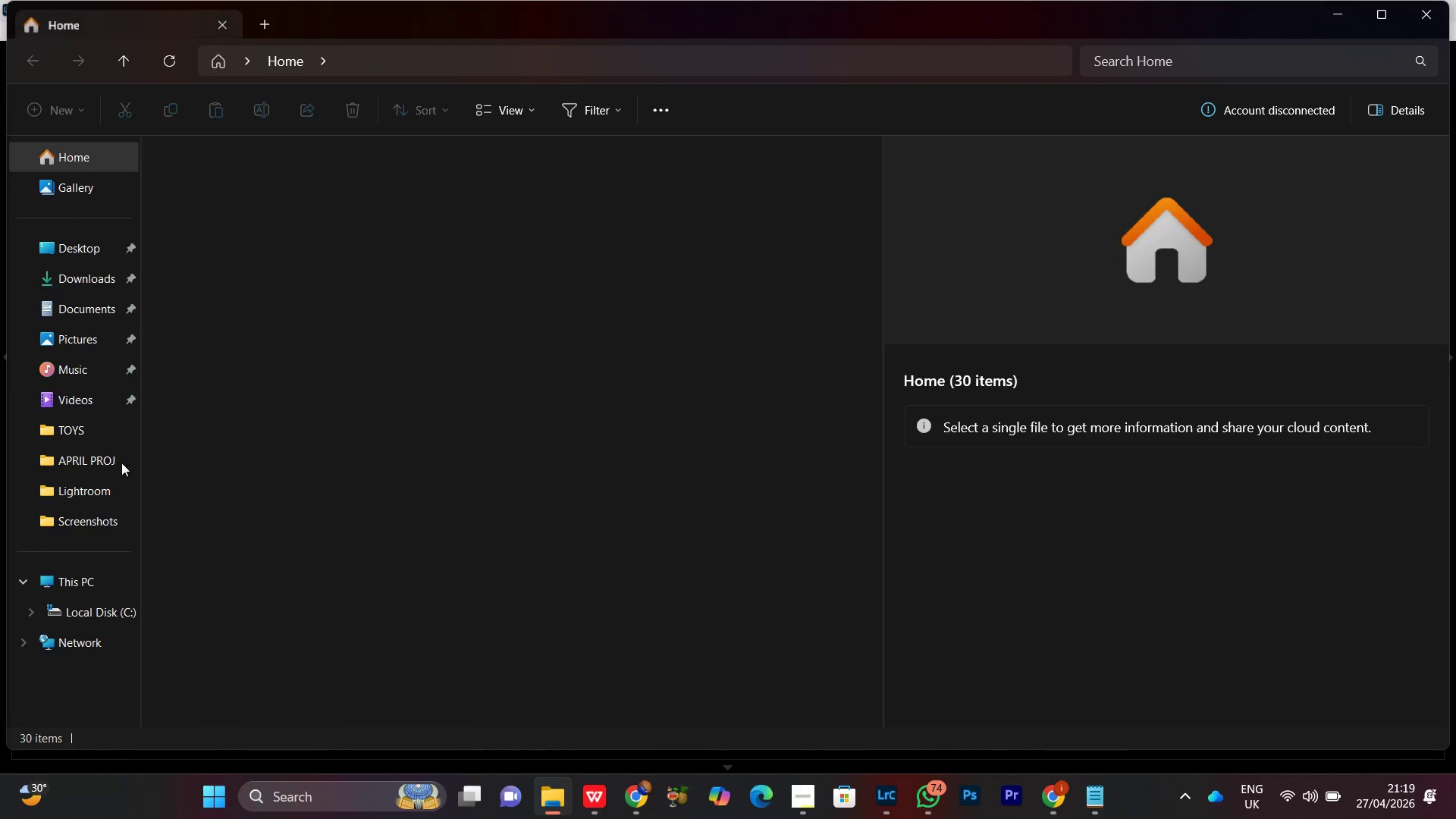 
left_click([81, 276])
 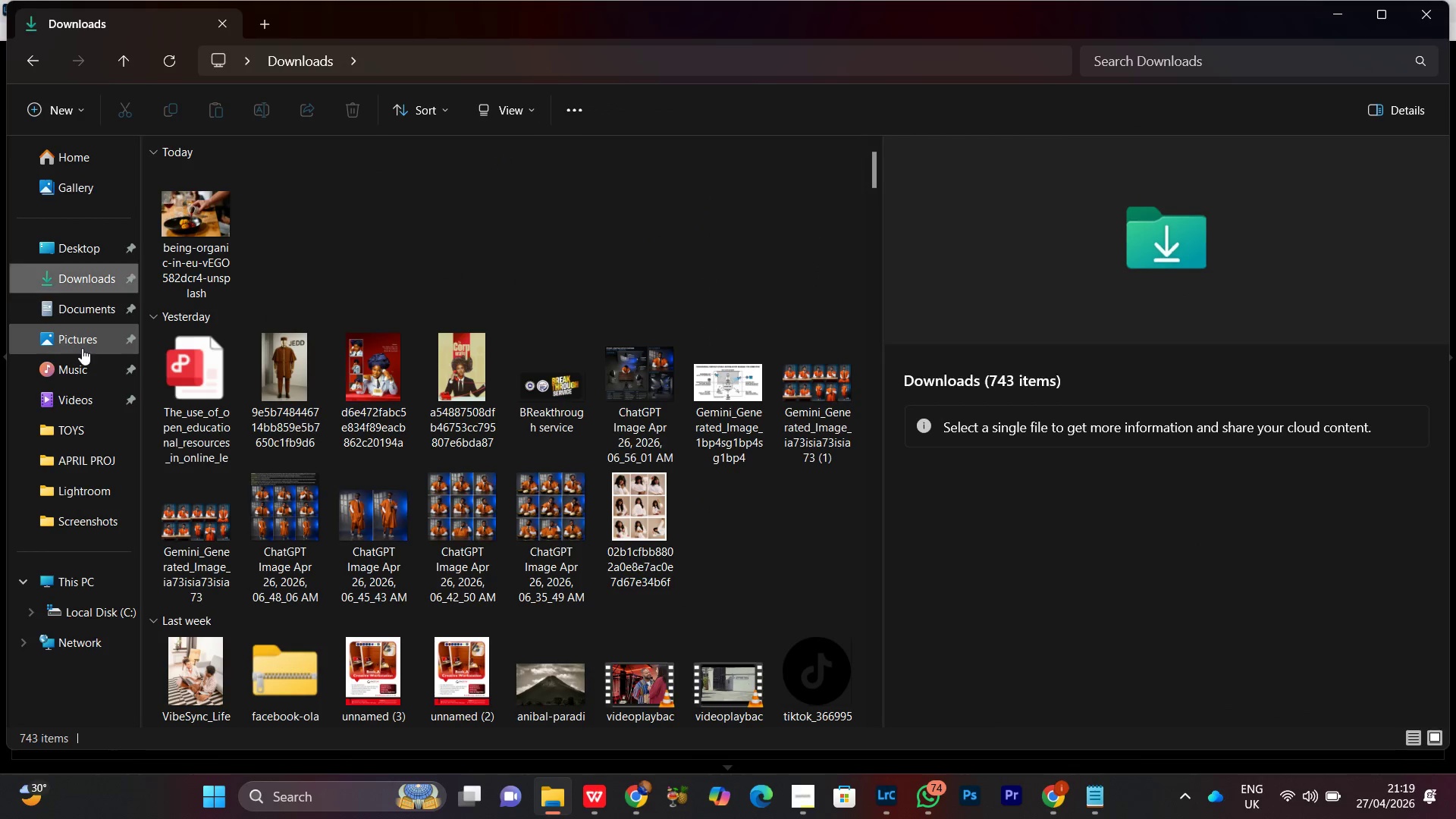 
wait(5.2)
 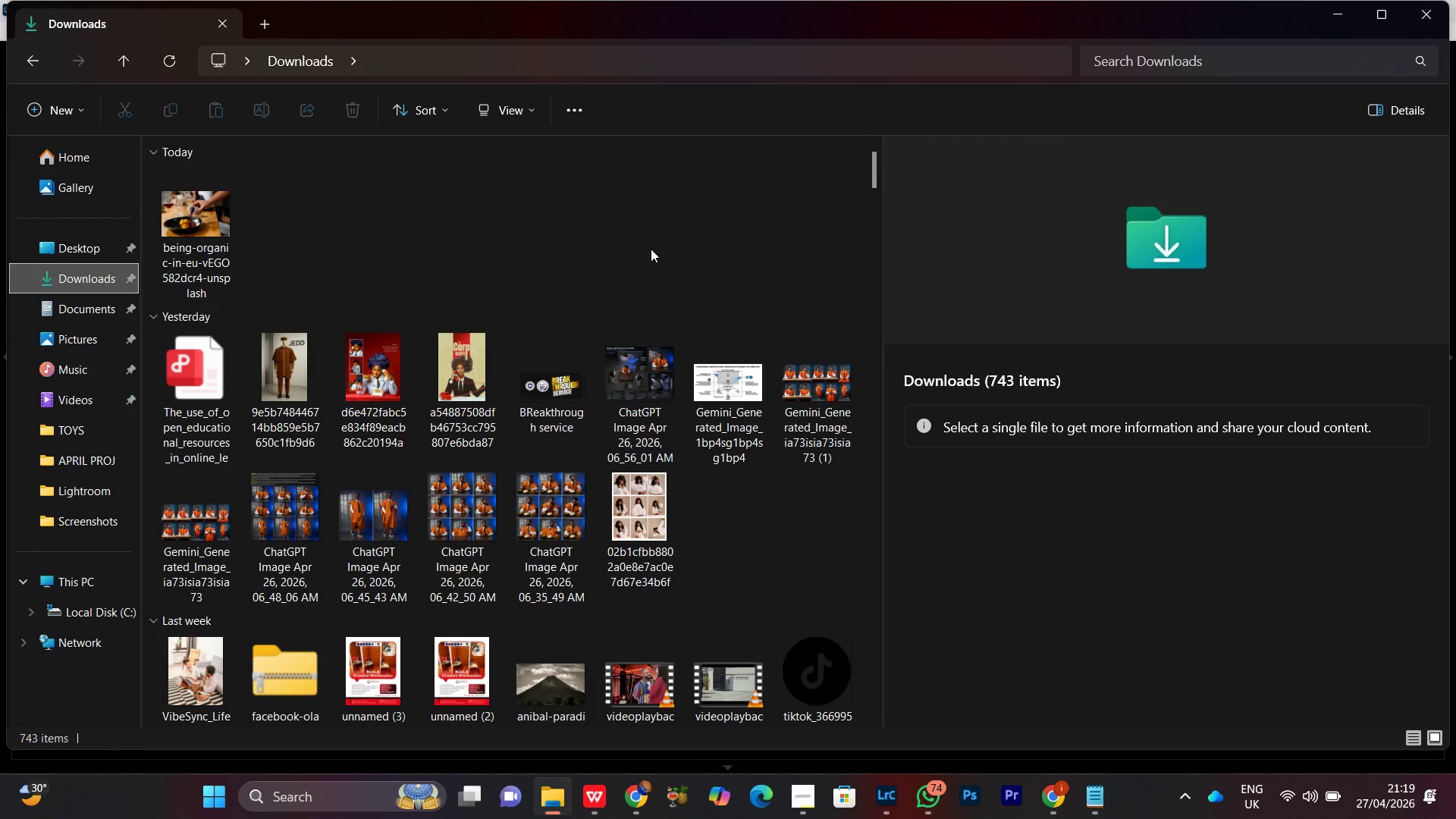 
double_click([643, 221])
 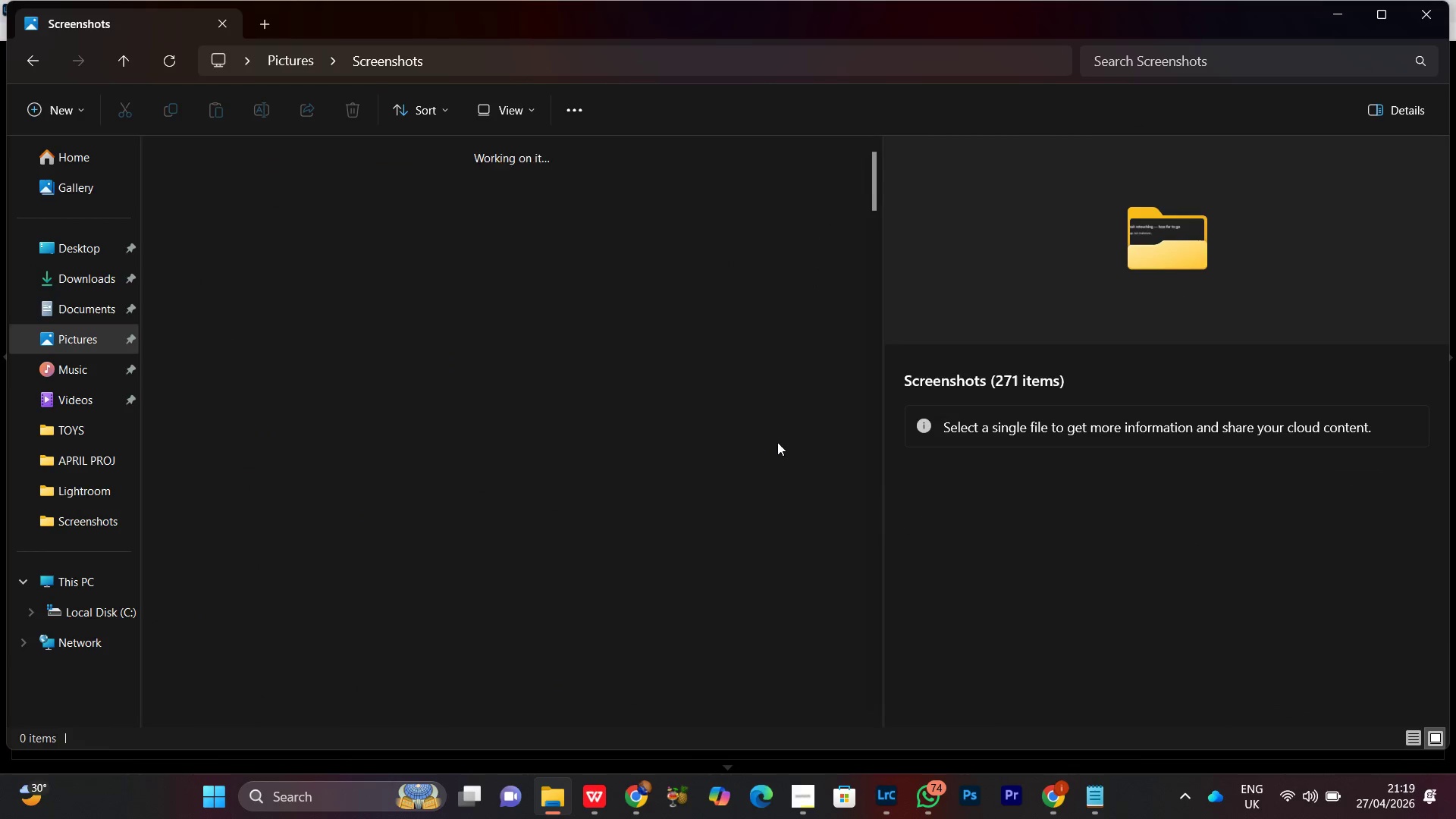 
scroll: coordinate [746, 544], scroll_direction: down, amount: 51.0
 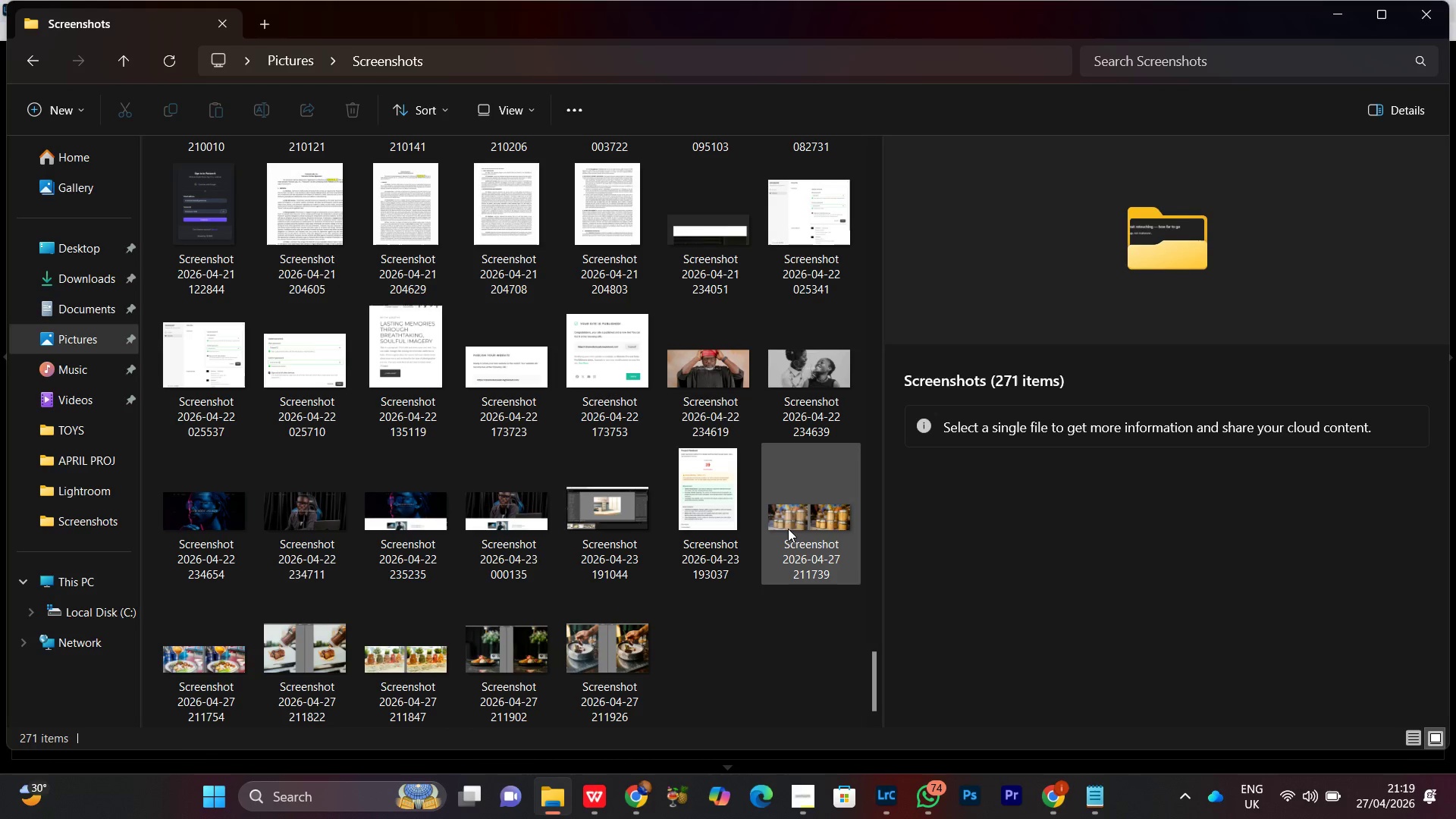 
left_click([789, 526])
 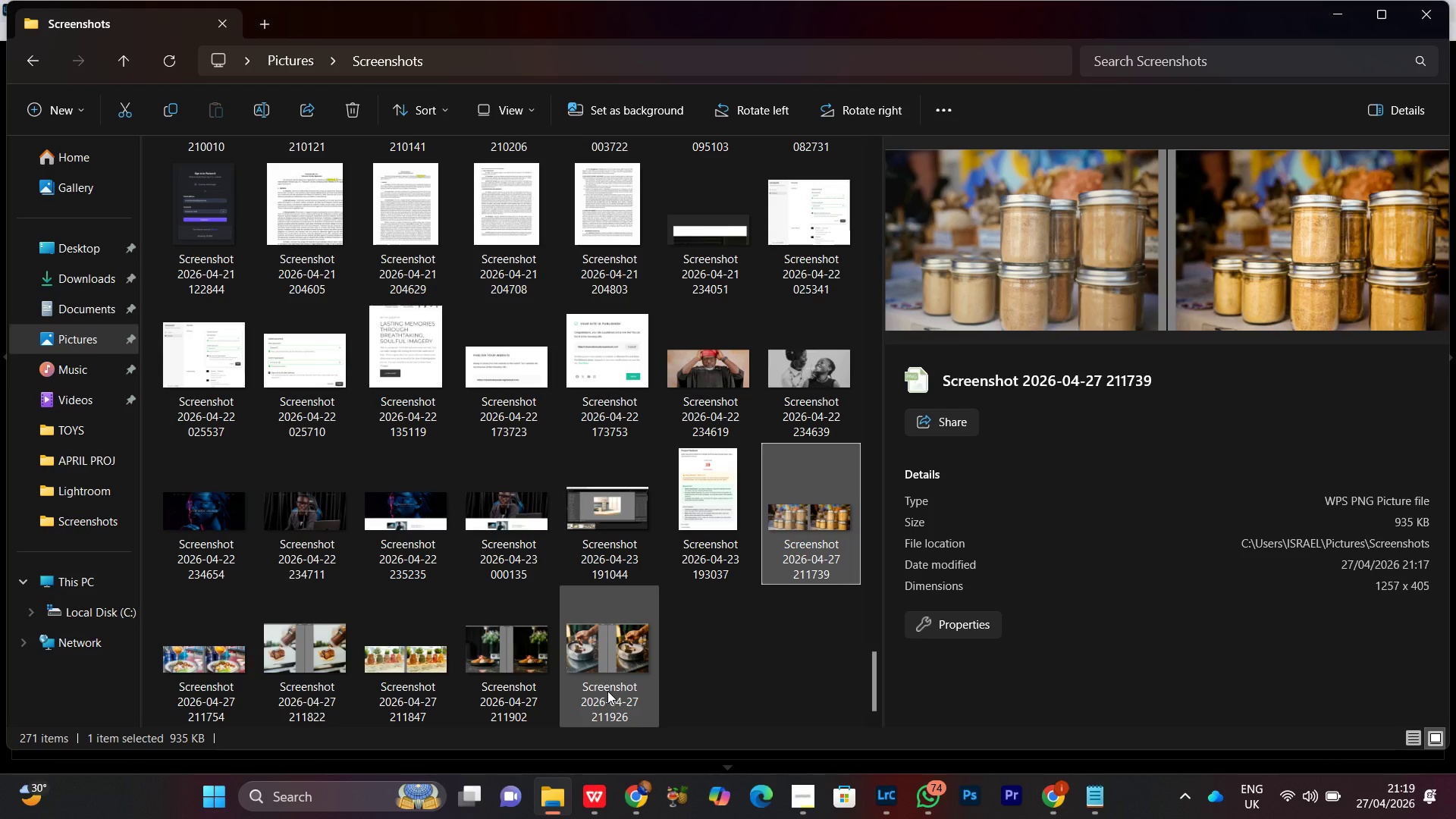 
hold_key(key=ShiftLeft, duration=0.48)
 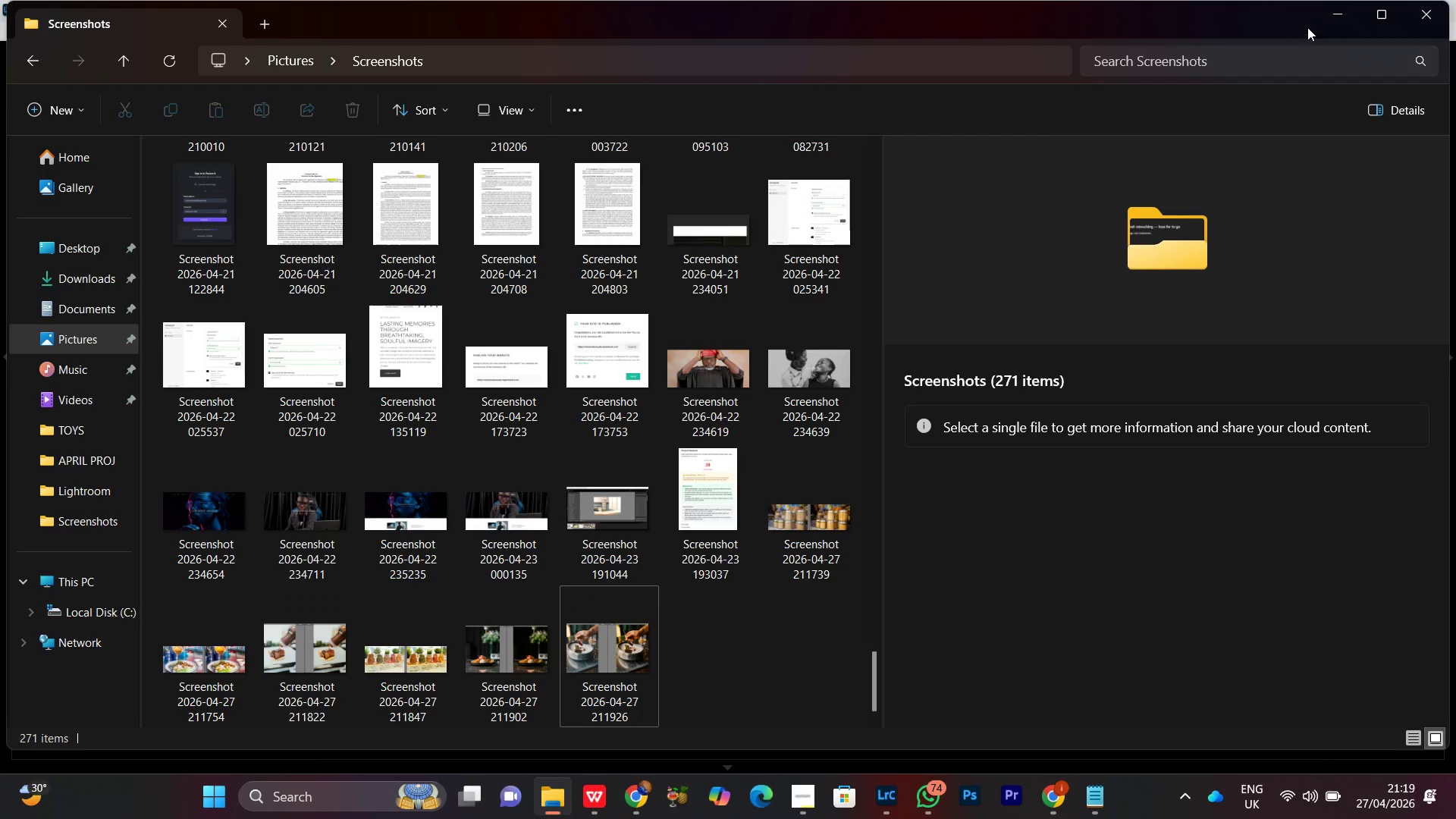 
left_click([1348, 17])
 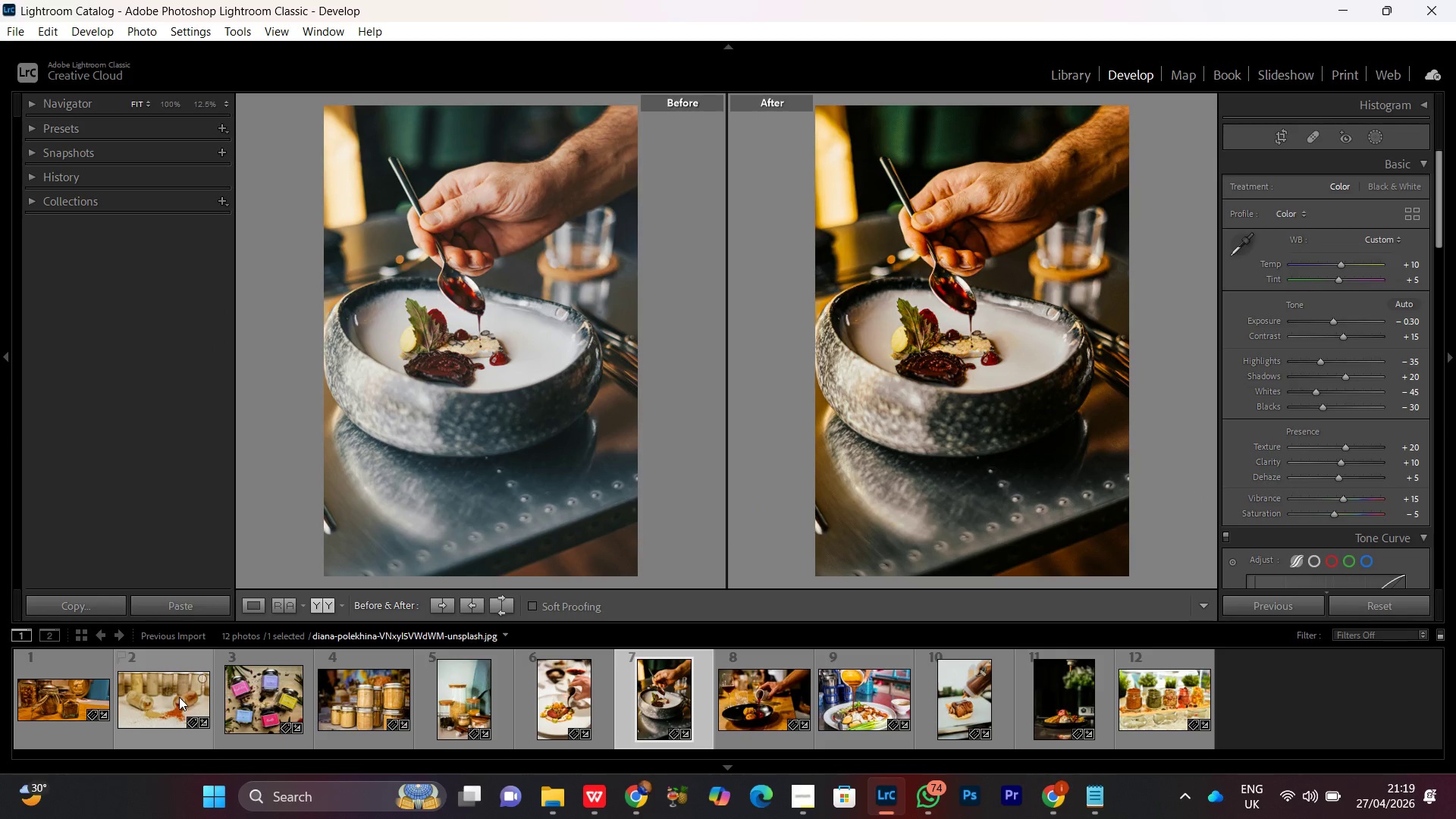 
double_click([62, 714])
 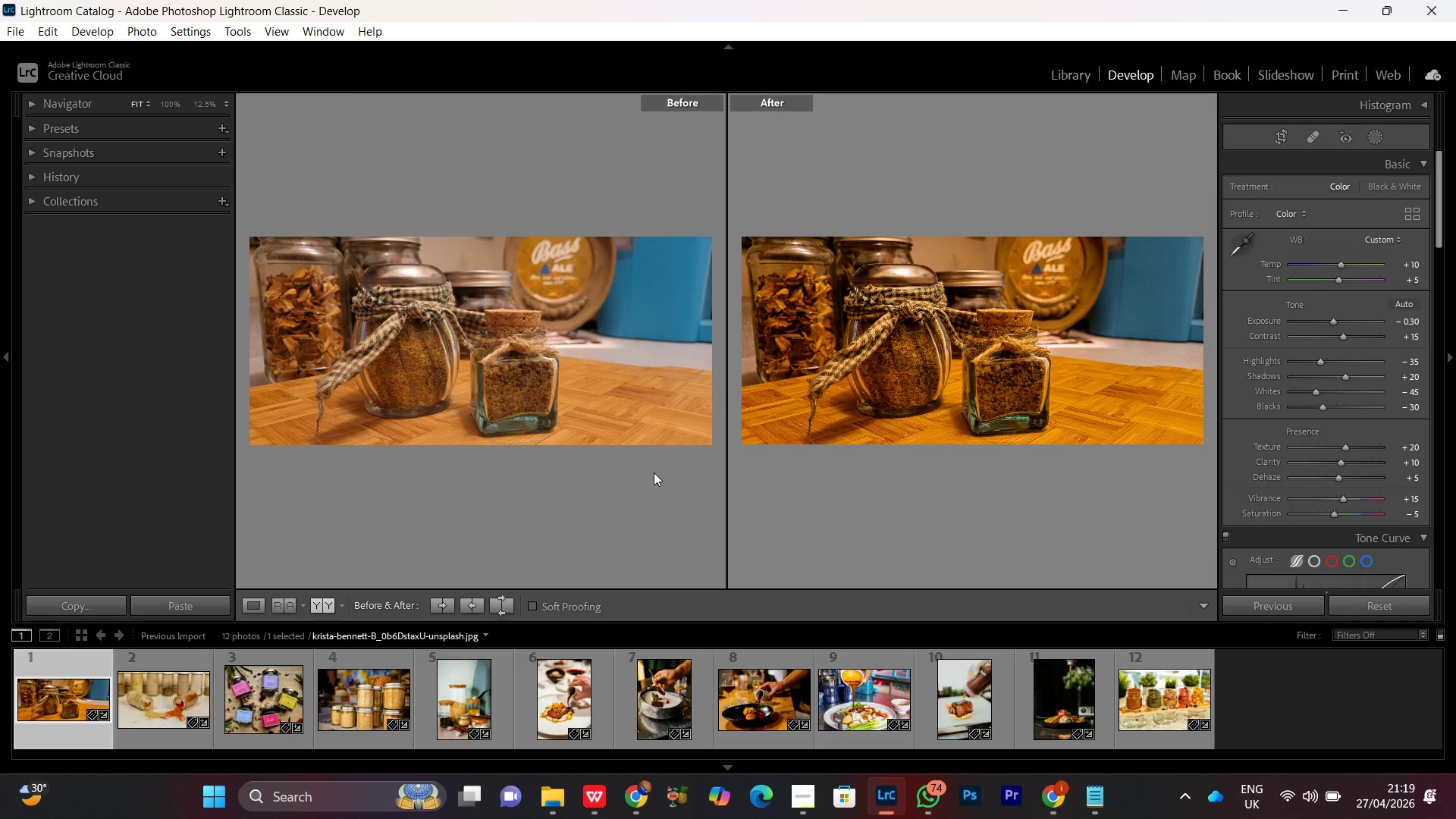 
key(PrintScreen)
 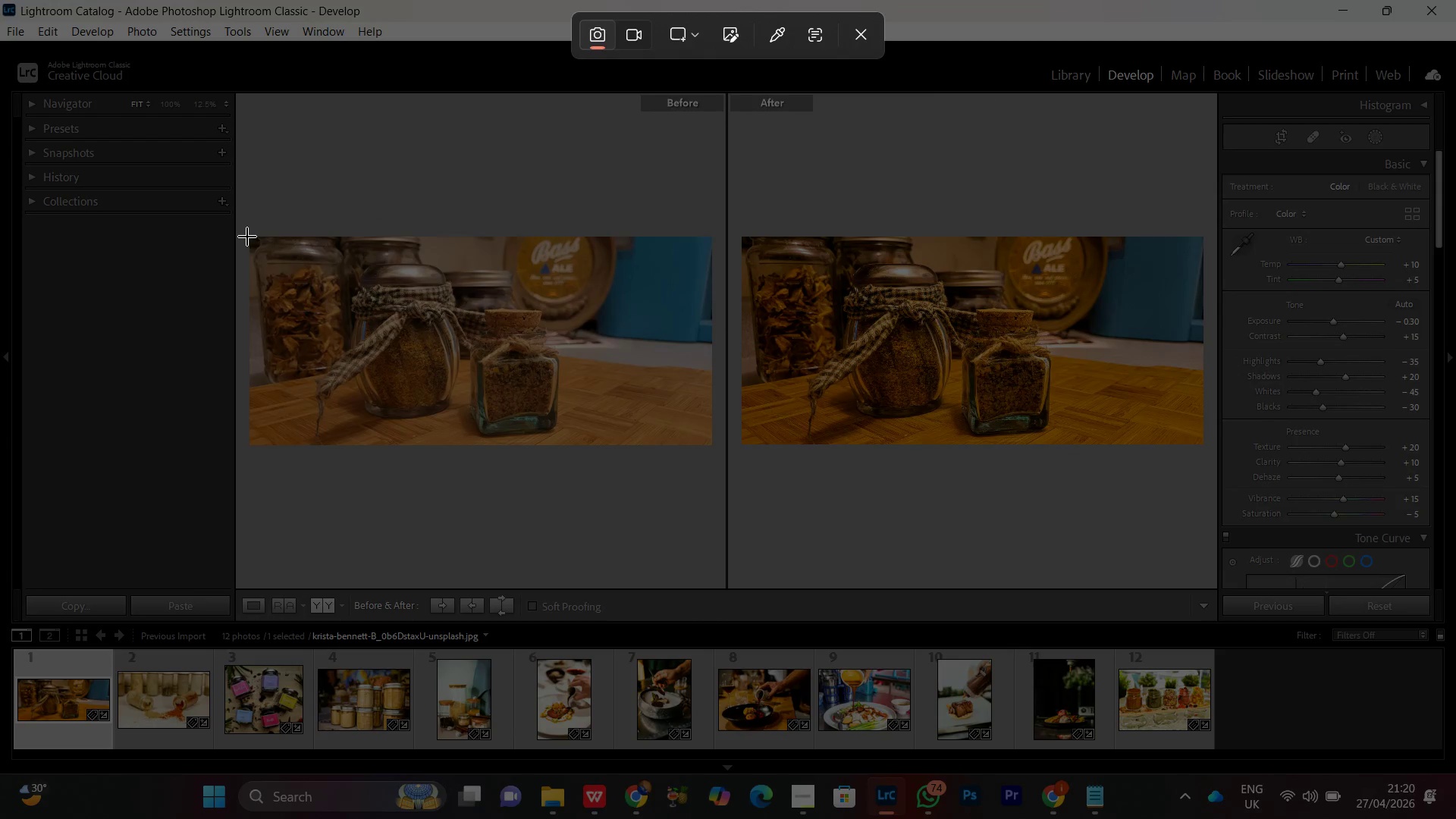 
left_click_drag(start_coordinate=[246, 237], to_coordinate=[1201, 447])
 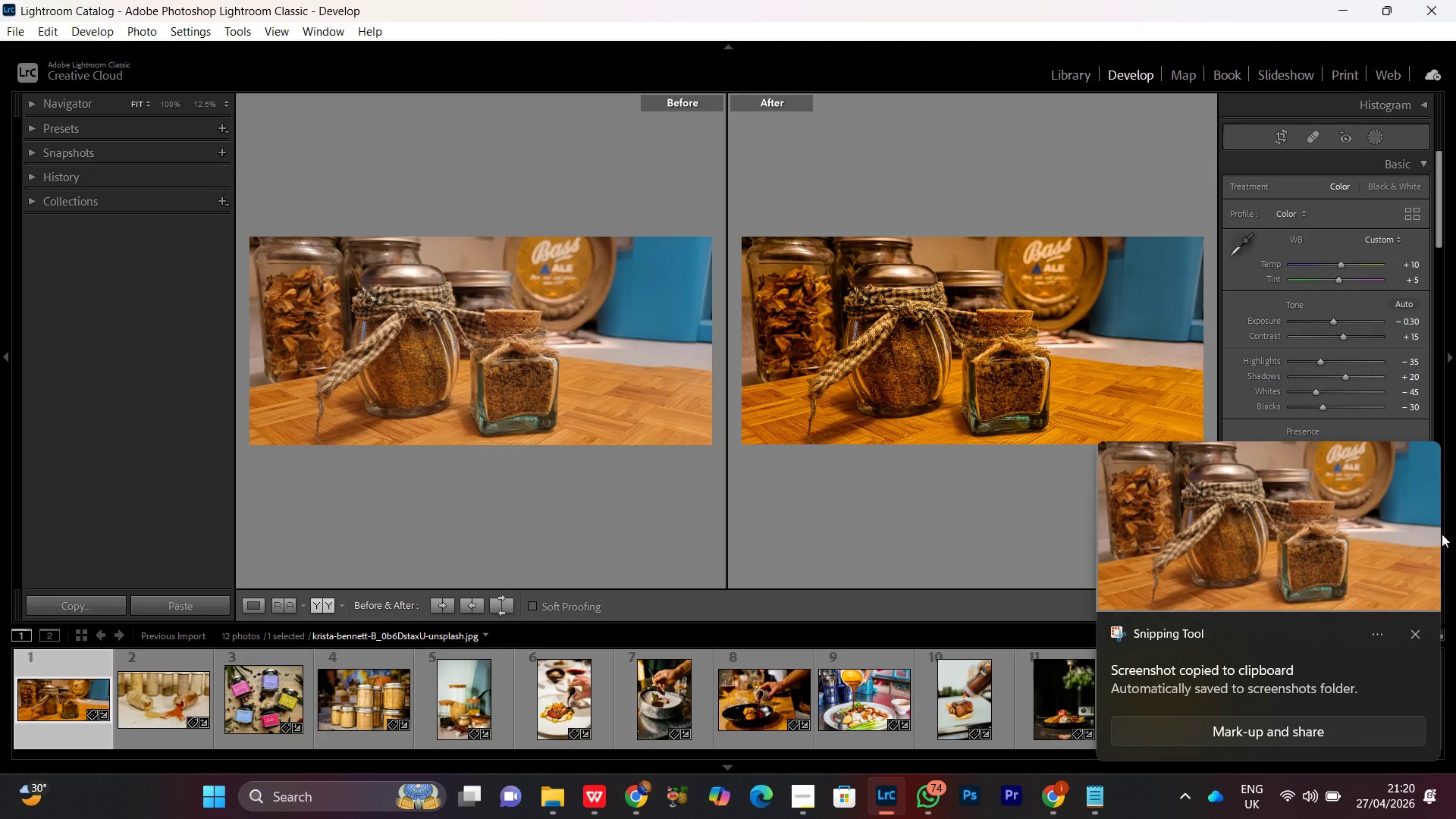 
left_click([1418, 630])
 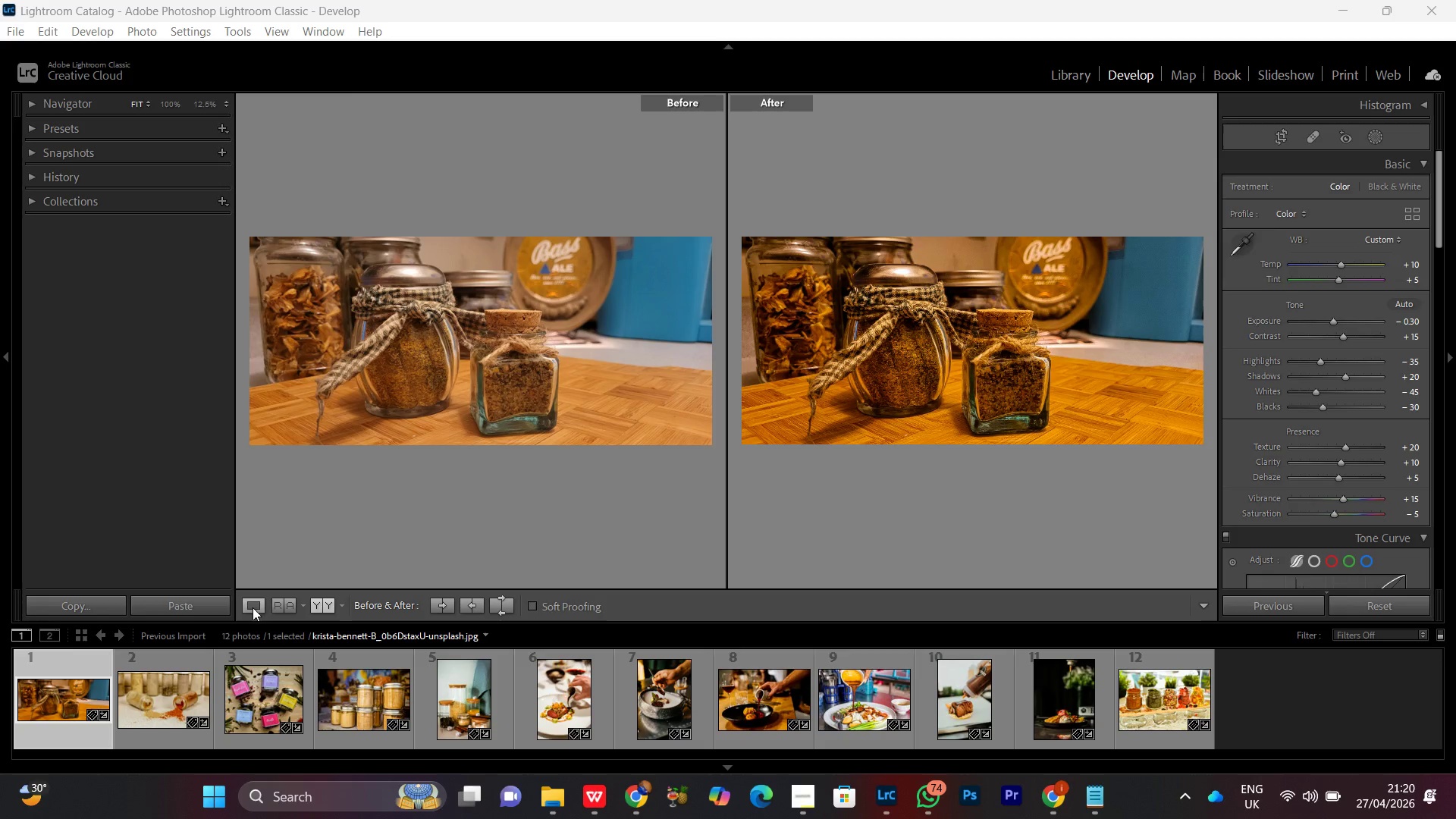 
left_click([255, 605])
 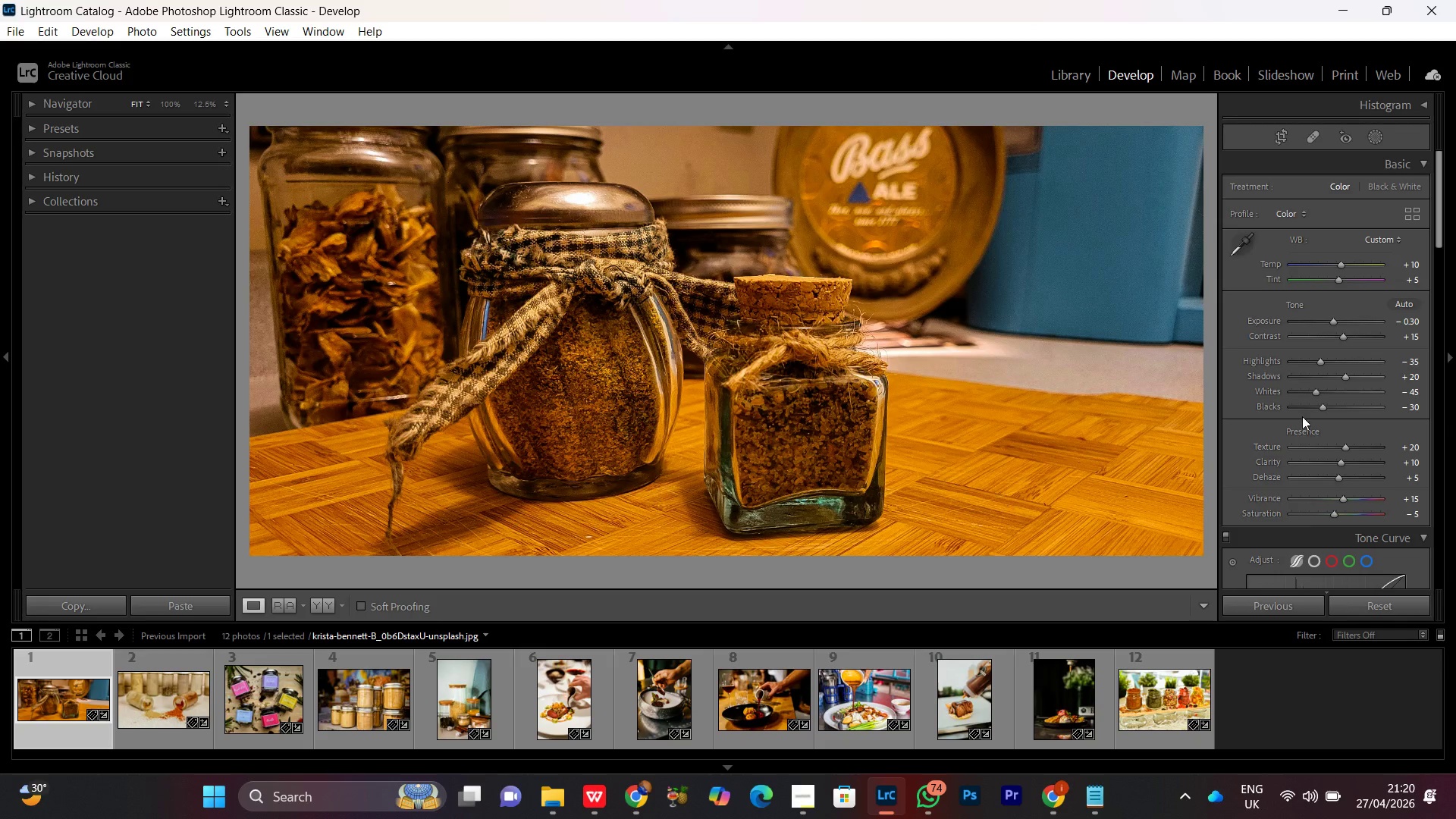 
left_click([1315, 143])
 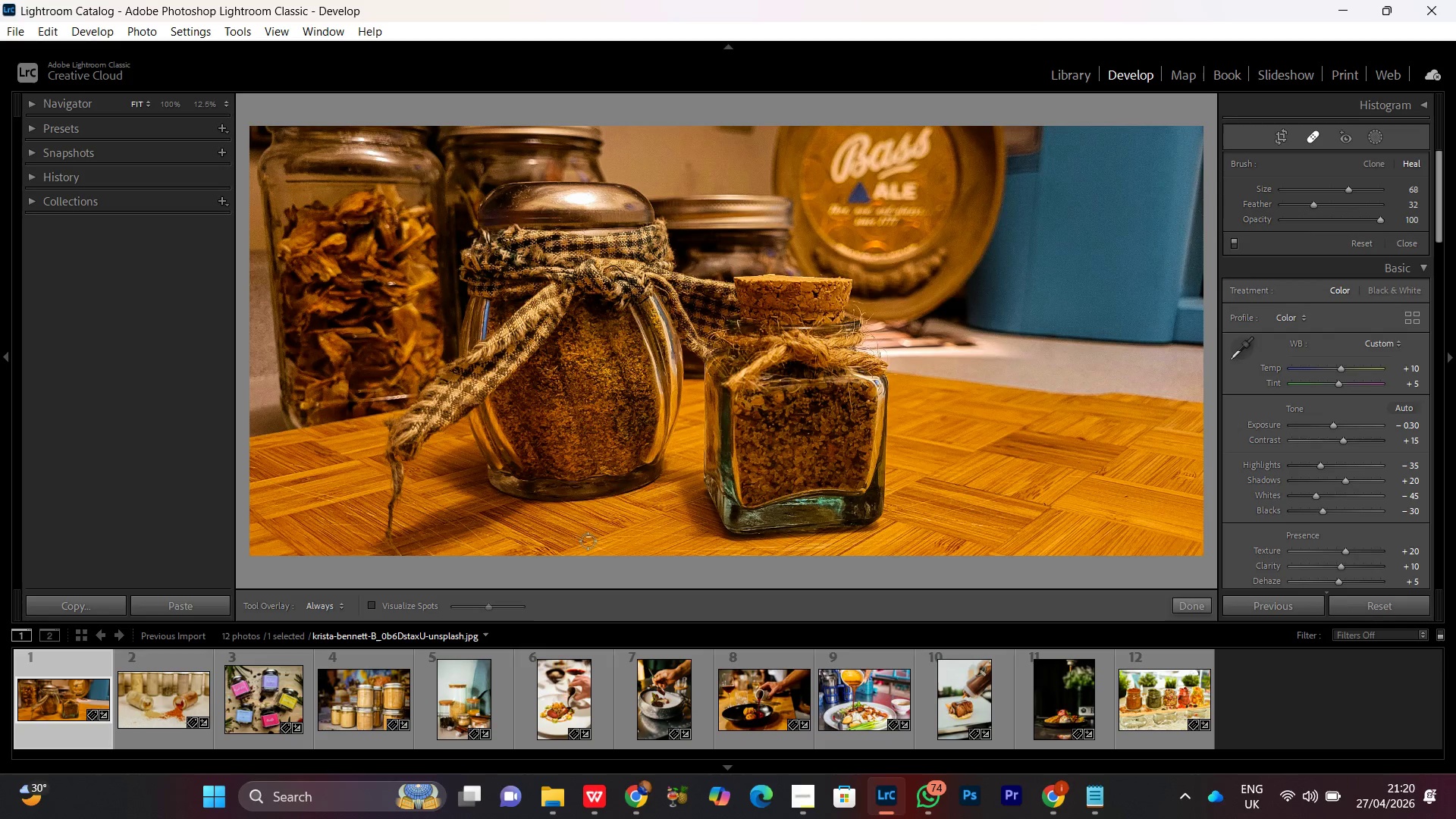 
scroll: coordinate [587, 538], scroll_direction: up, amount: 1.0
 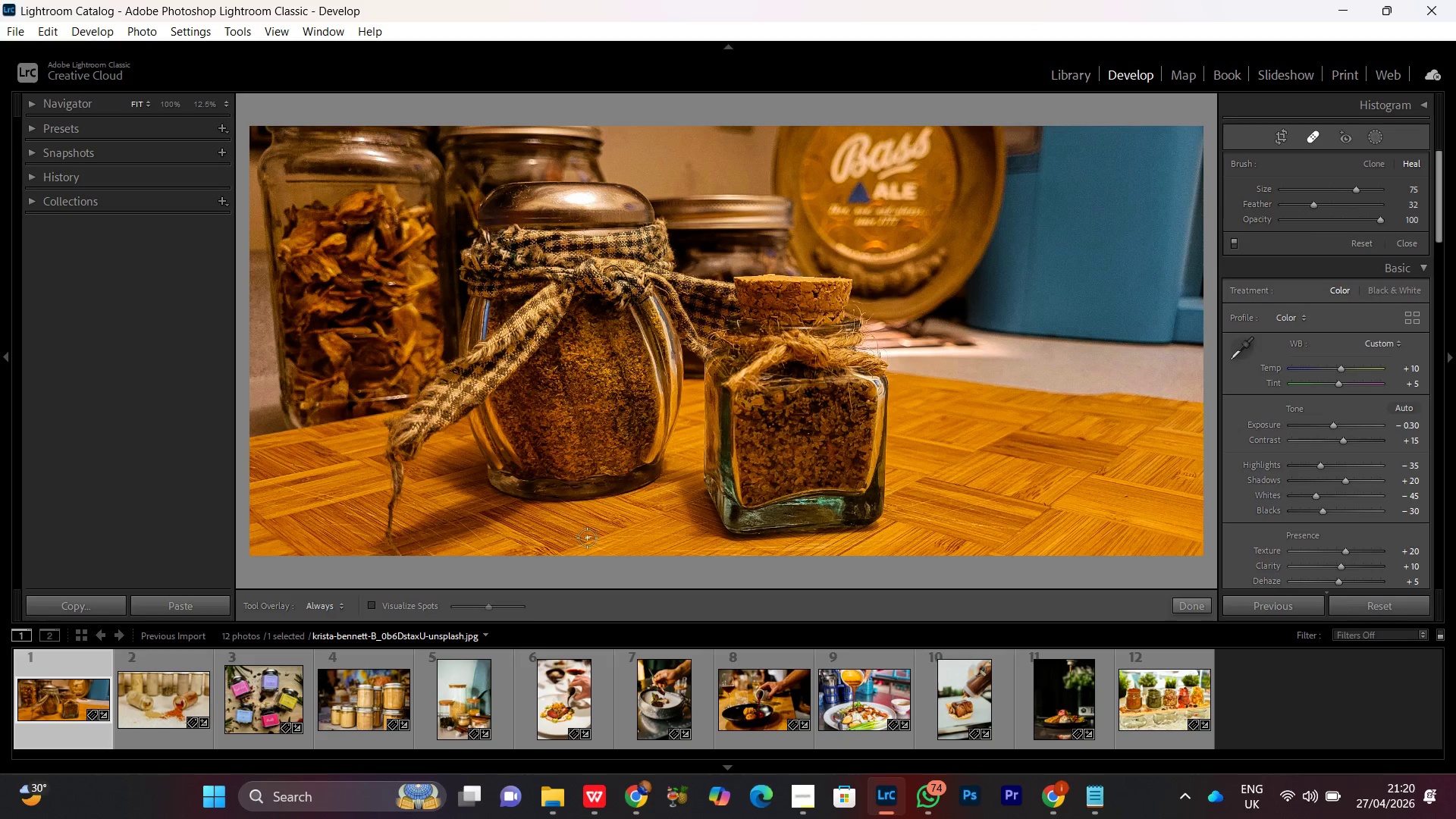 
left_click([587, 538])
 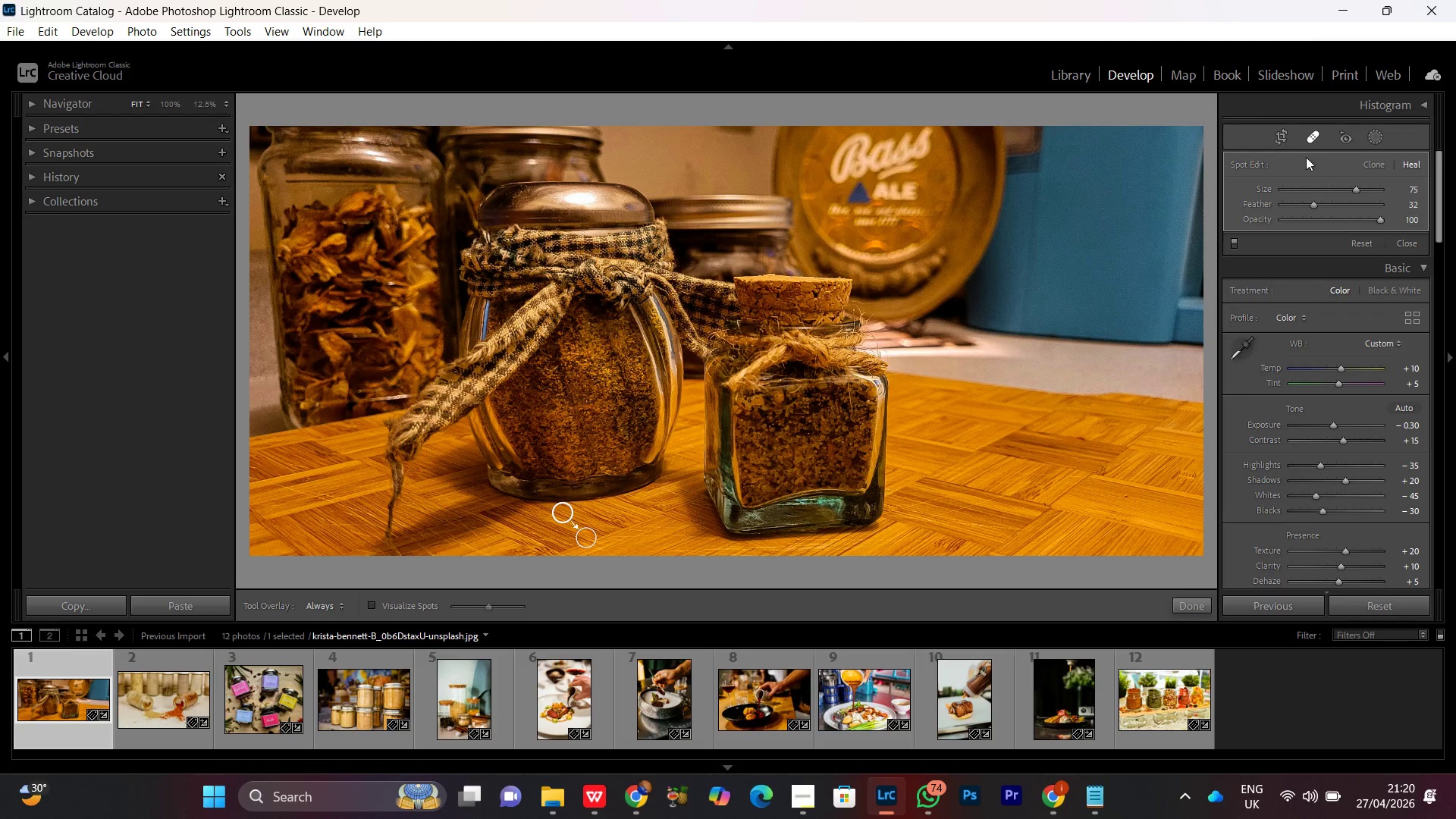 
left_click([1318, 140])
 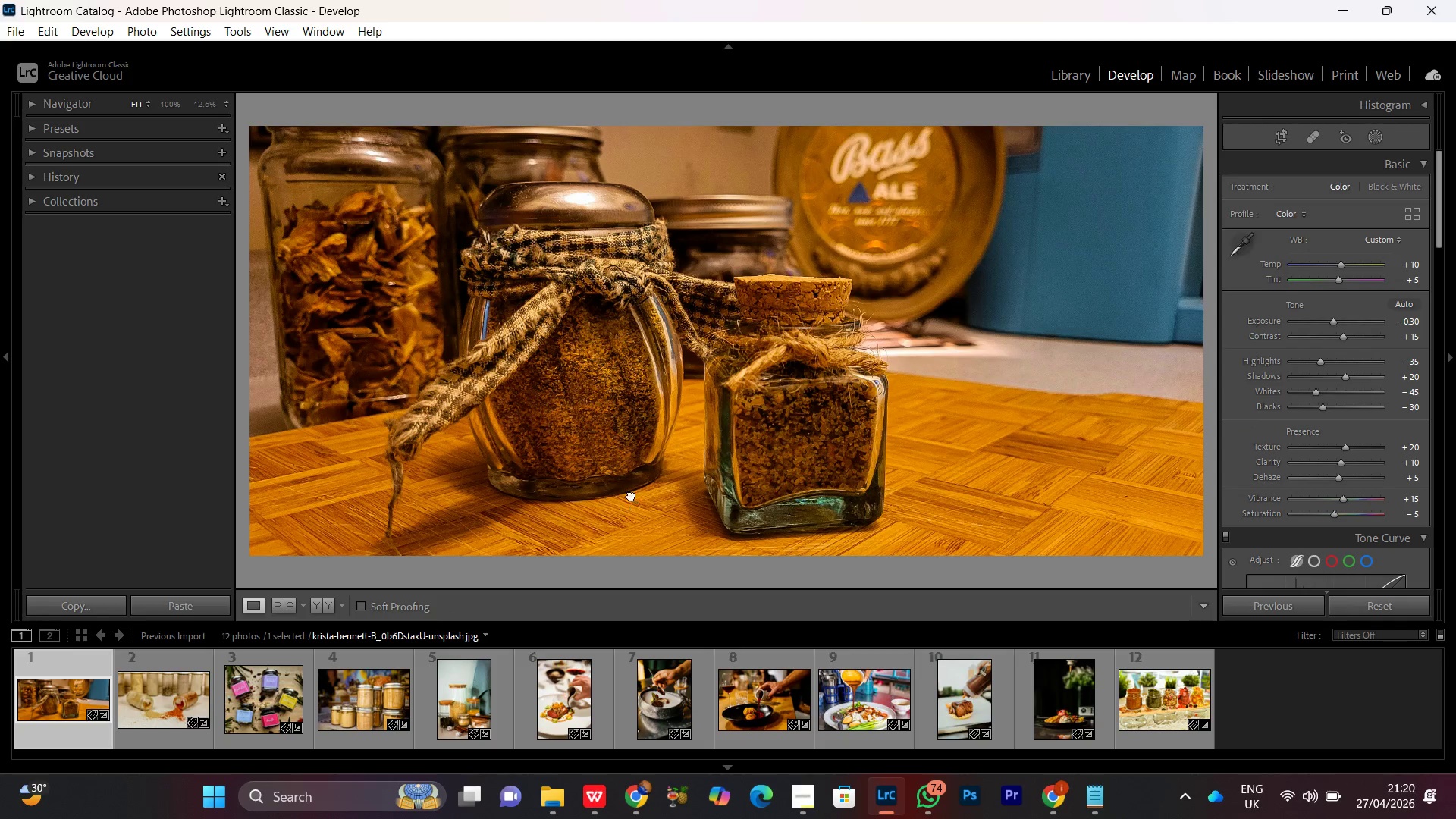 
double_click([631, 495])
 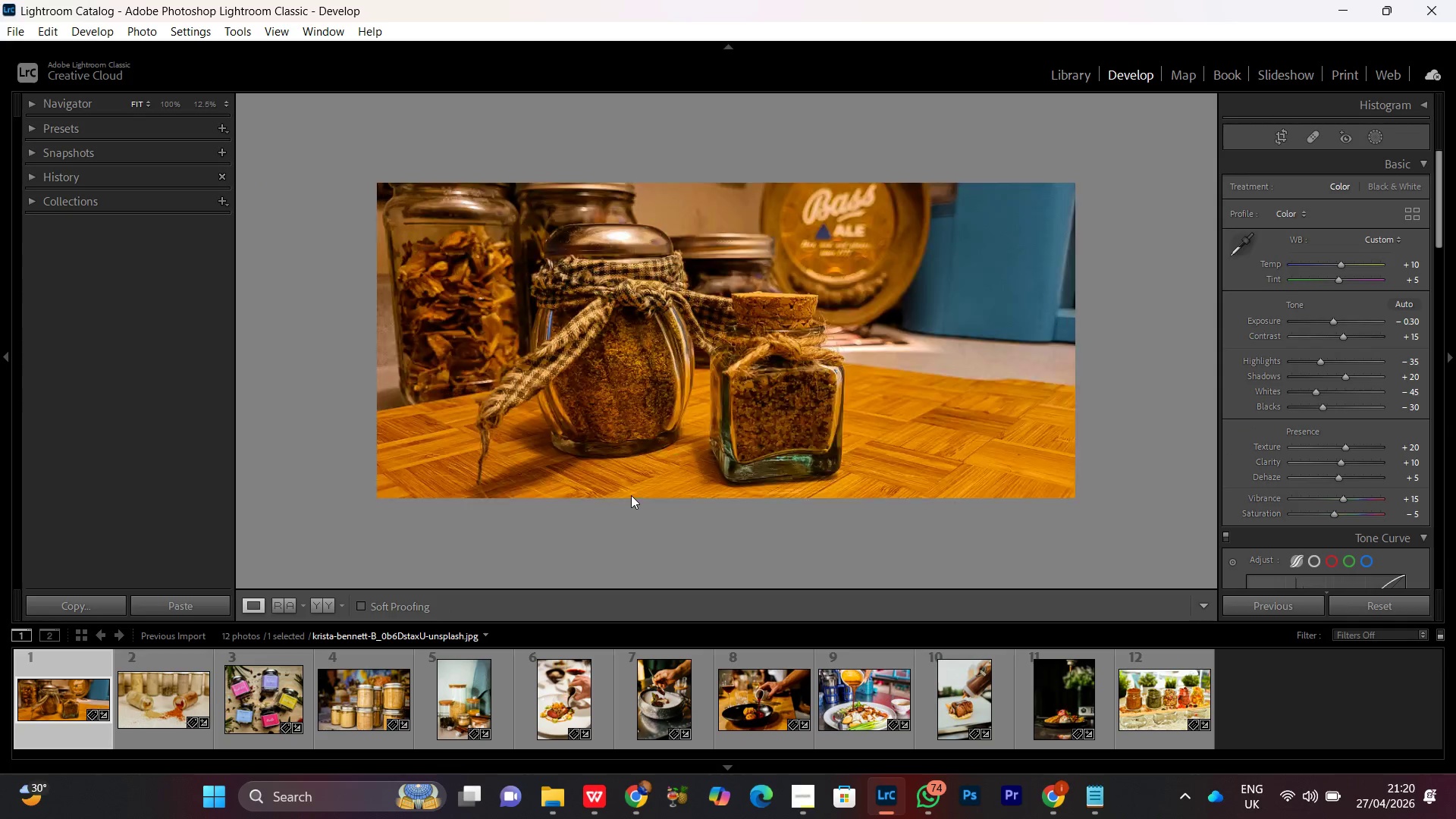 
triple_click([631, 495])
 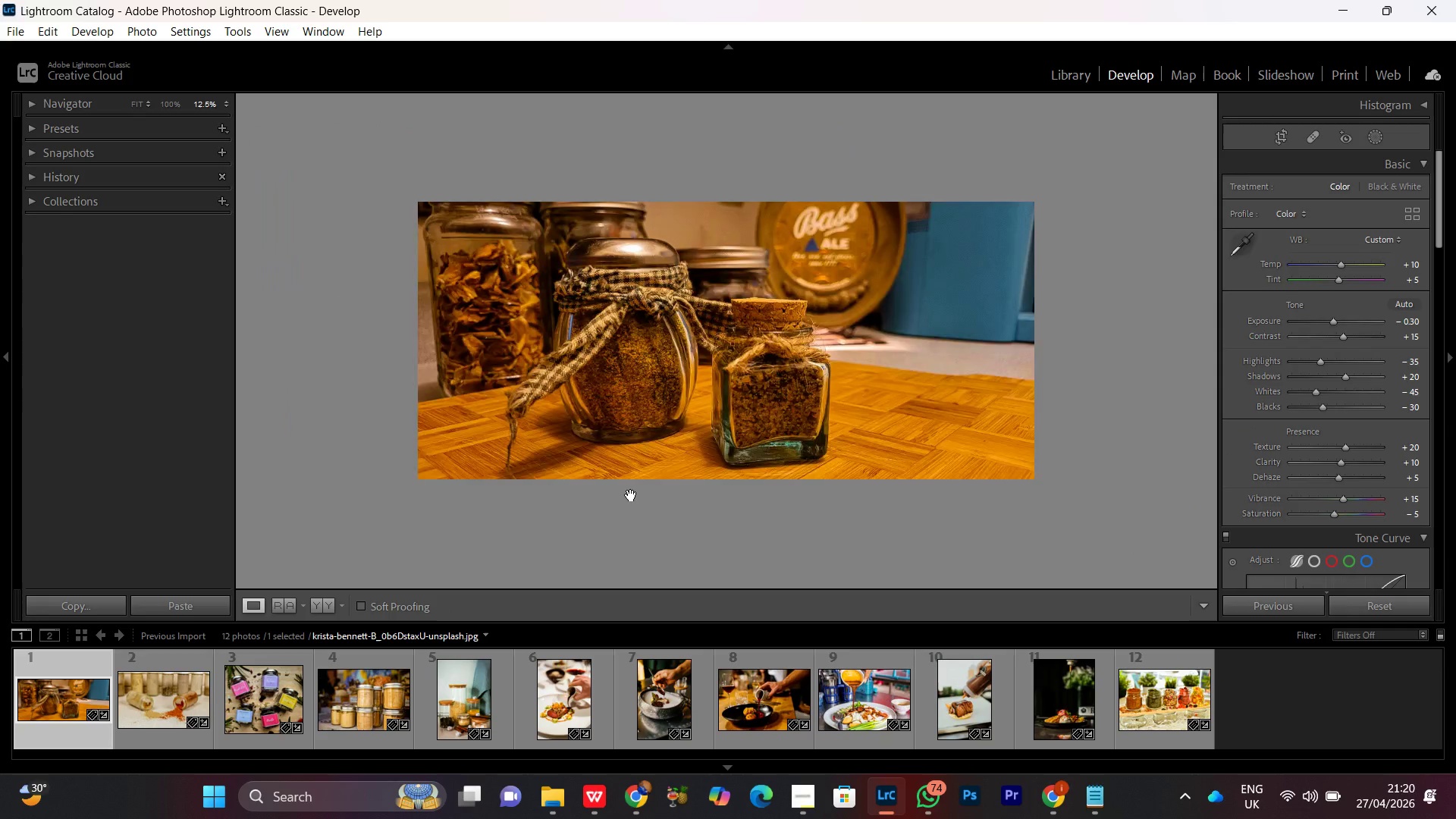 
triple_click([631, 495])
 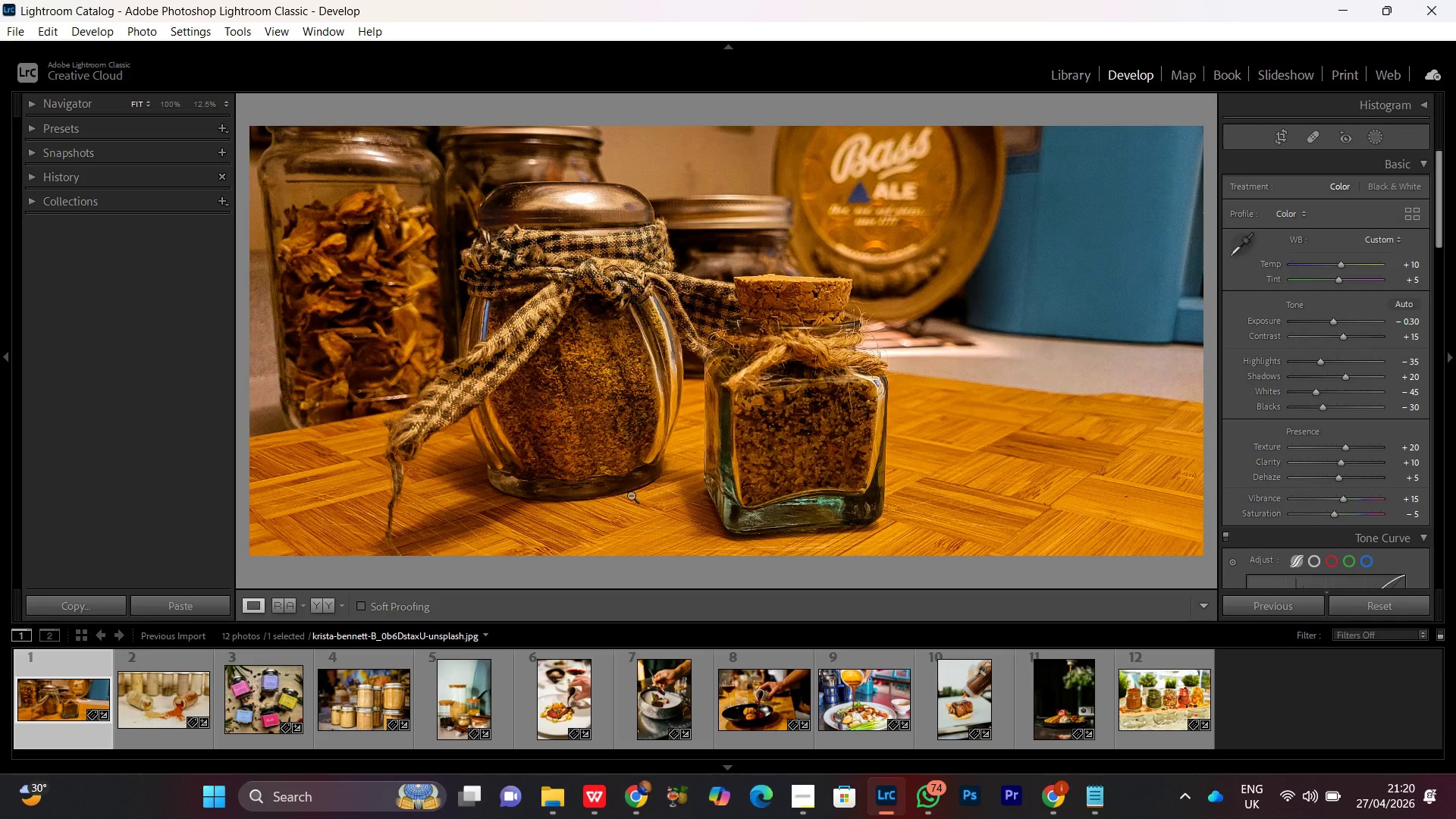 
triple_click([631, 495])
 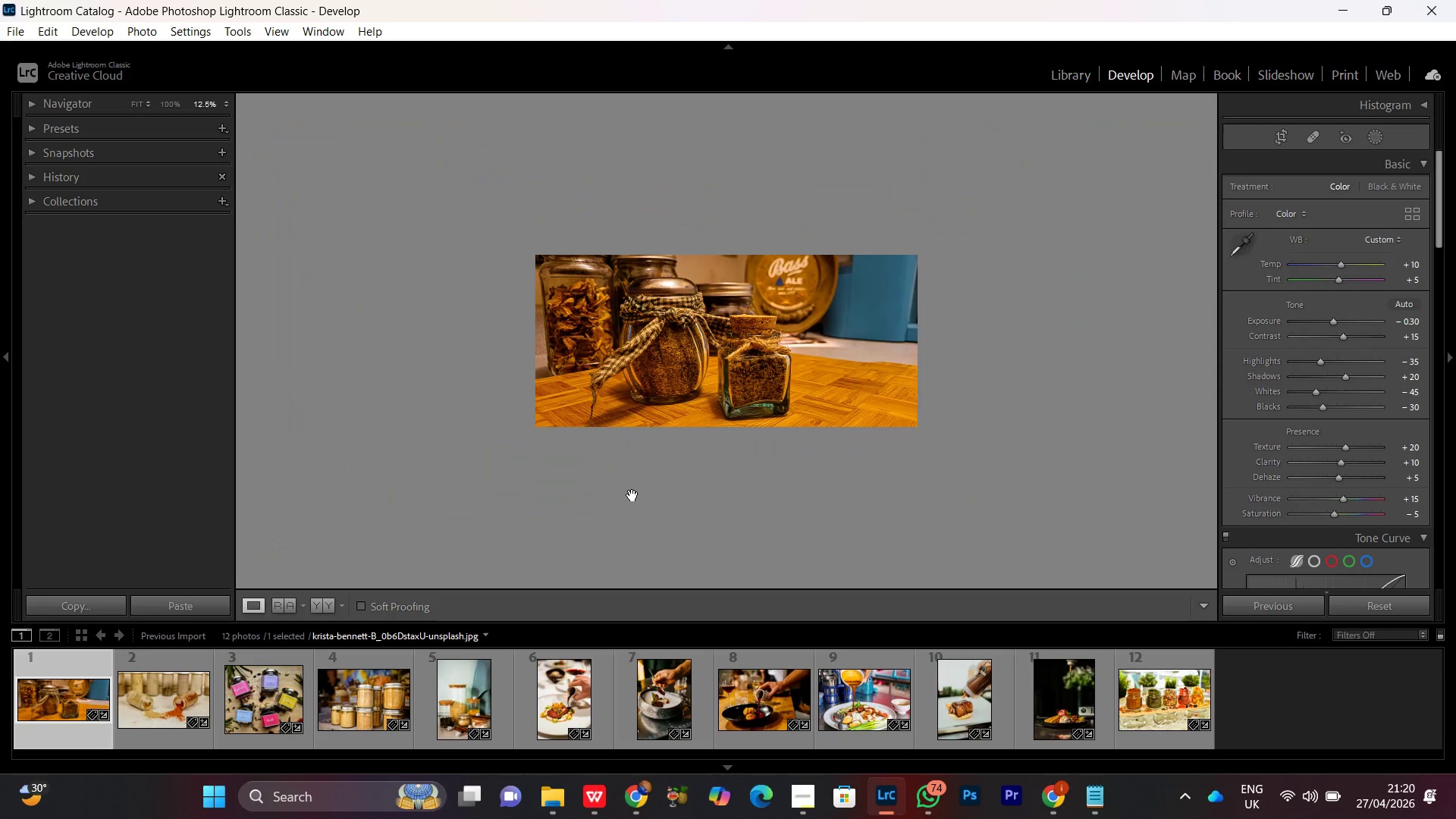 
triple_click([632, 495])
 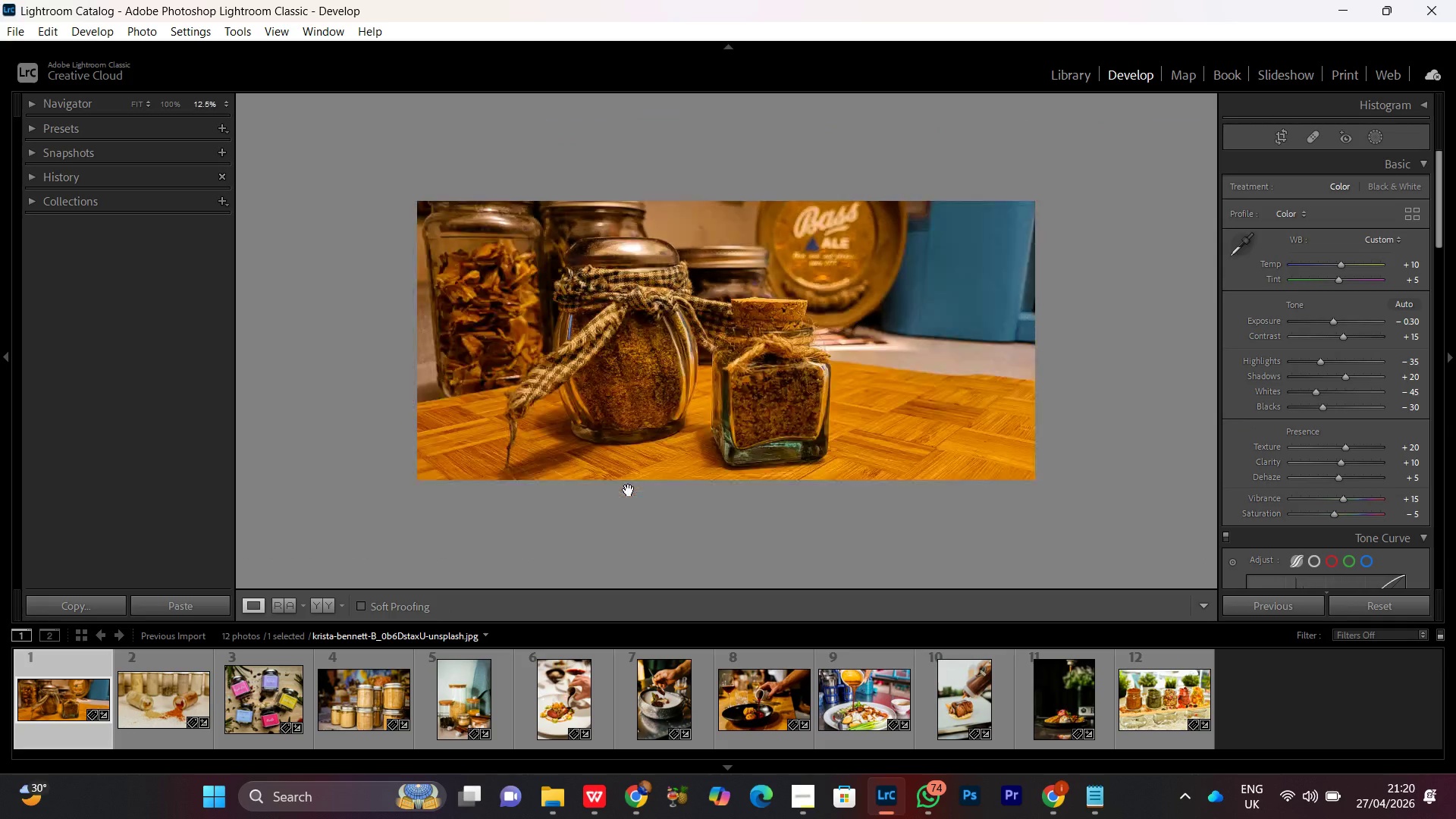 
triple_click([626, 485])
 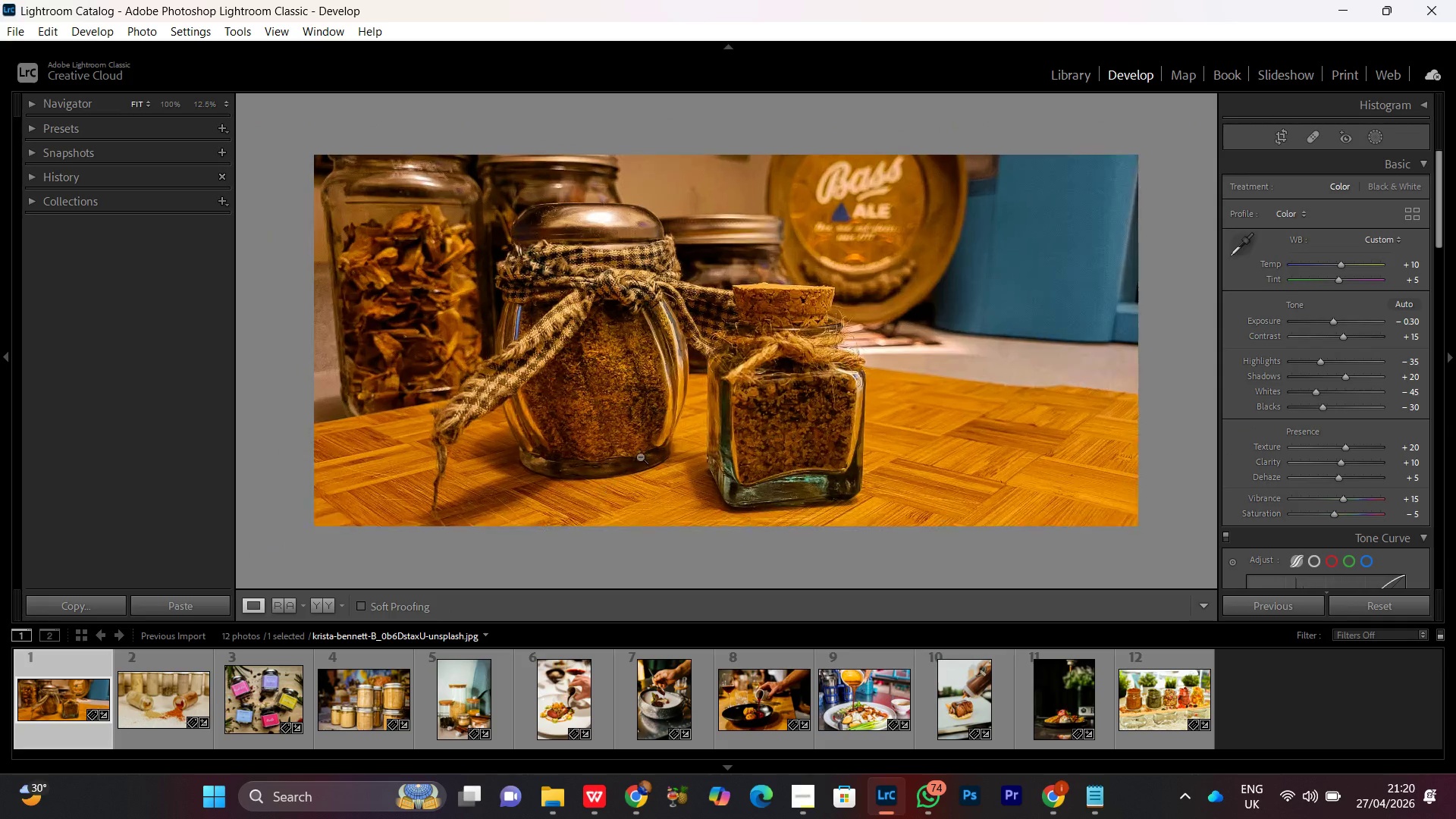 
triple_click([640, 452])
 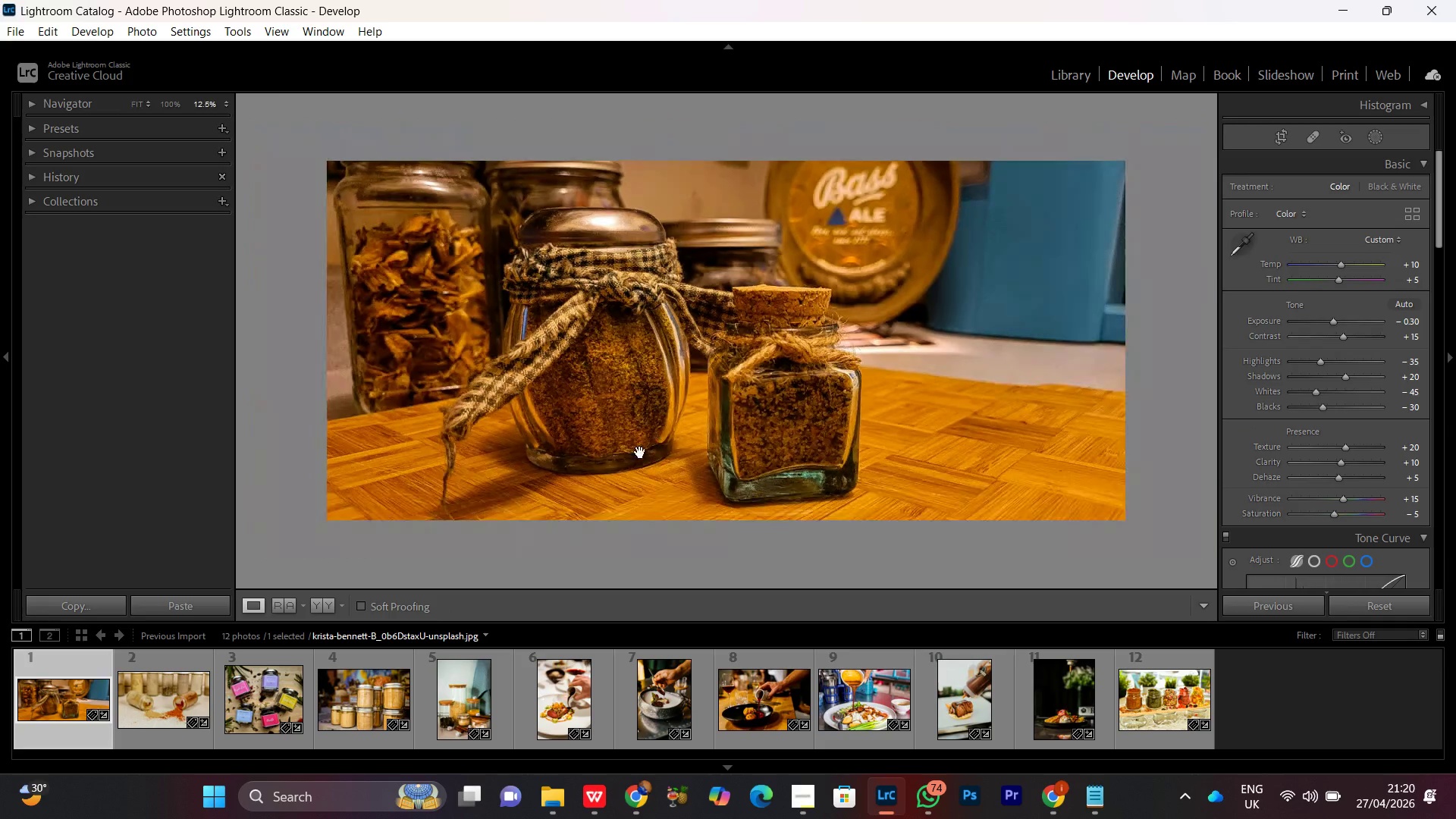 
triple_click([640, 452])
 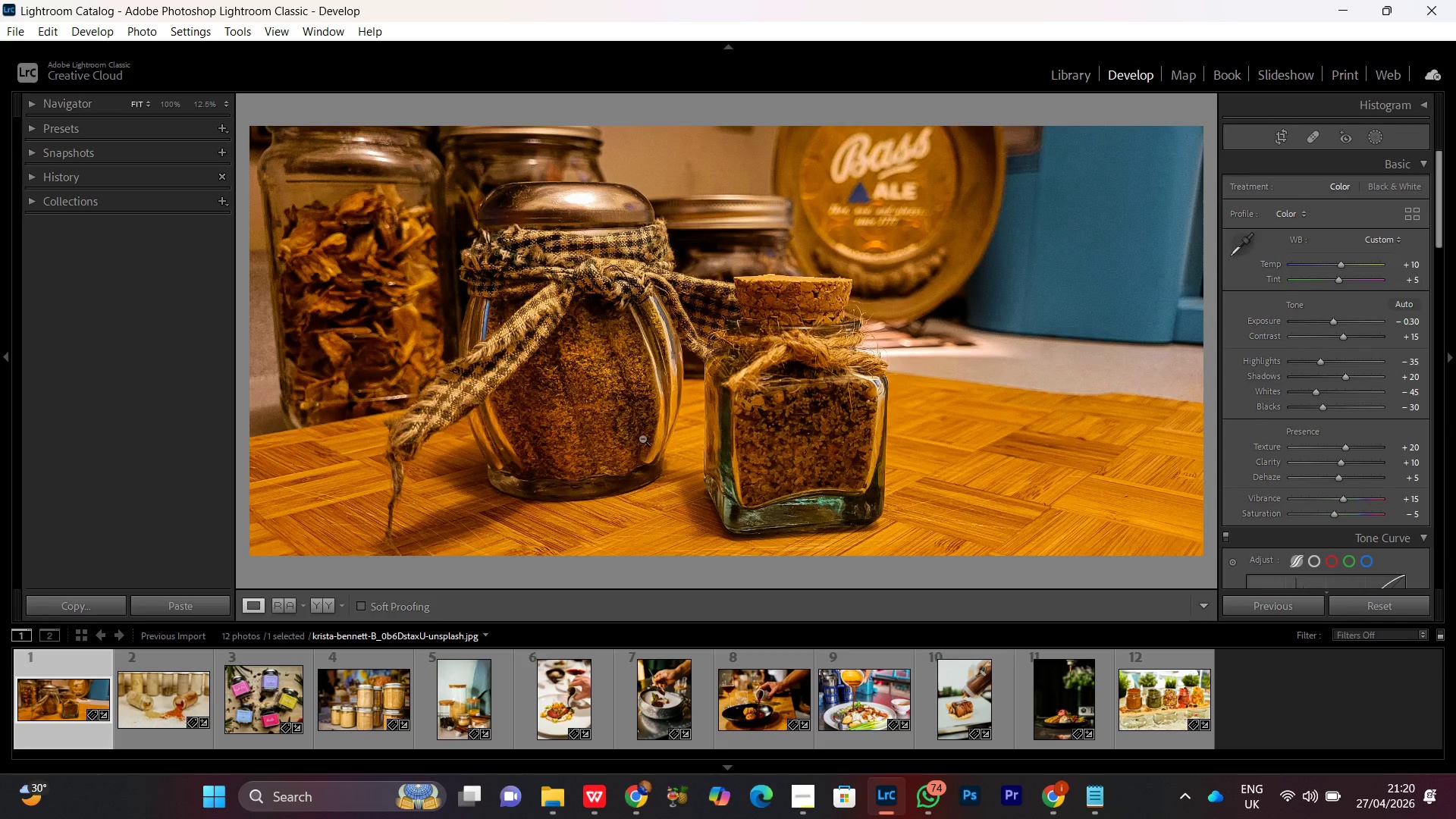 
double_click([642, 438])
 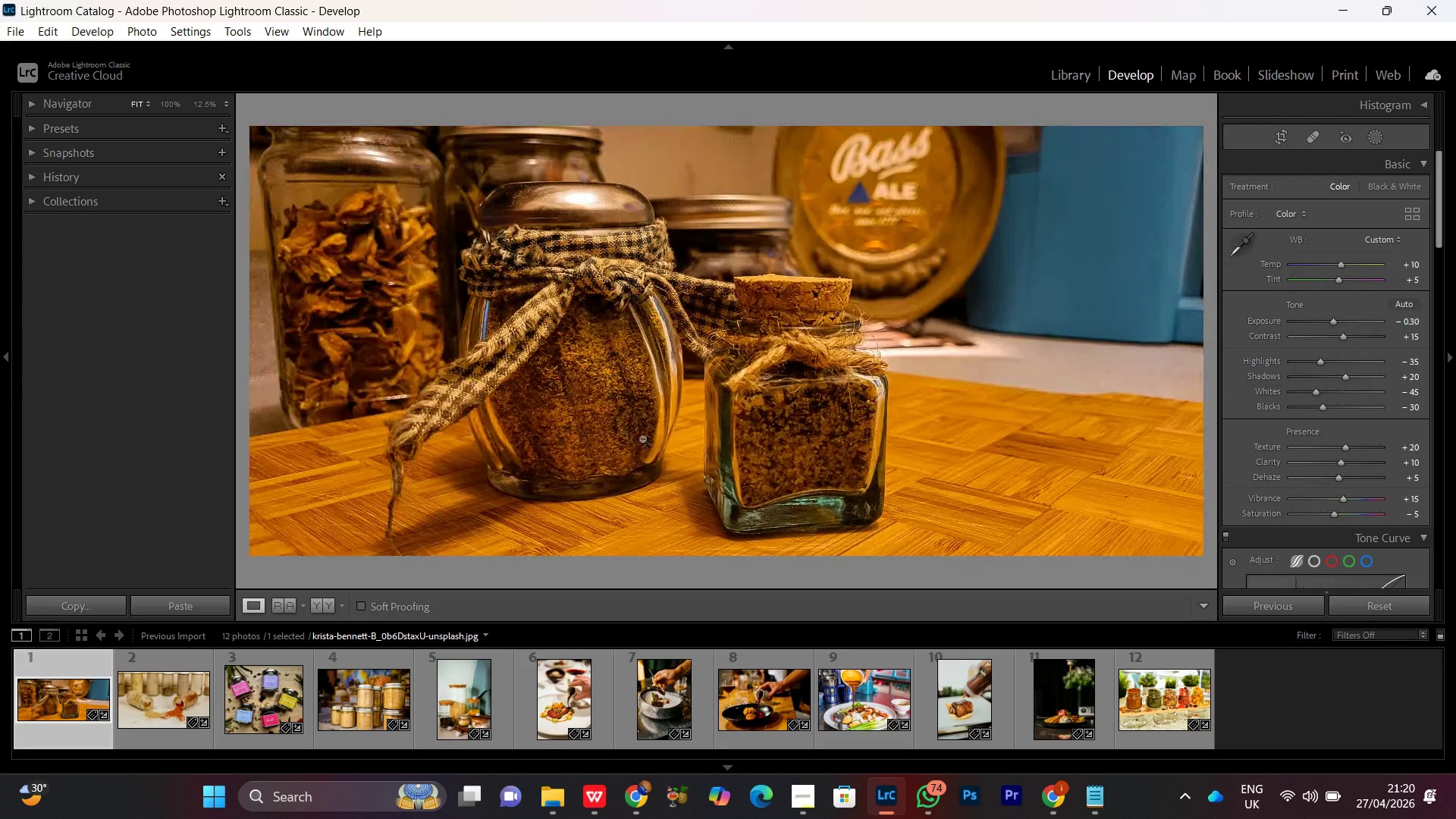 
key(Control+A)
 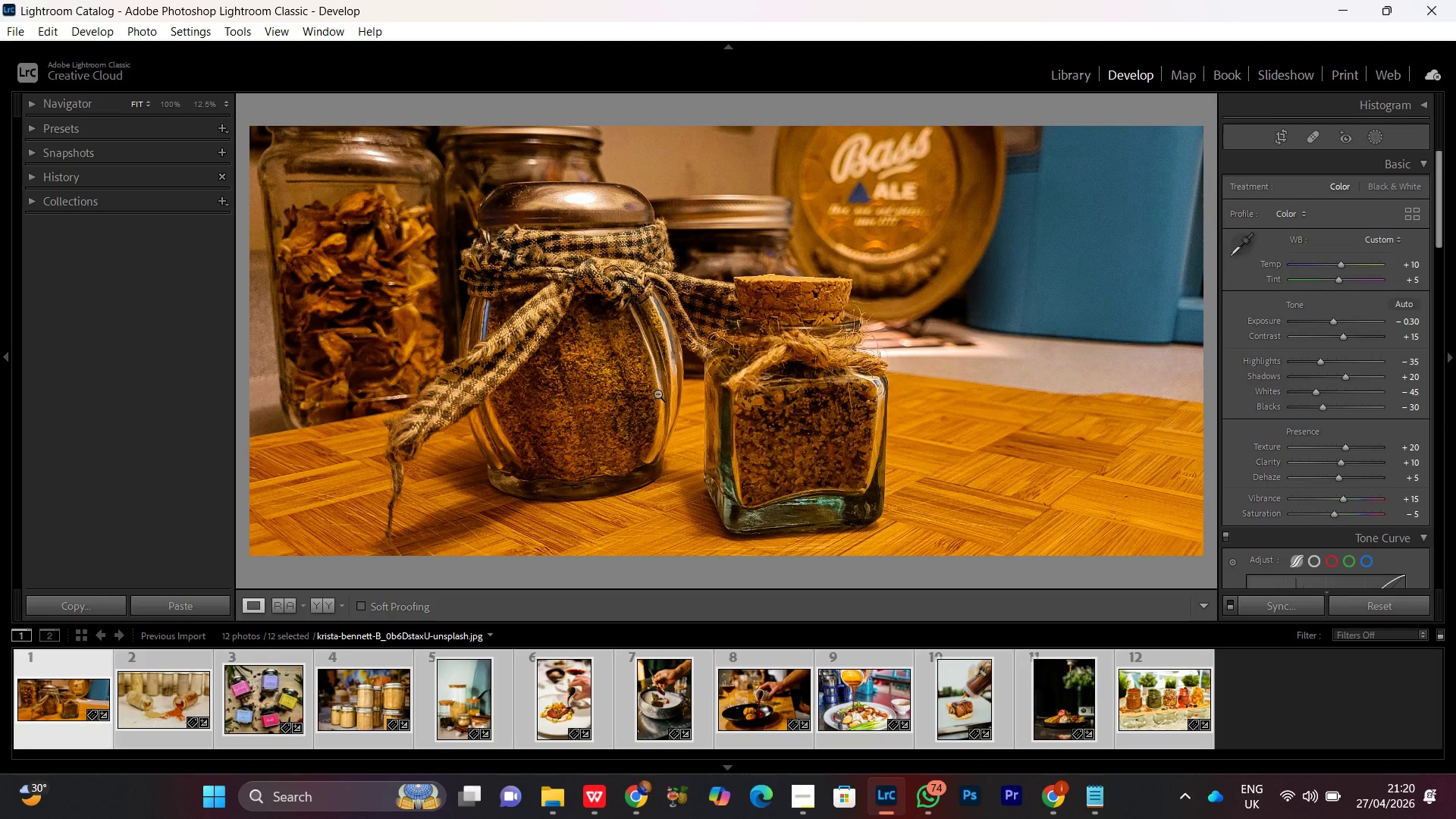 
double_click([657, 394])
 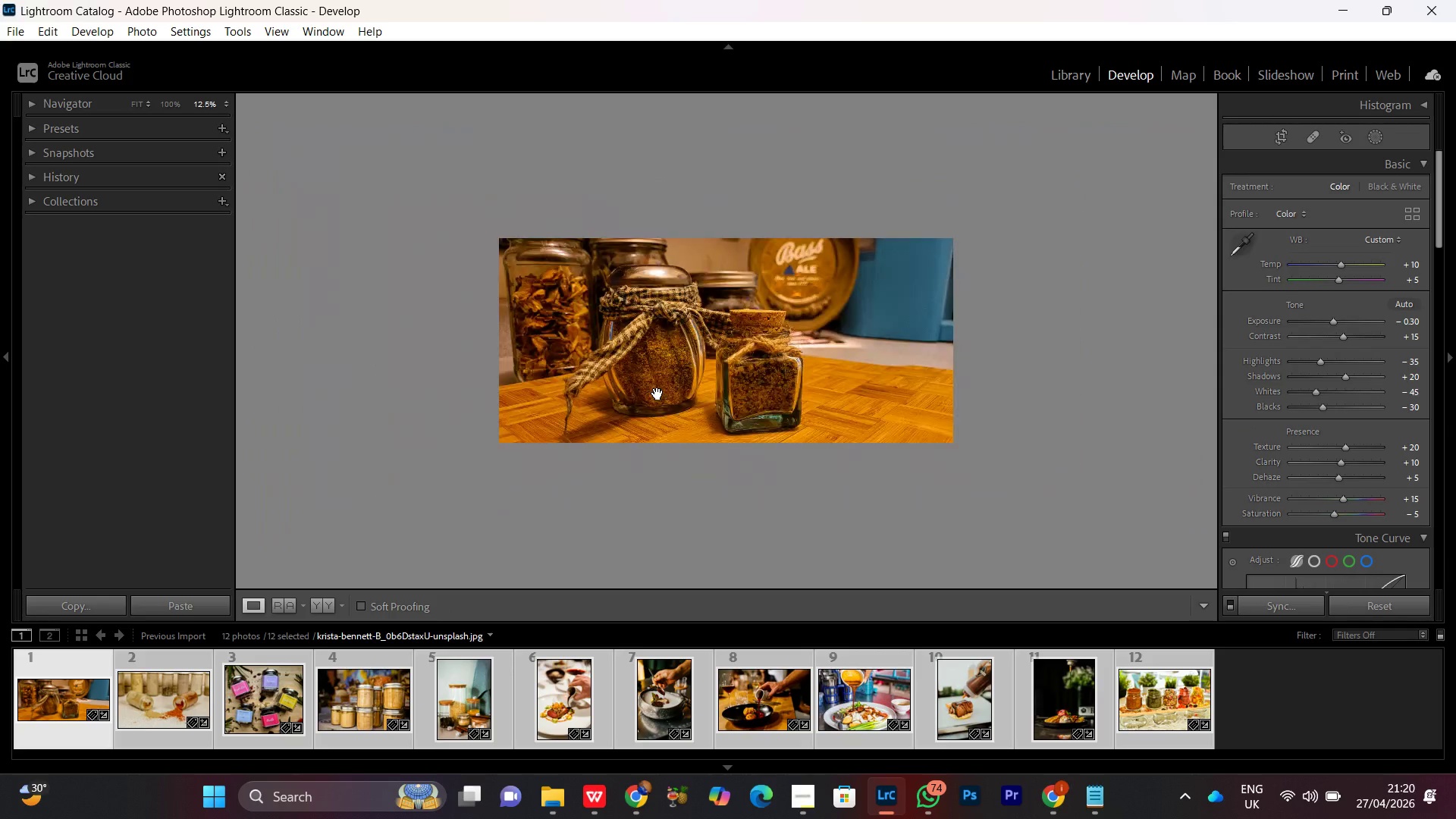 
double_click([657, 394])
 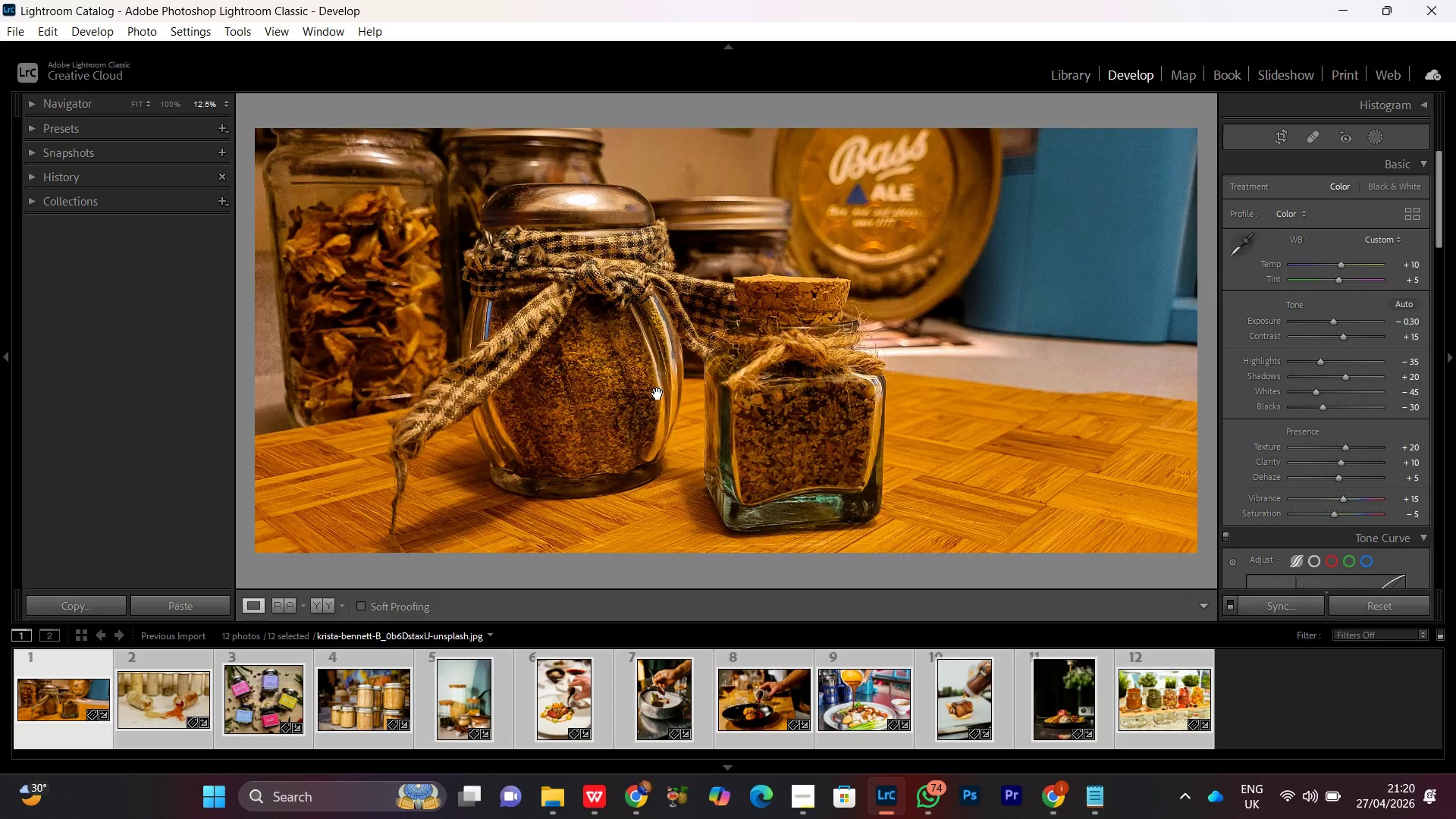 
double_click([657, 394])
 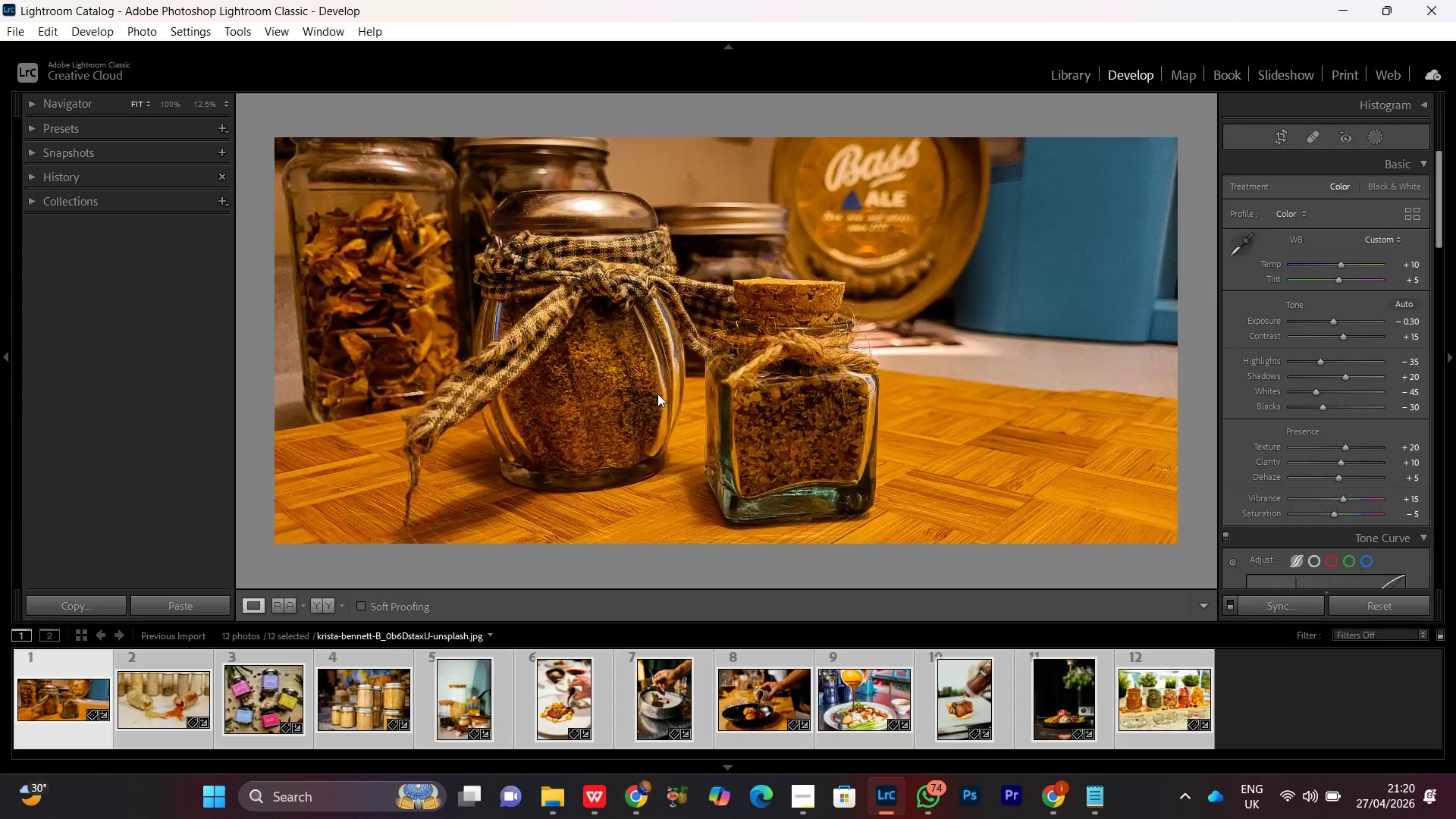 
triple_click([657, 394])
 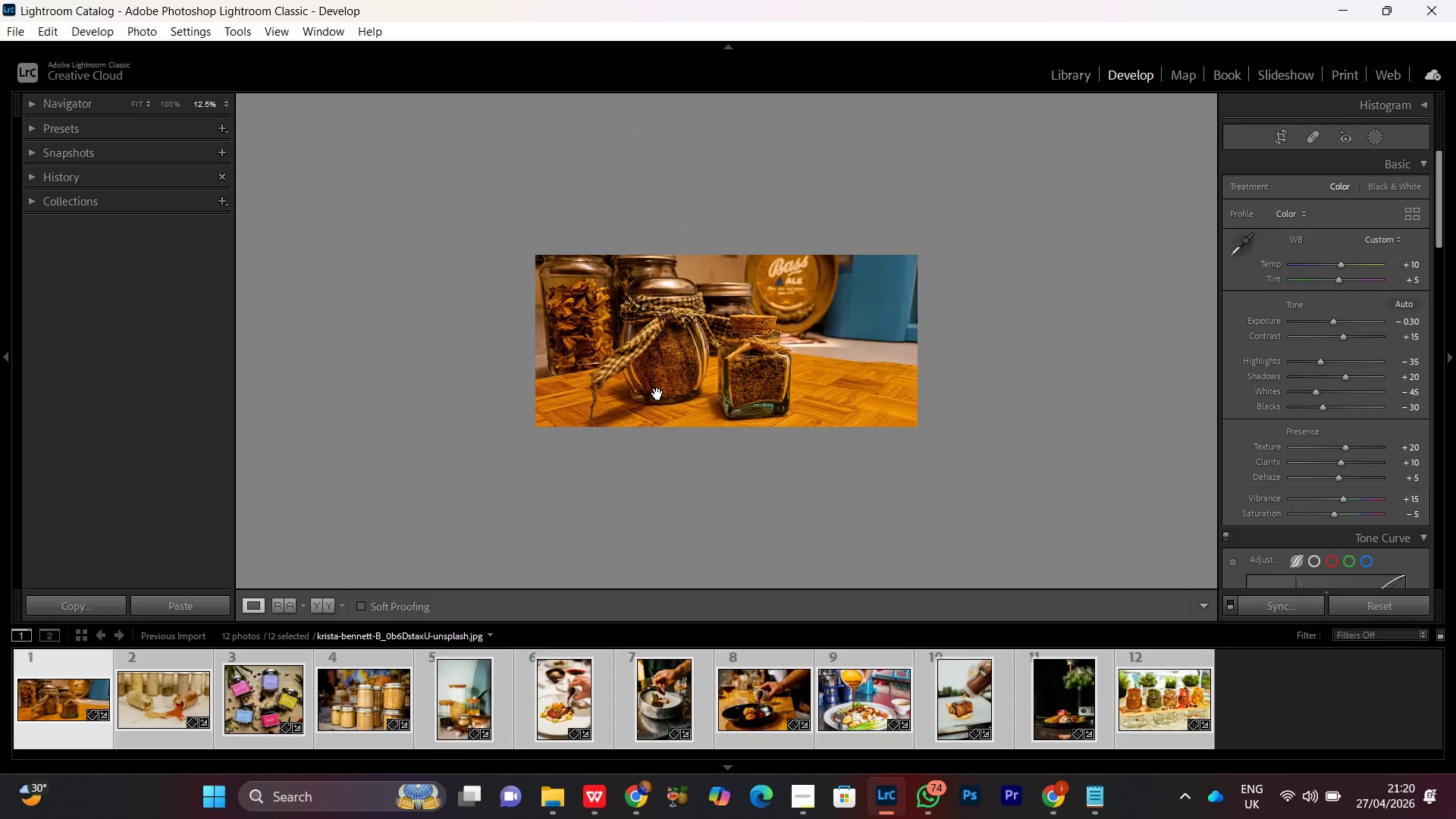 
left_click([657, 394])
 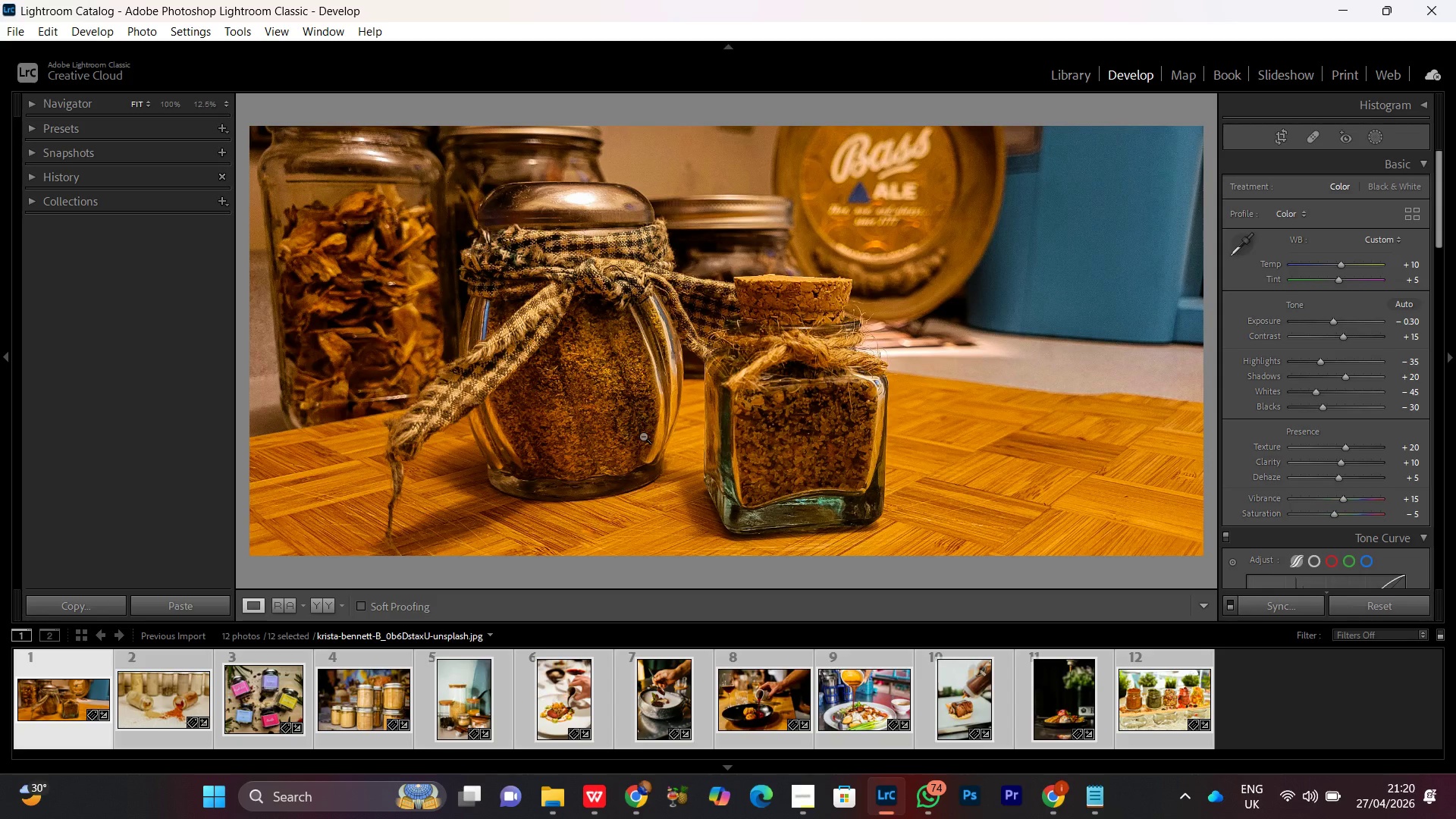 
wait(5.22)
 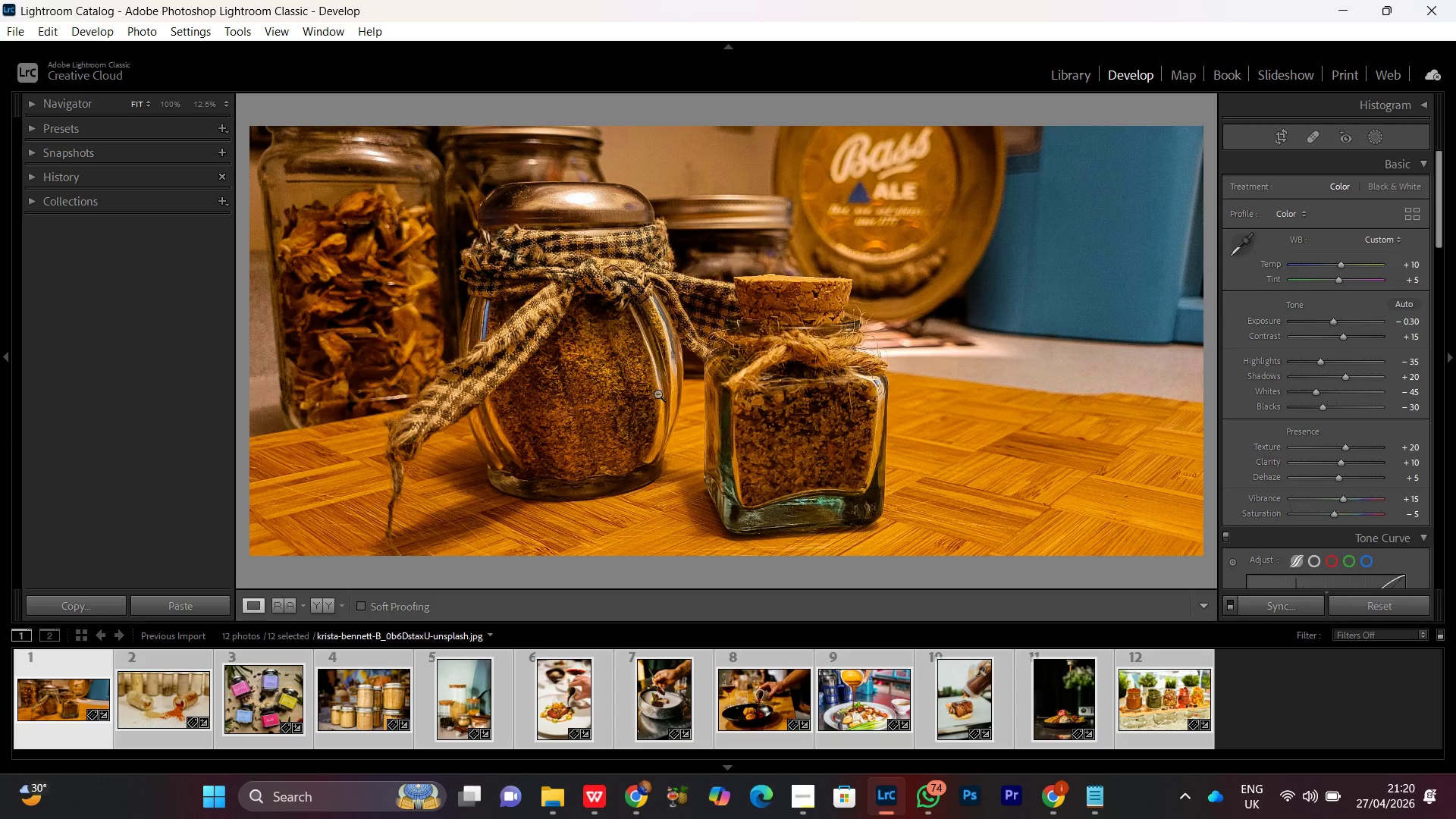 
double_click([759, 357])
 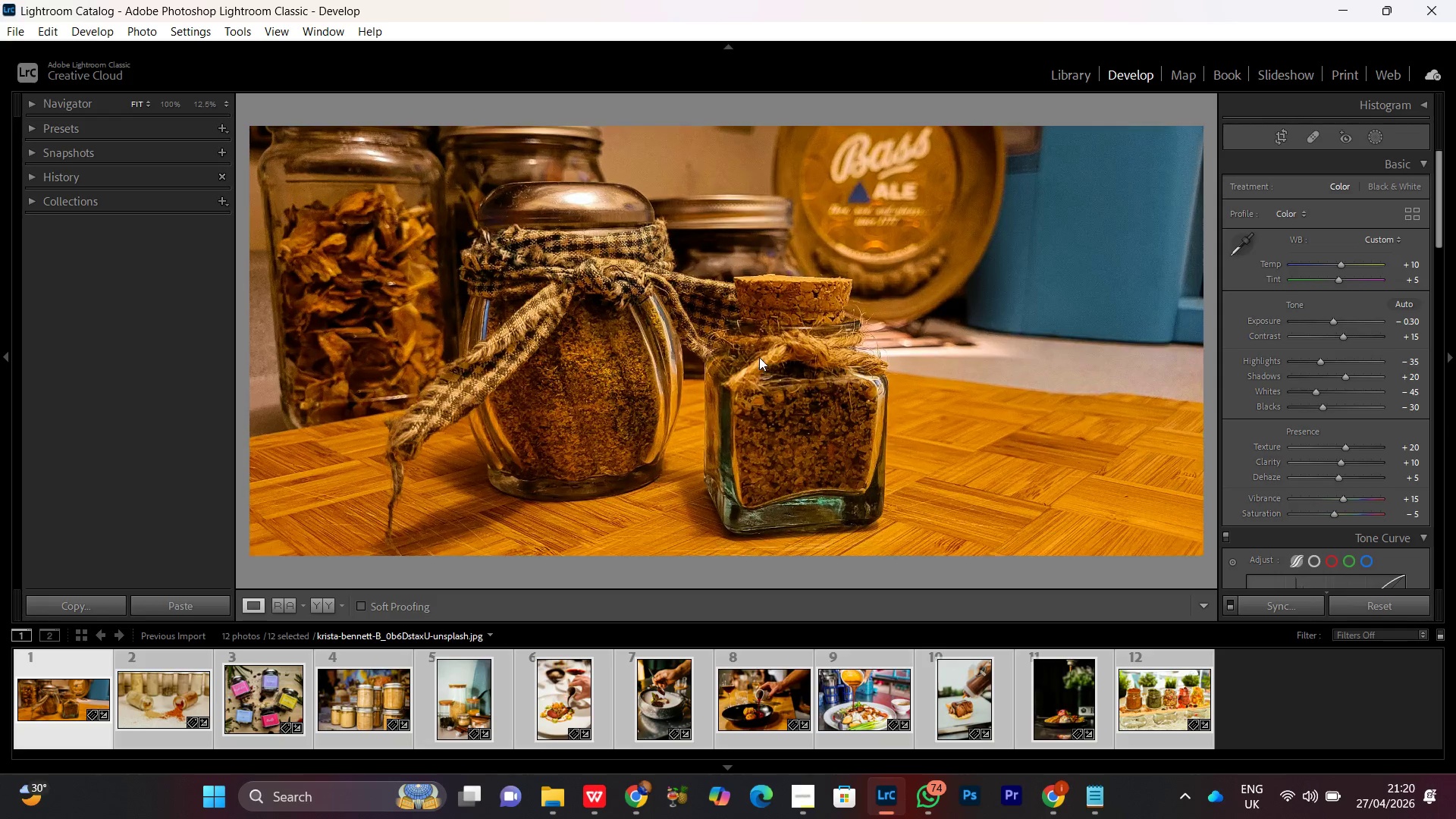 
triple_click([759, 357])
 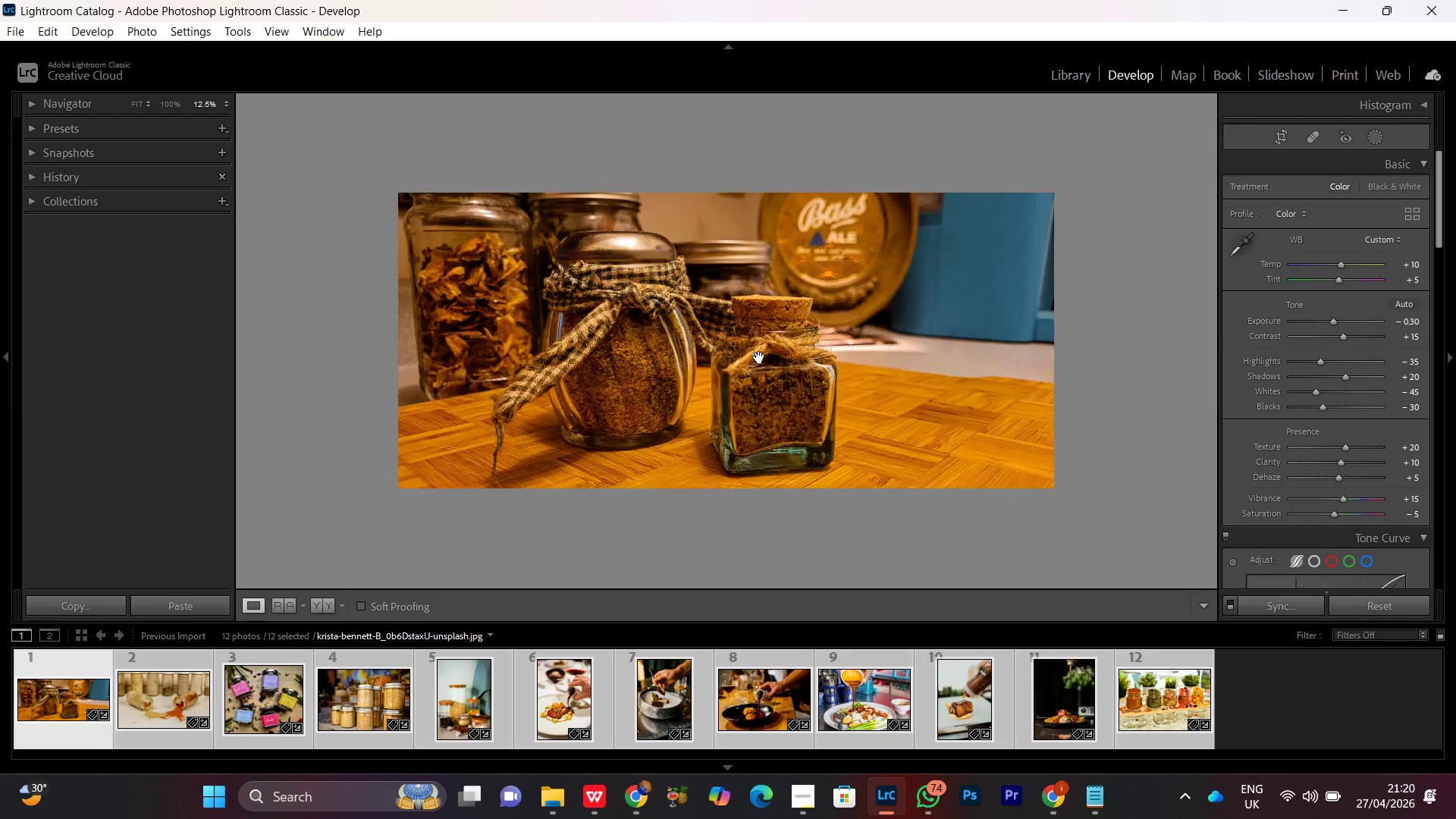 
triple_click([759, 357])
 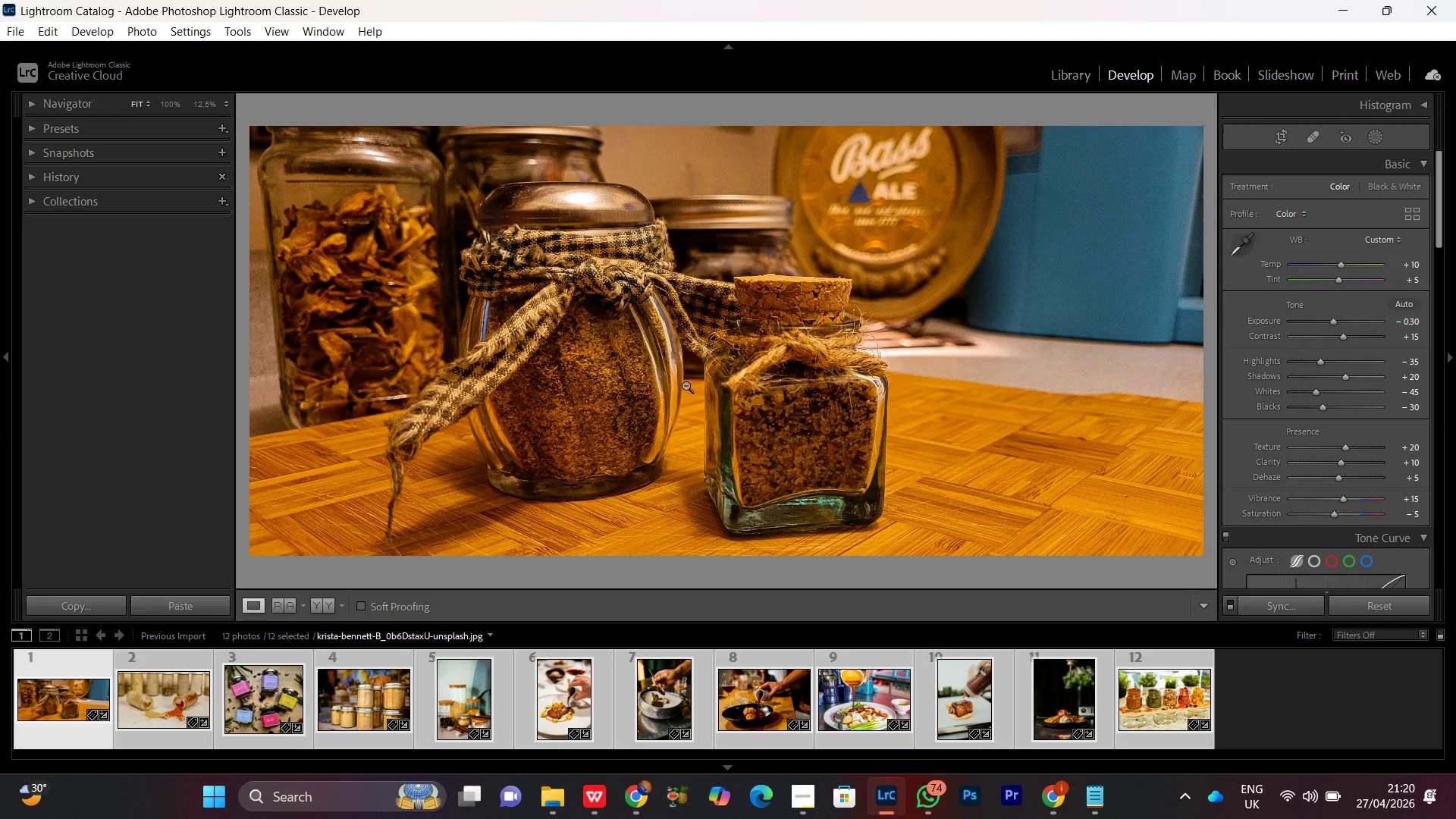 
double_click([674, 390])
 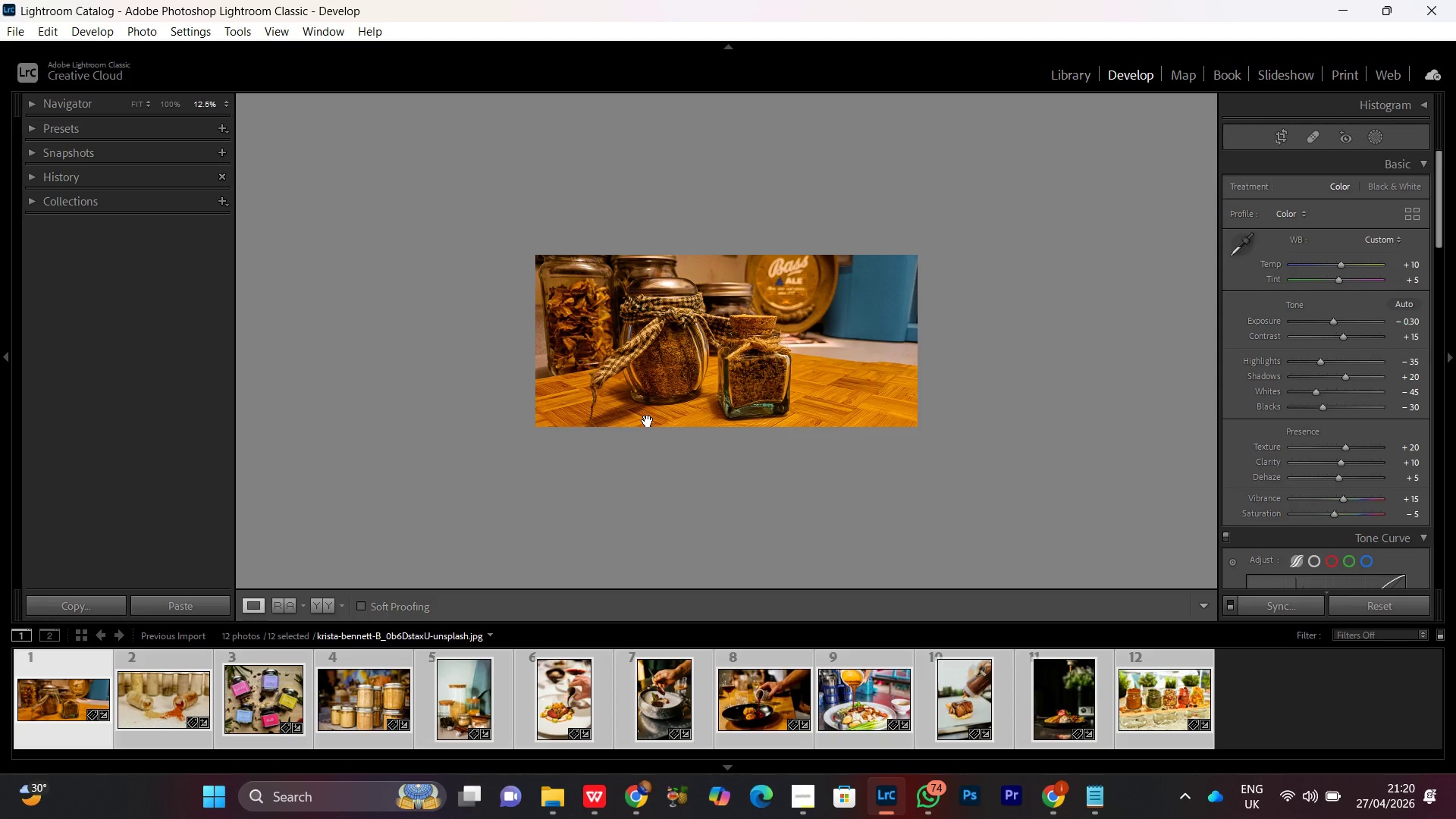 
left_click([653, 403])
 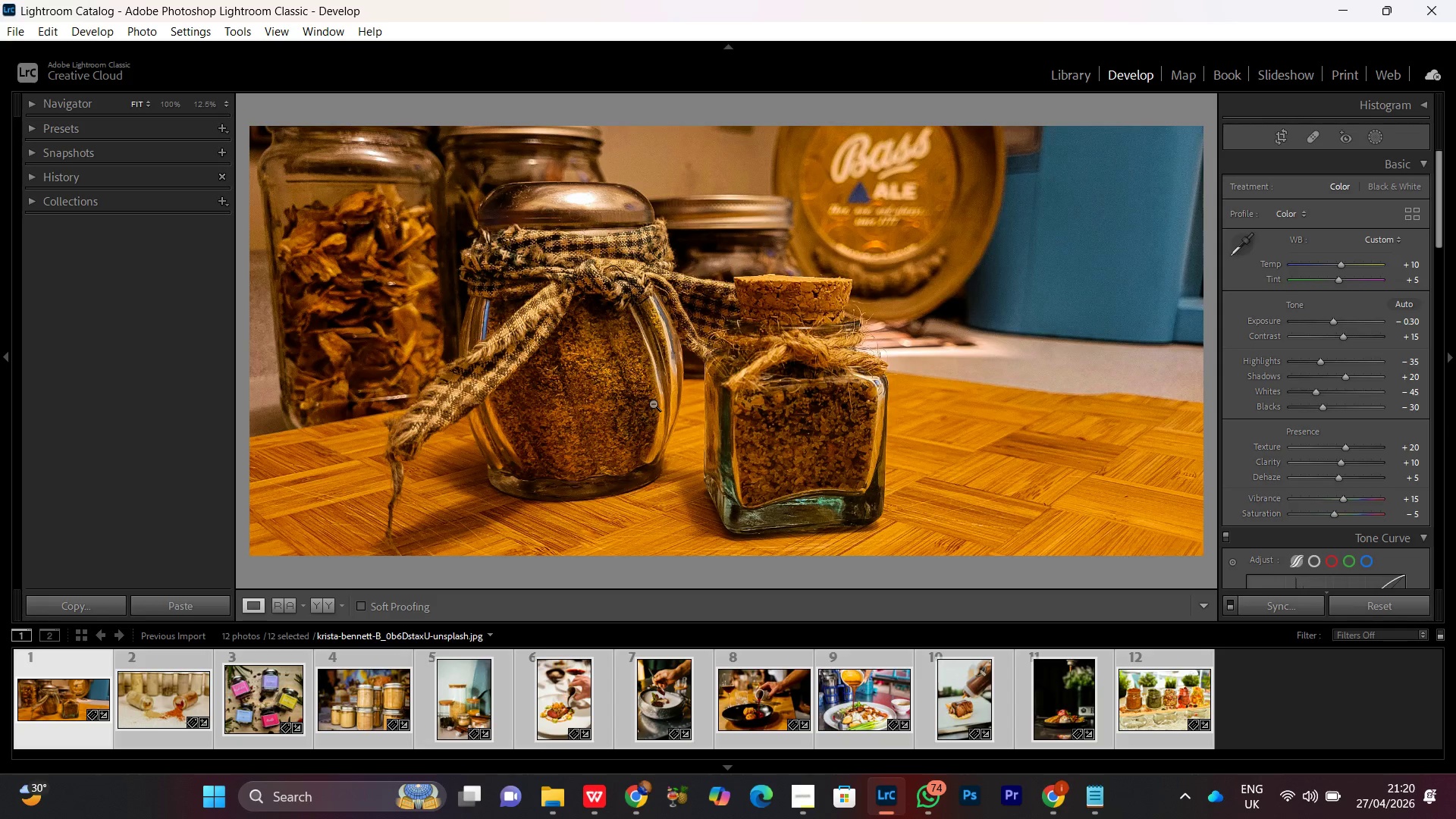 
left_click([653, 403])
 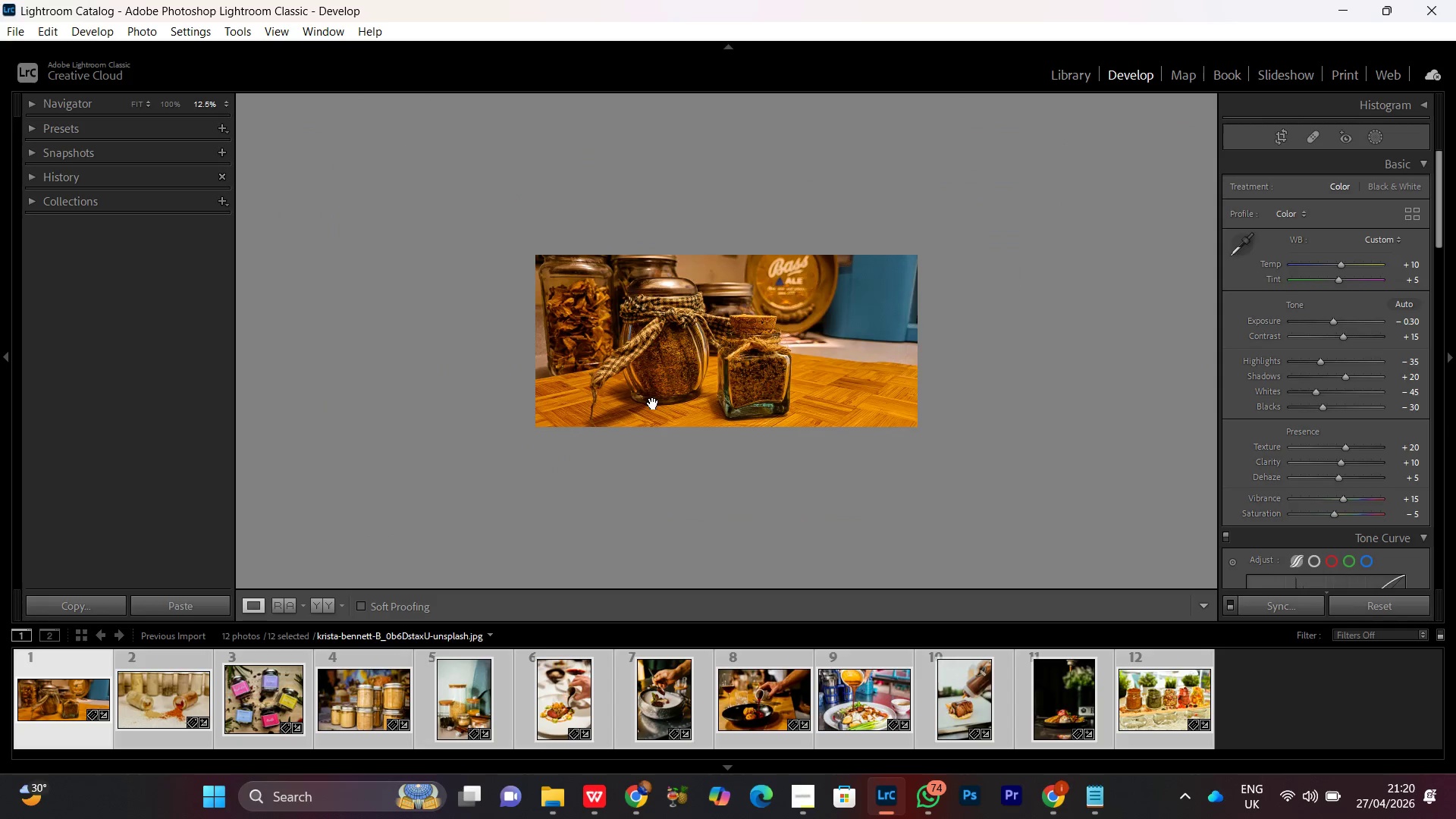 
left_click([653, 403])
 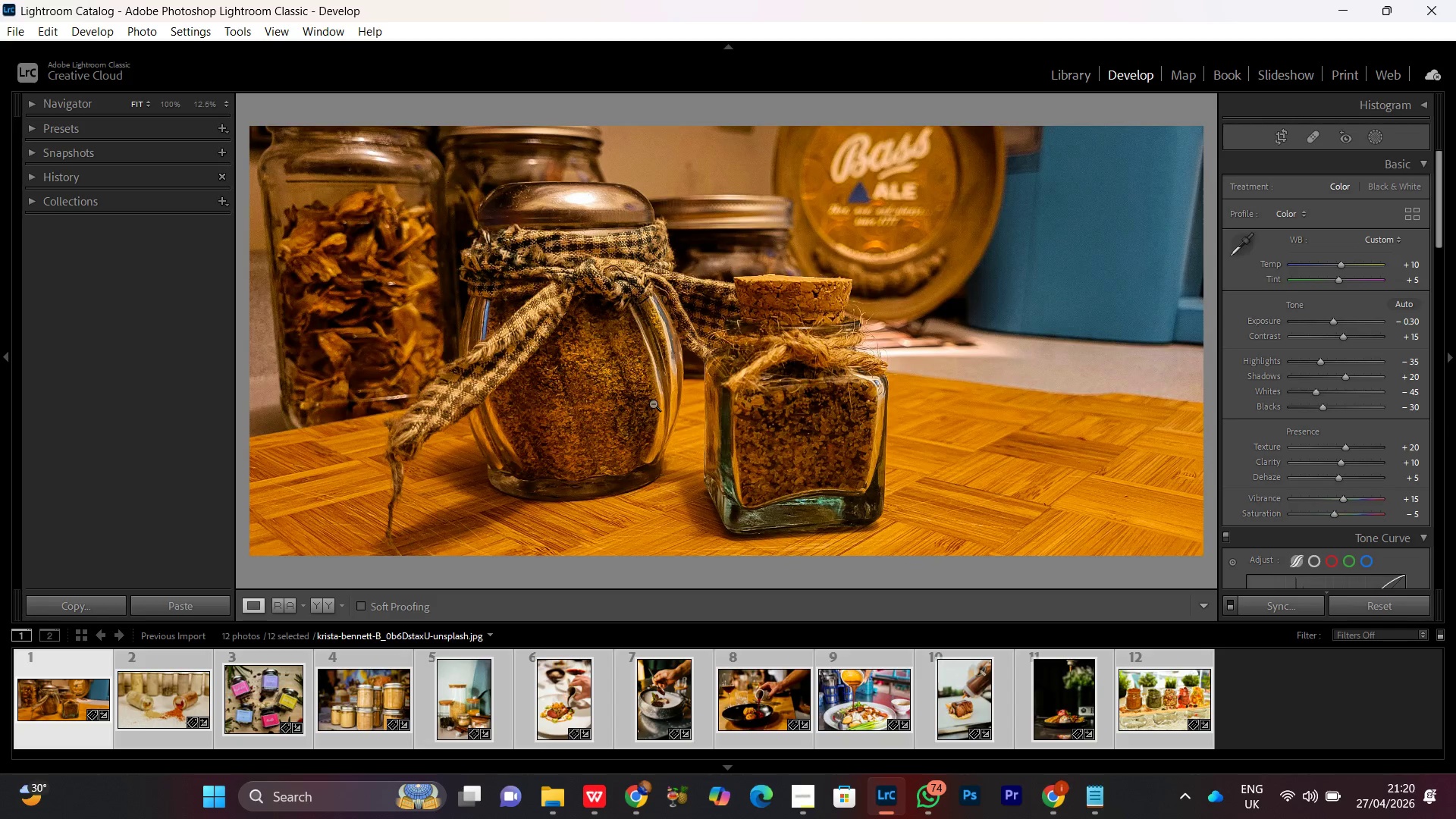 
left_click([653, 403])
 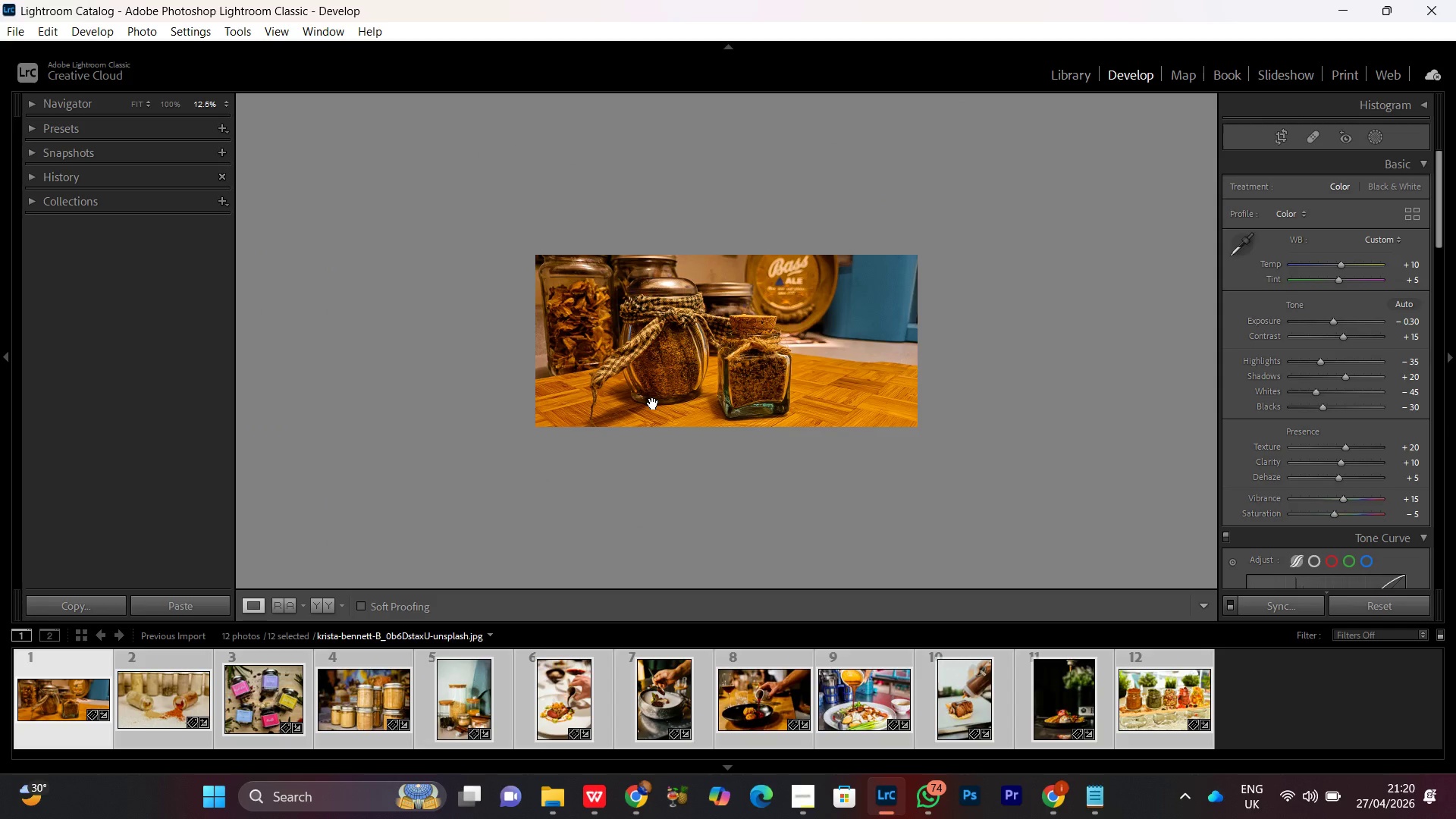 
left_click([653, 403])
 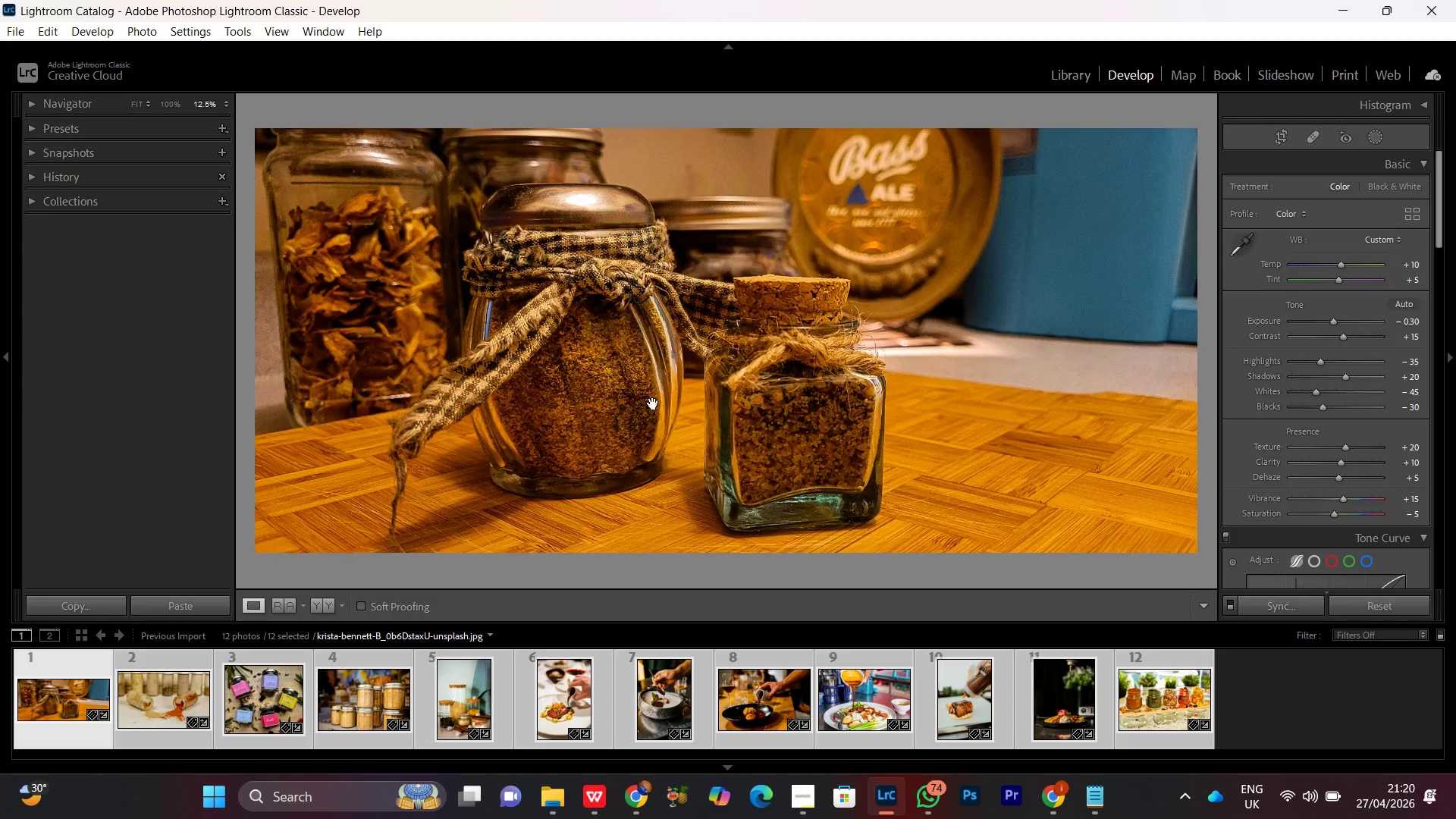 
double_click([653, 403])
 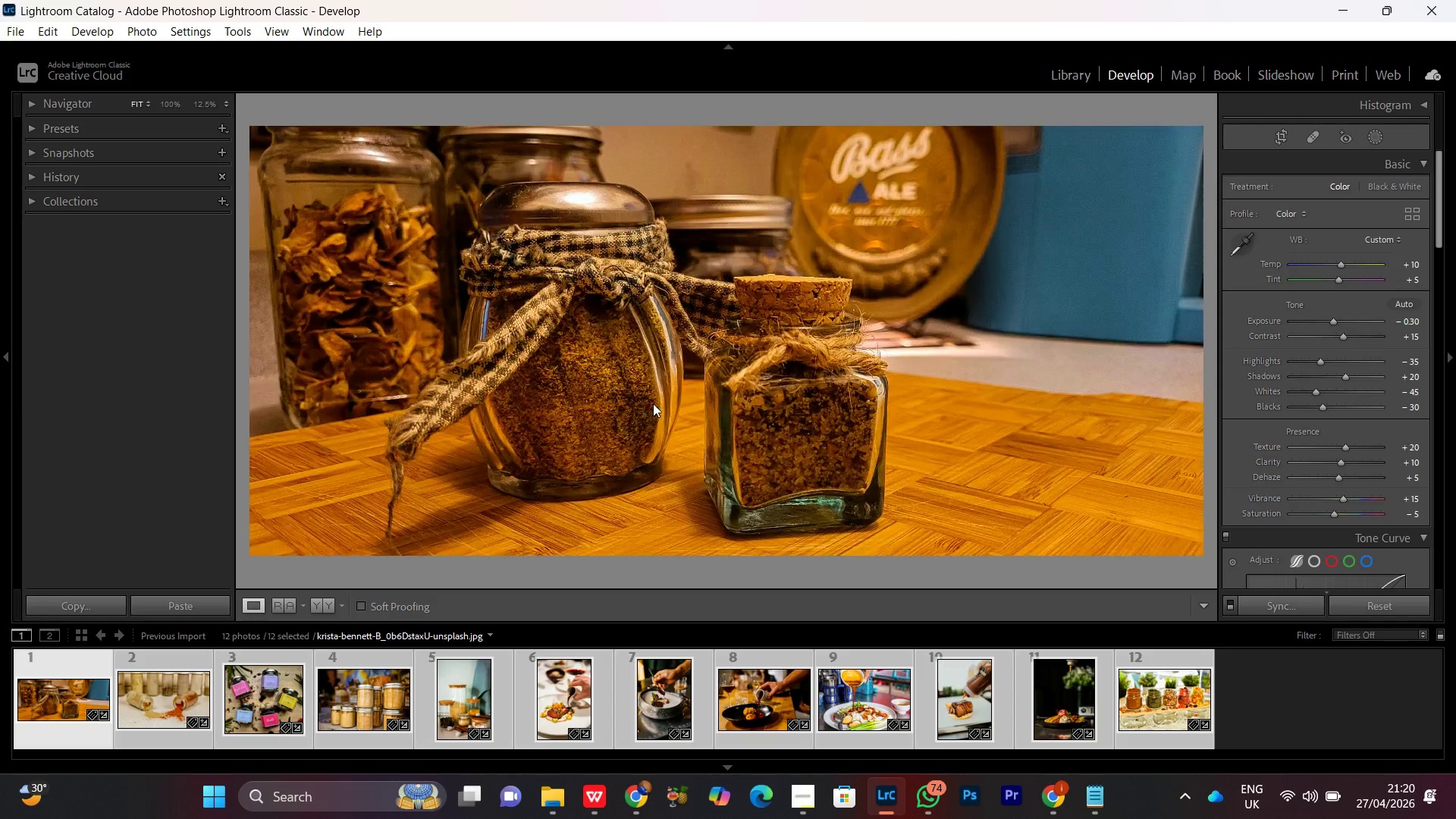 
triple_click([653, 403])
 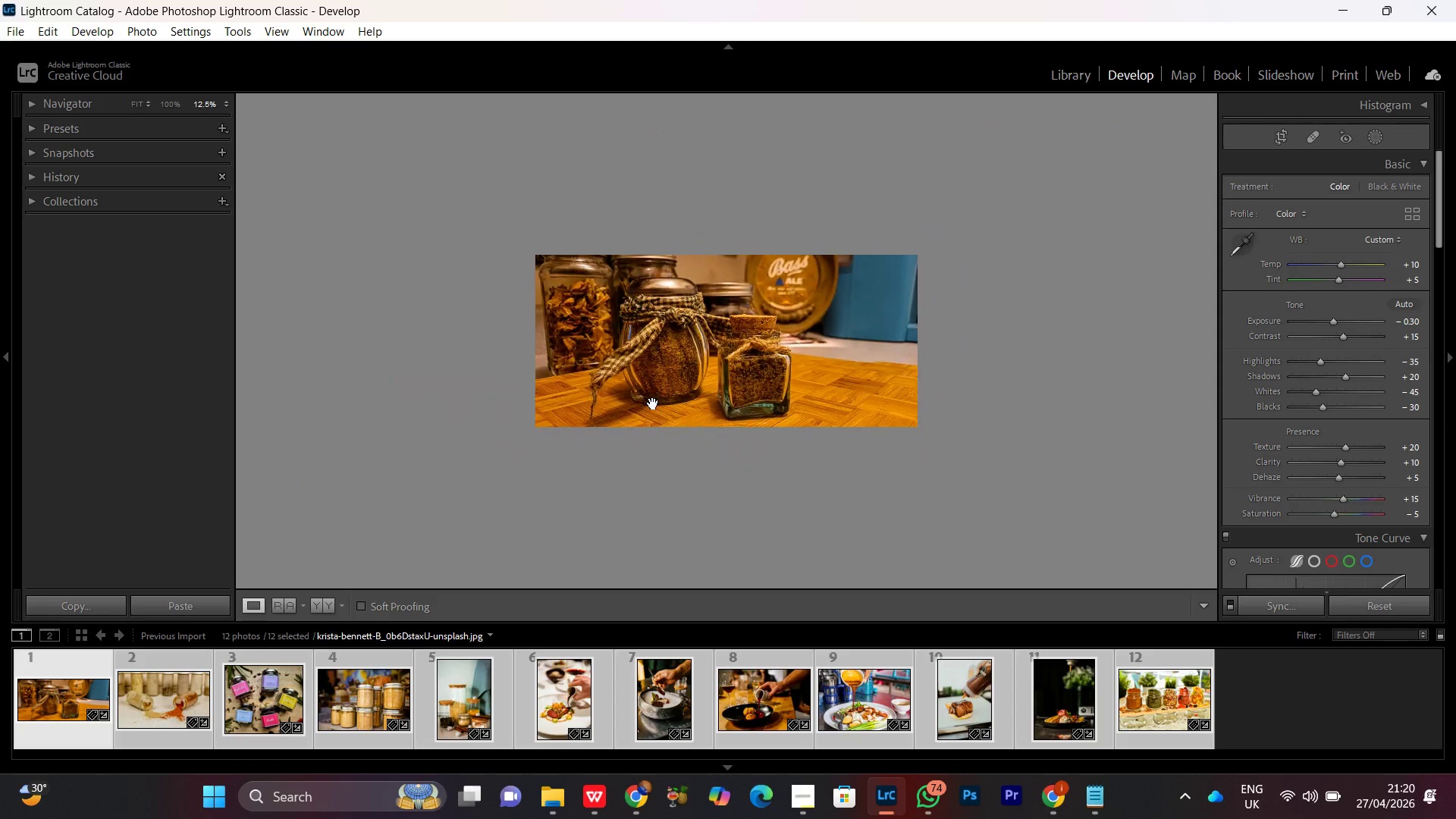 
triple_click([653, 403])
 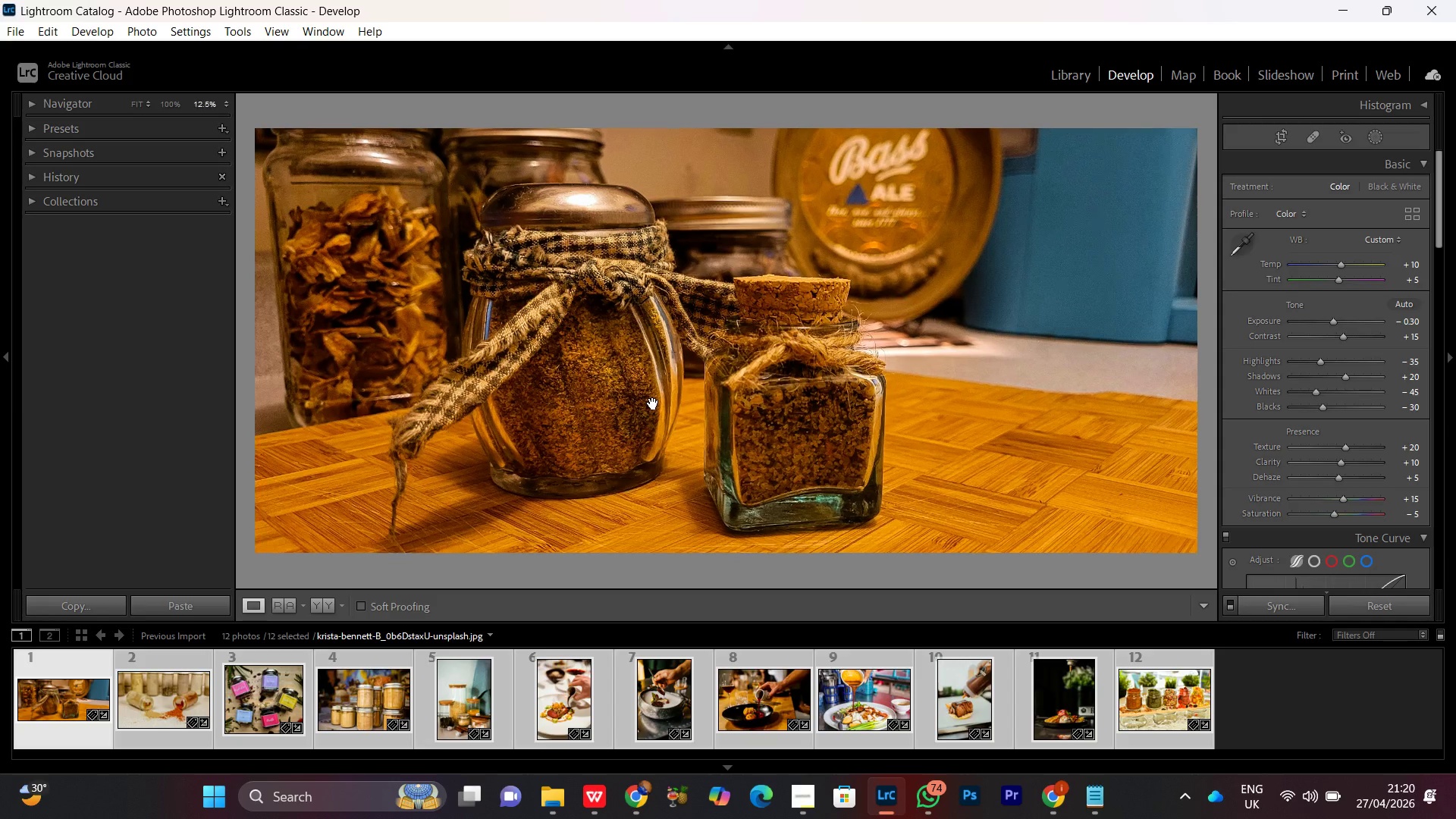 
double_click([653, 403])
 